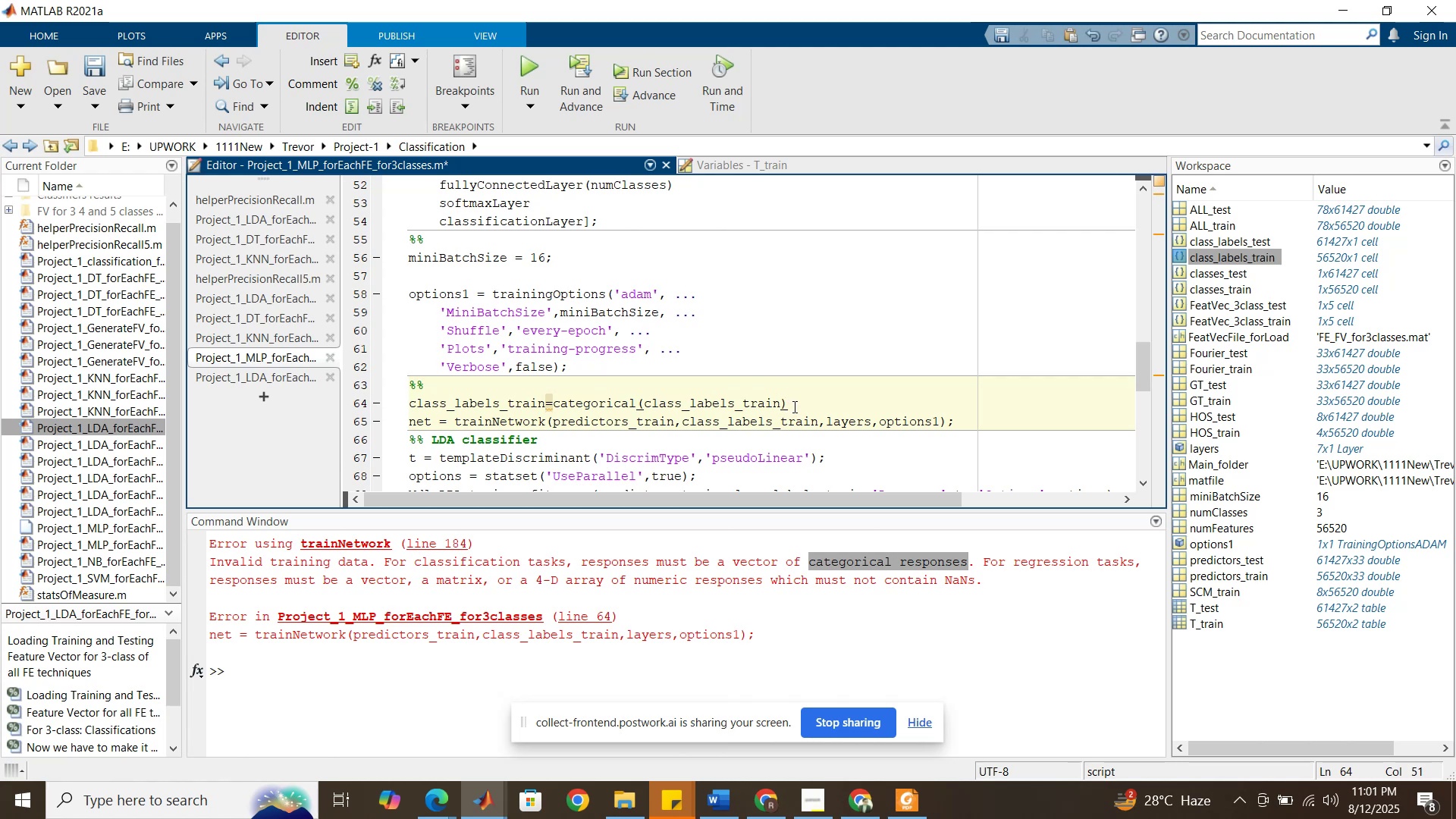 
key(Semicolon)
 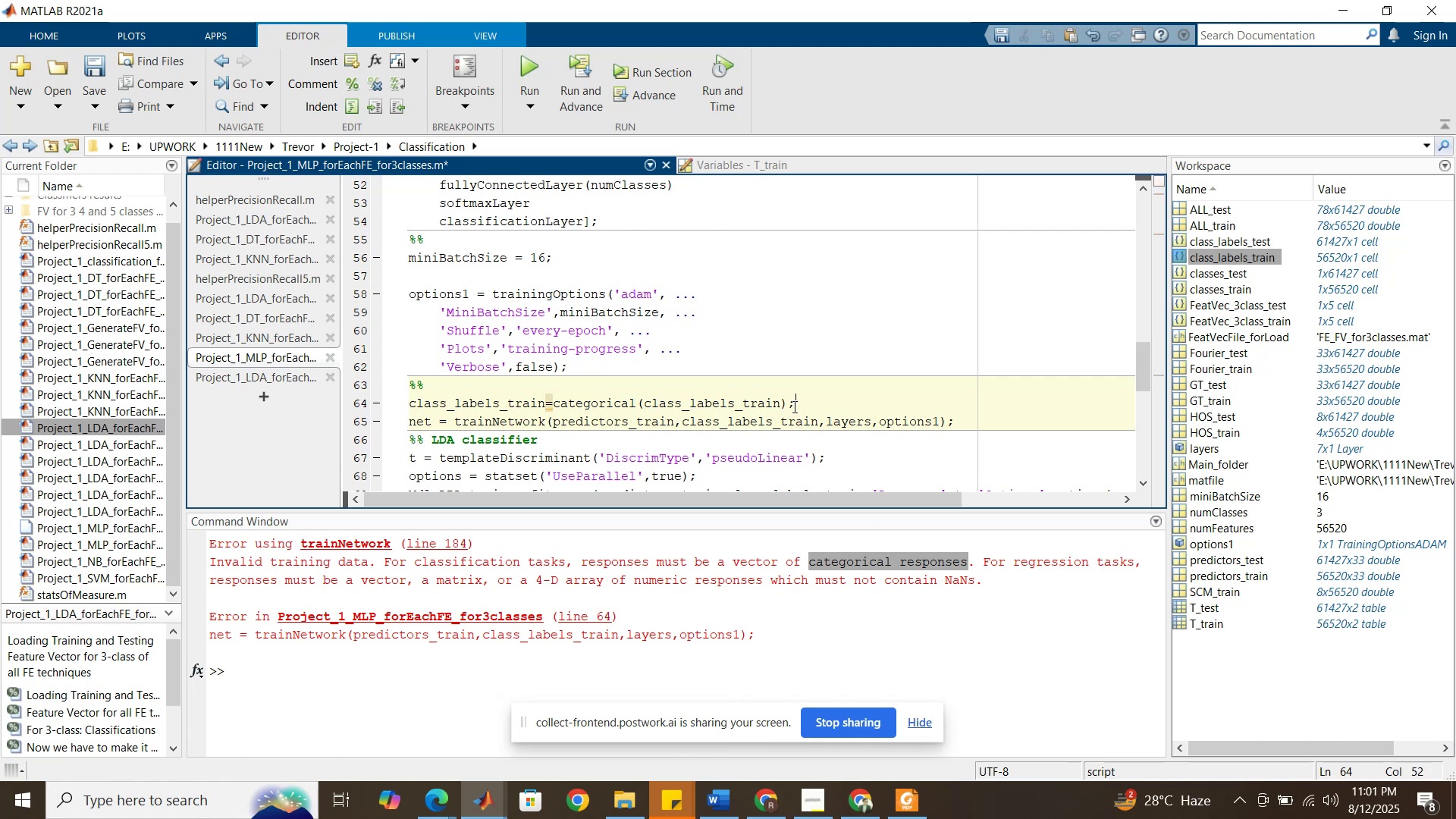 
key(Enter)
 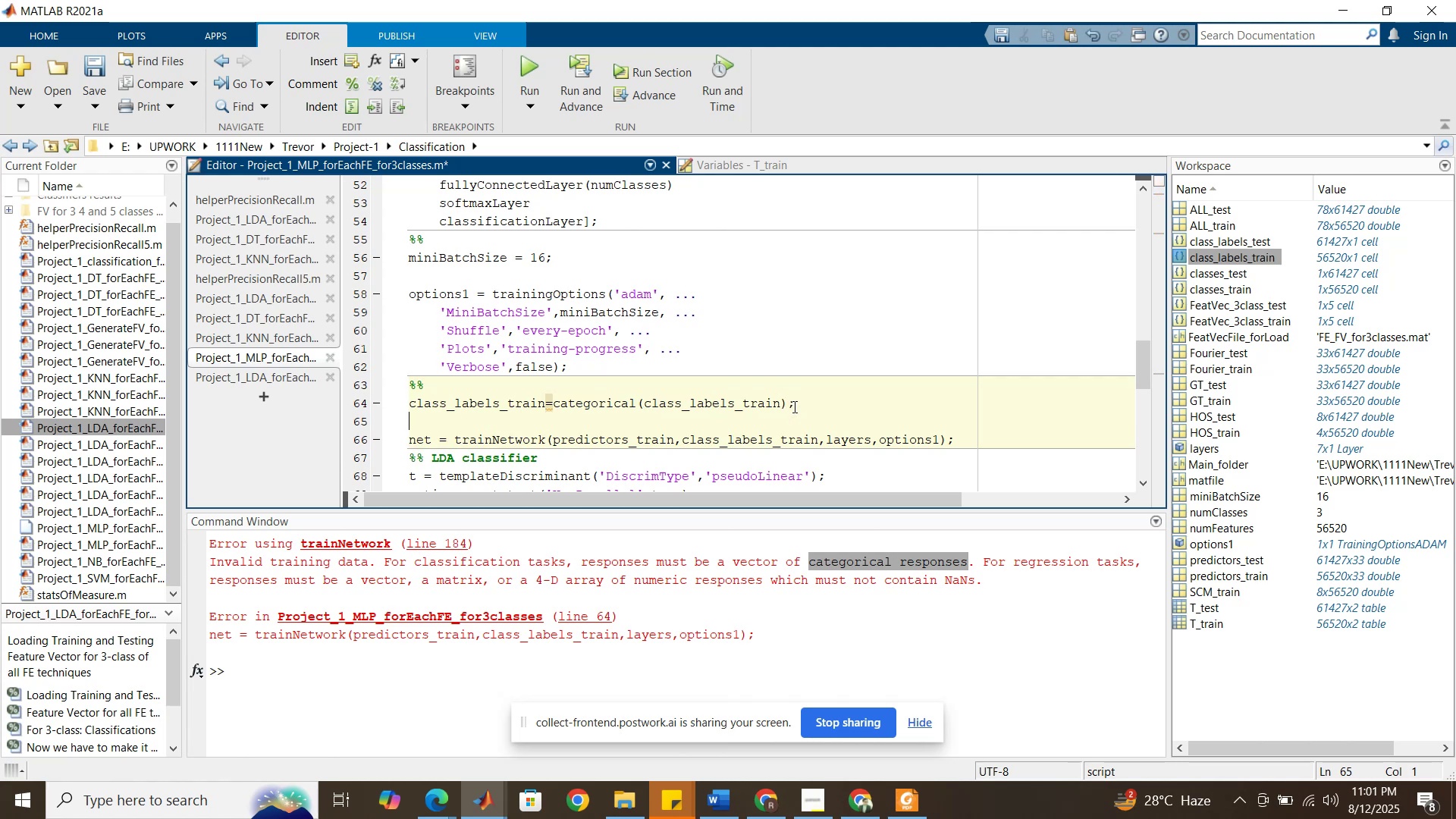 
type(%%)
 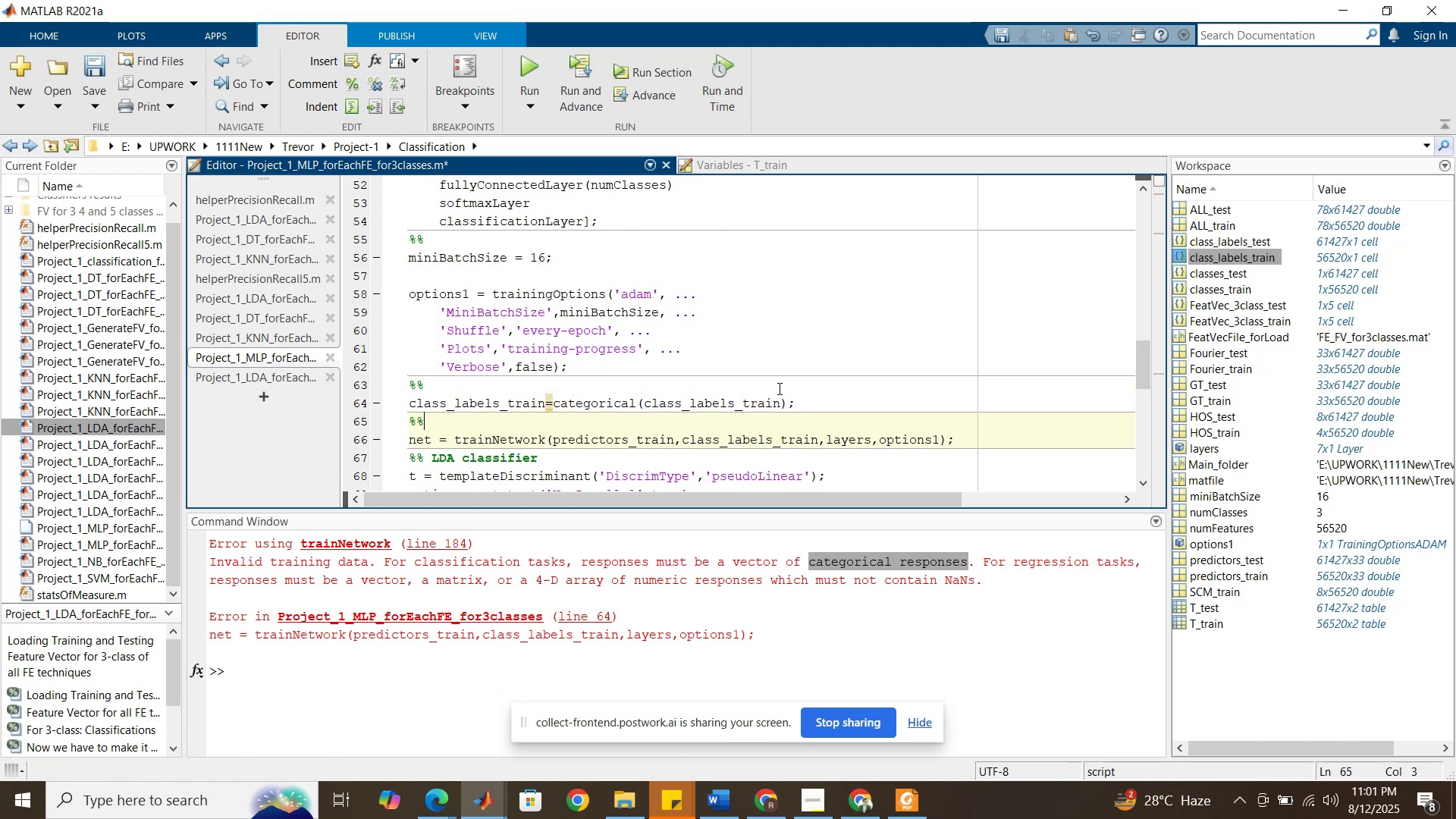 
left_click([748, 394])
 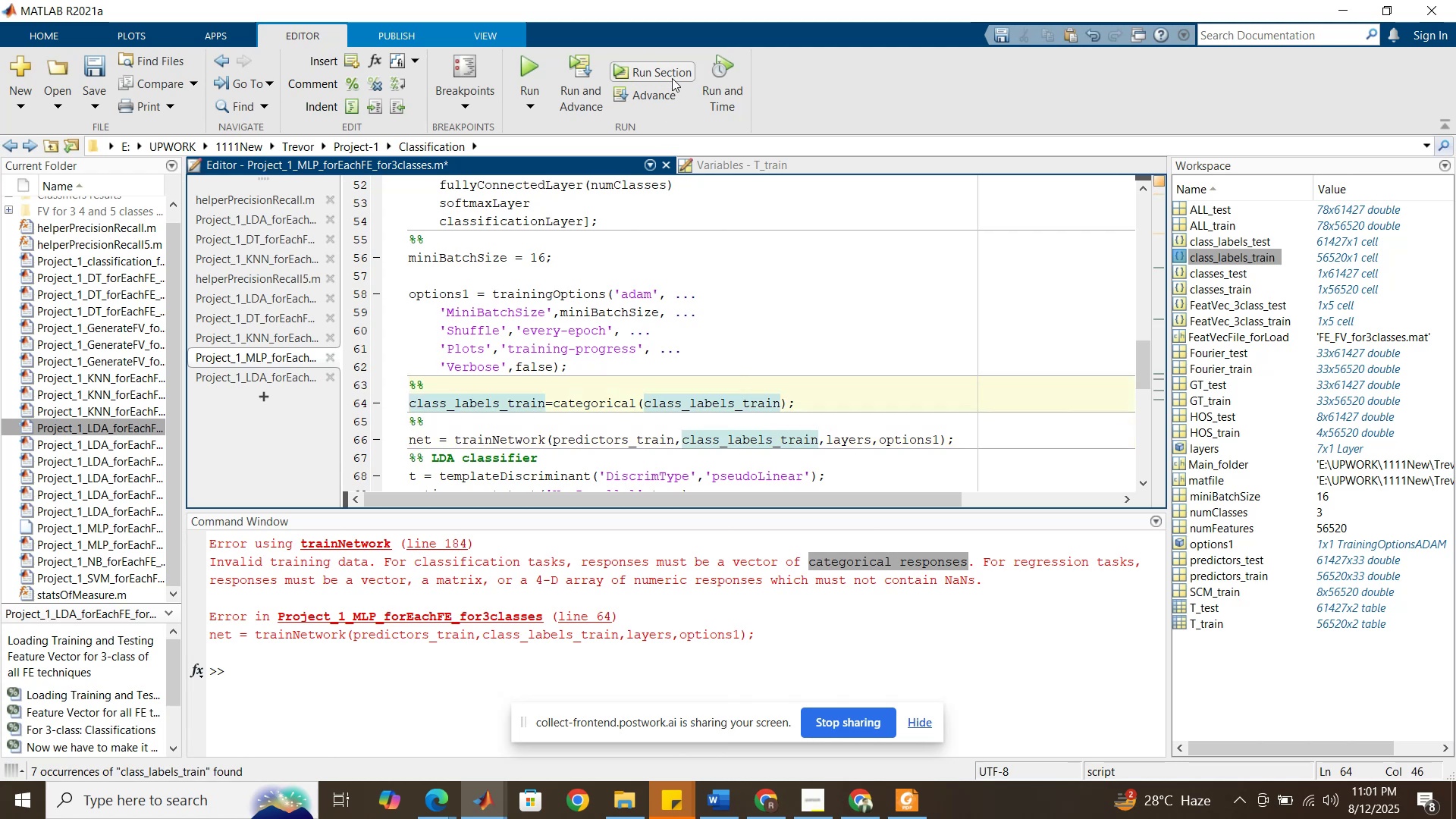 
left_click([672, 73])
 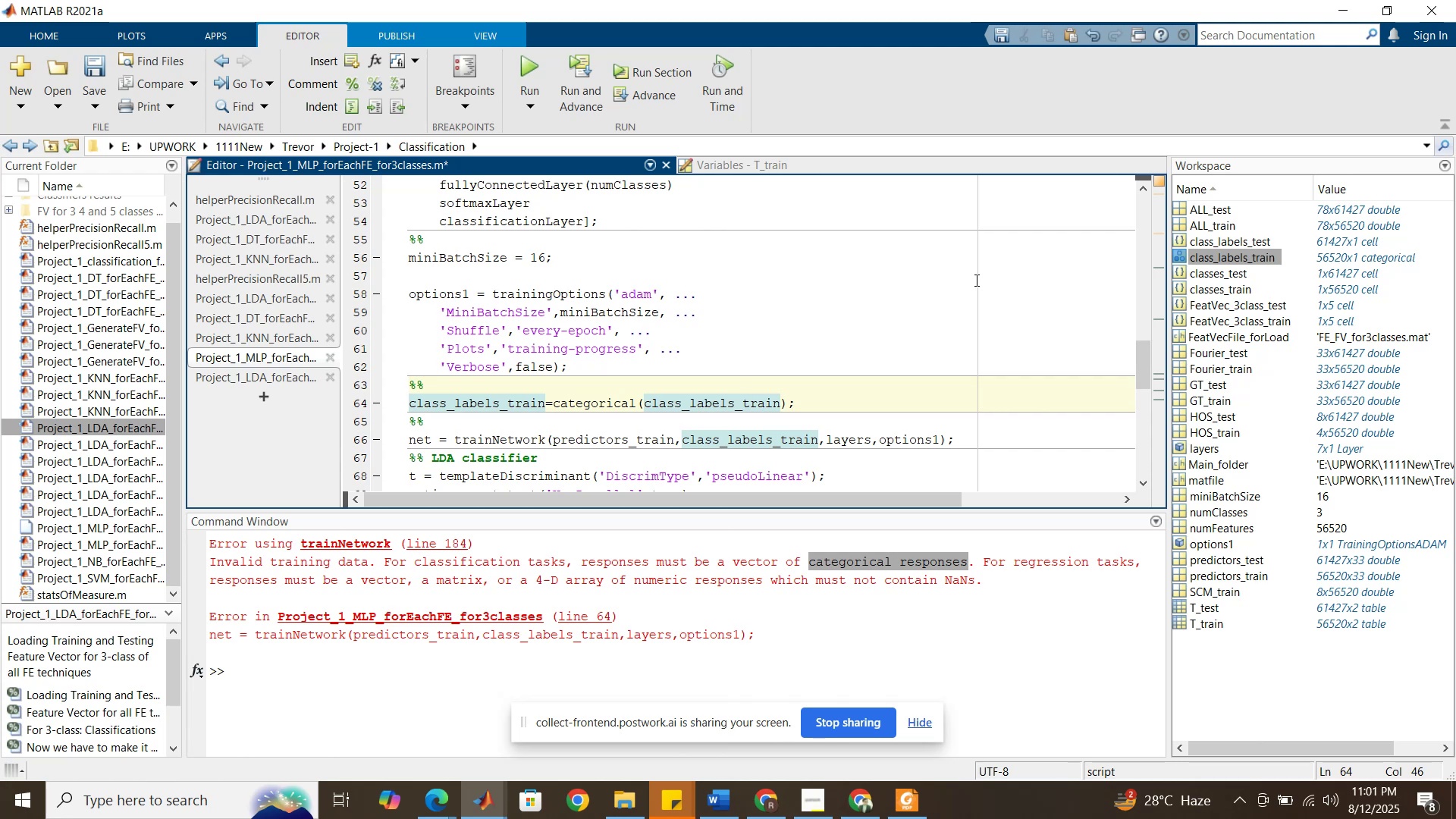 
wait(8.7)
 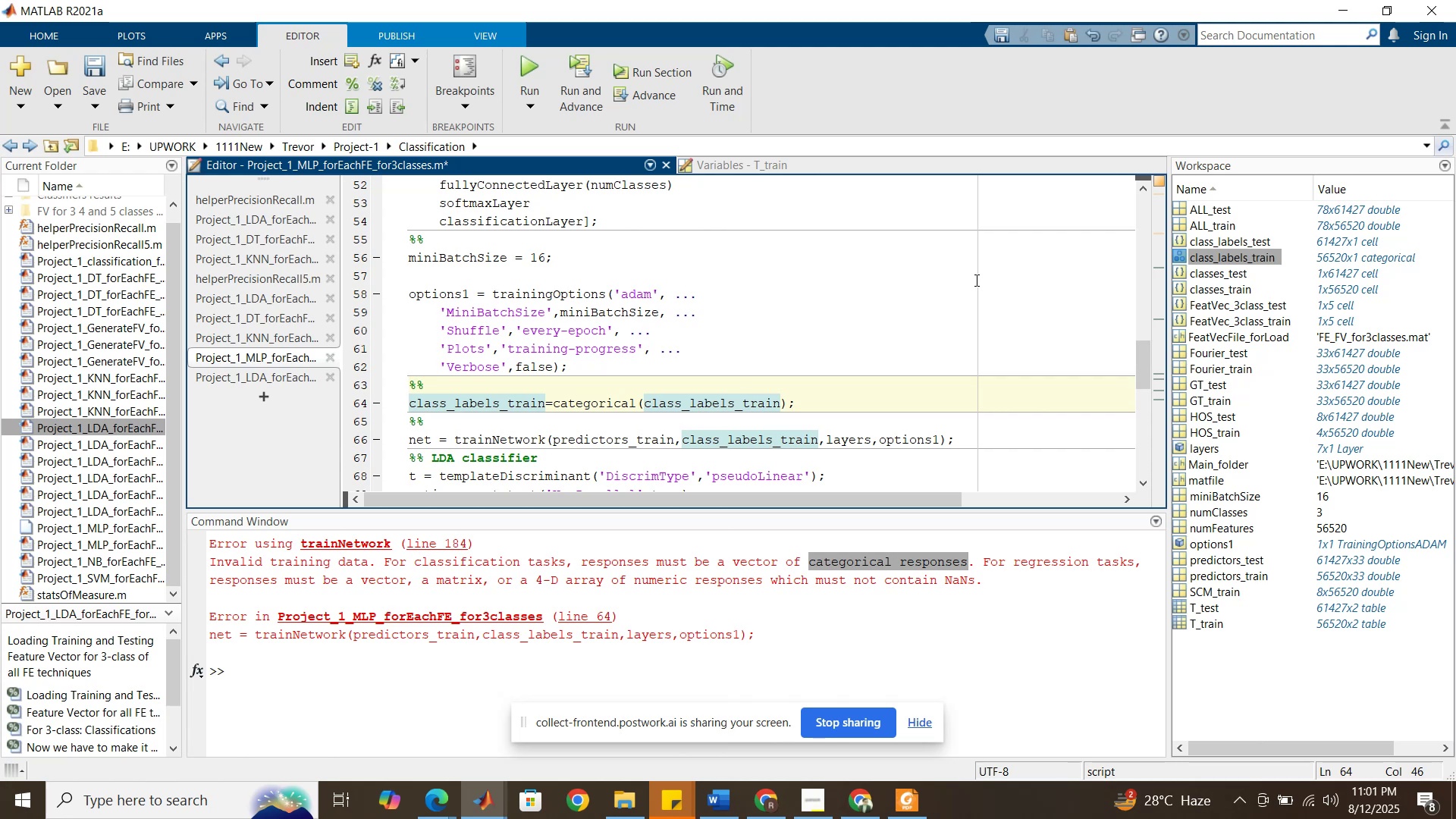 
left_click([641, 442])
 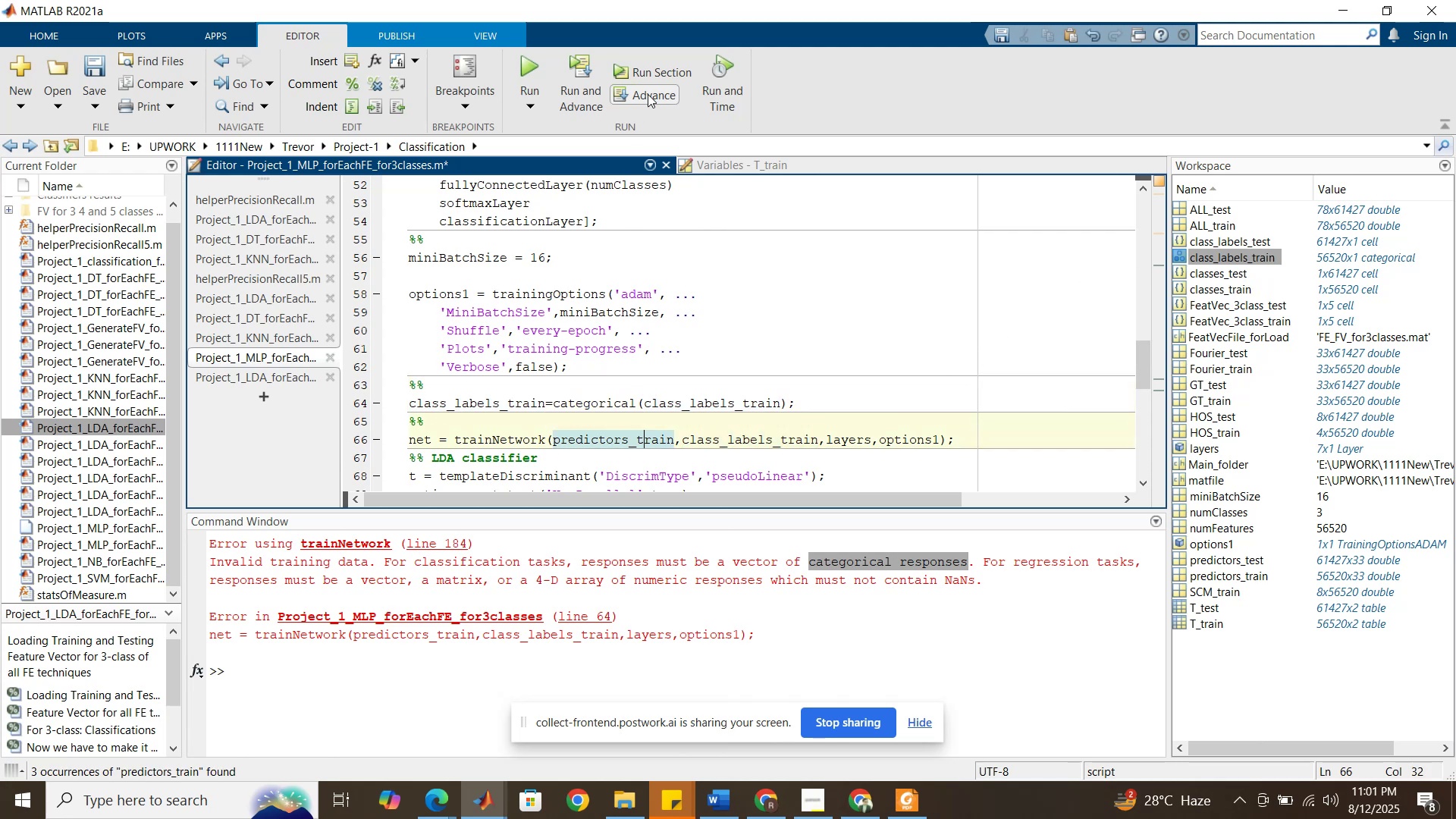 
left_click([659, 76])
 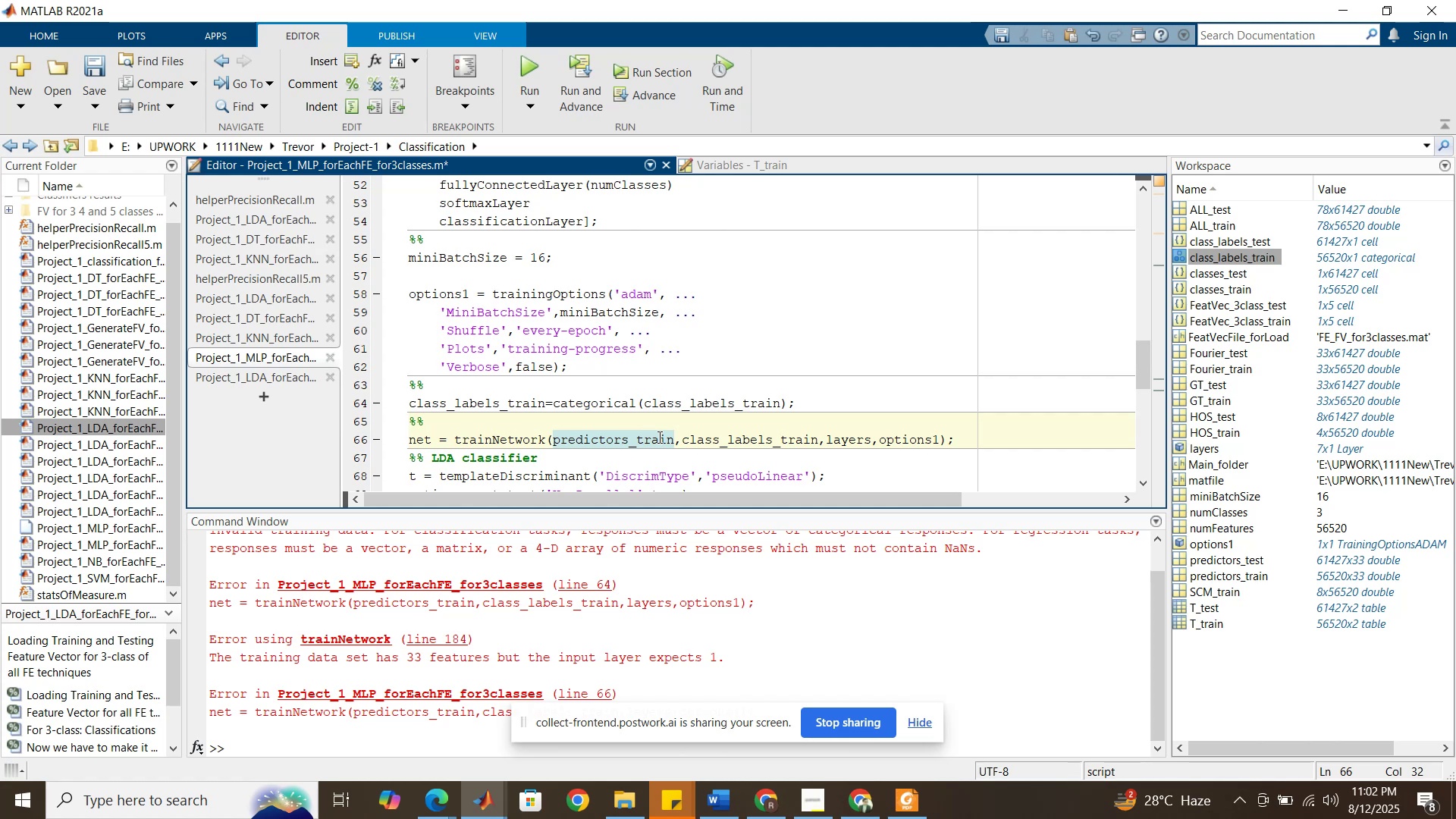 
wait(17.04)
 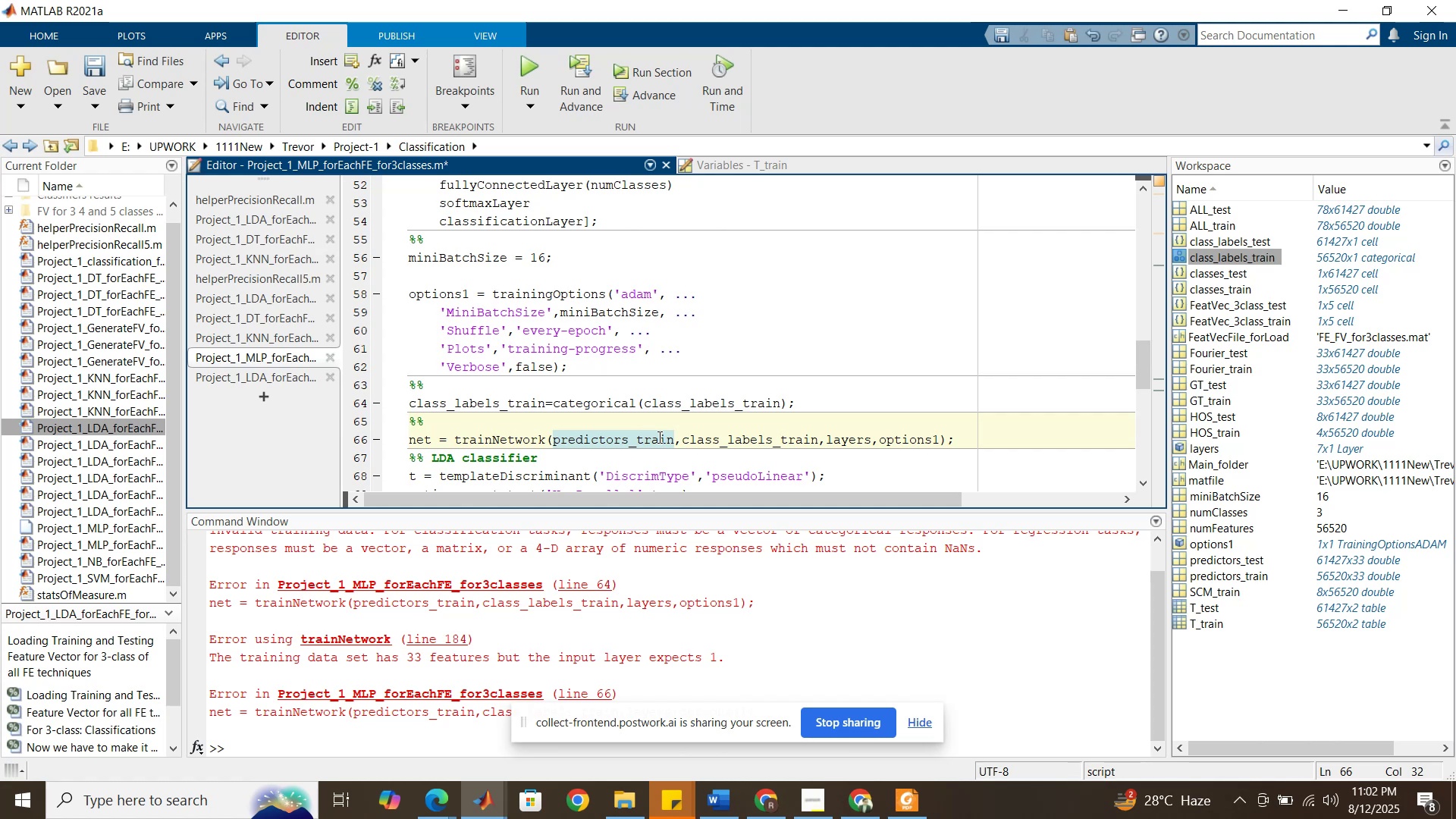 
scroll: coordinate [633, 355], scroll_direction: up, amount: 2.0
 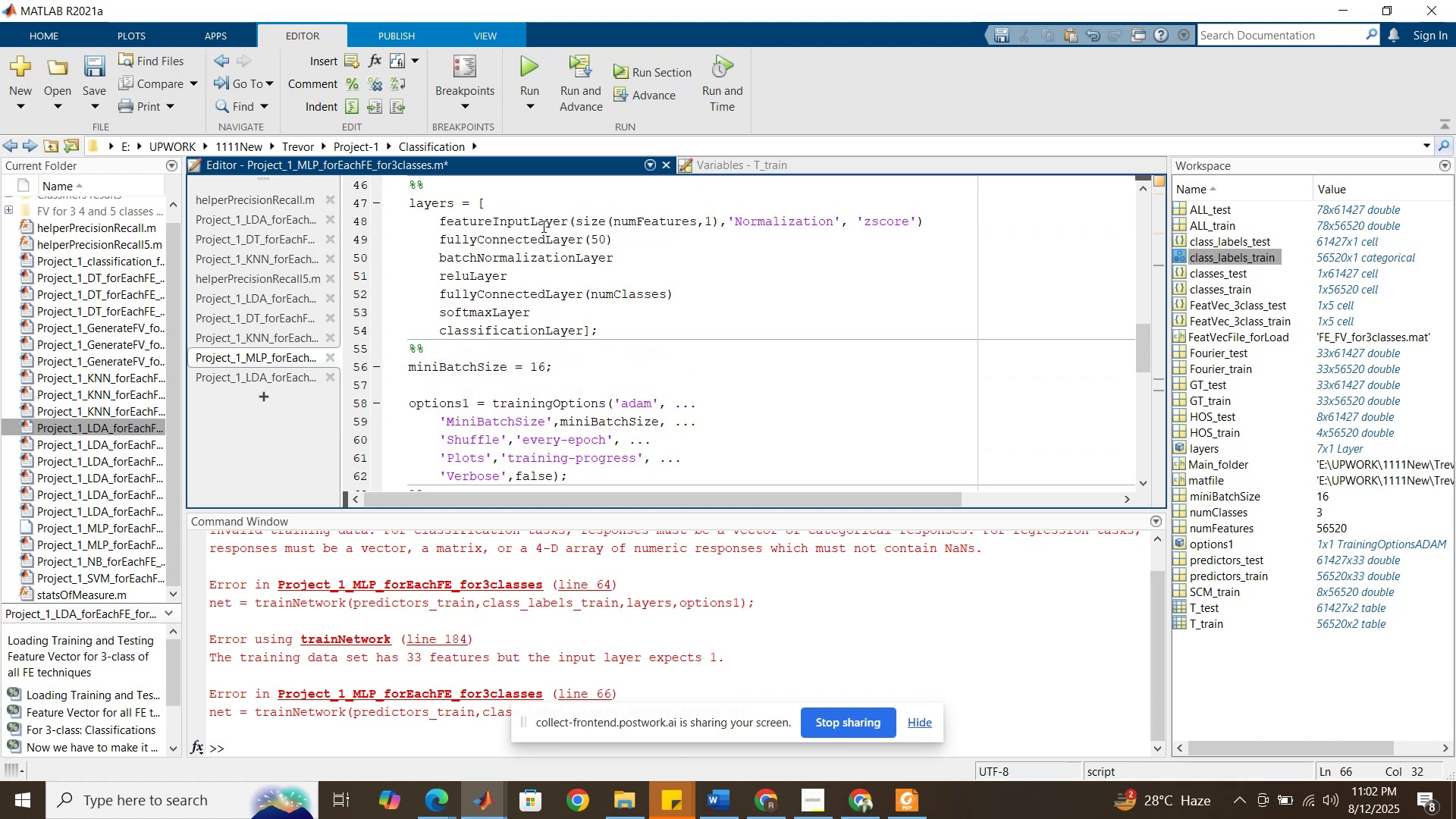 
left_click([542, 226])
 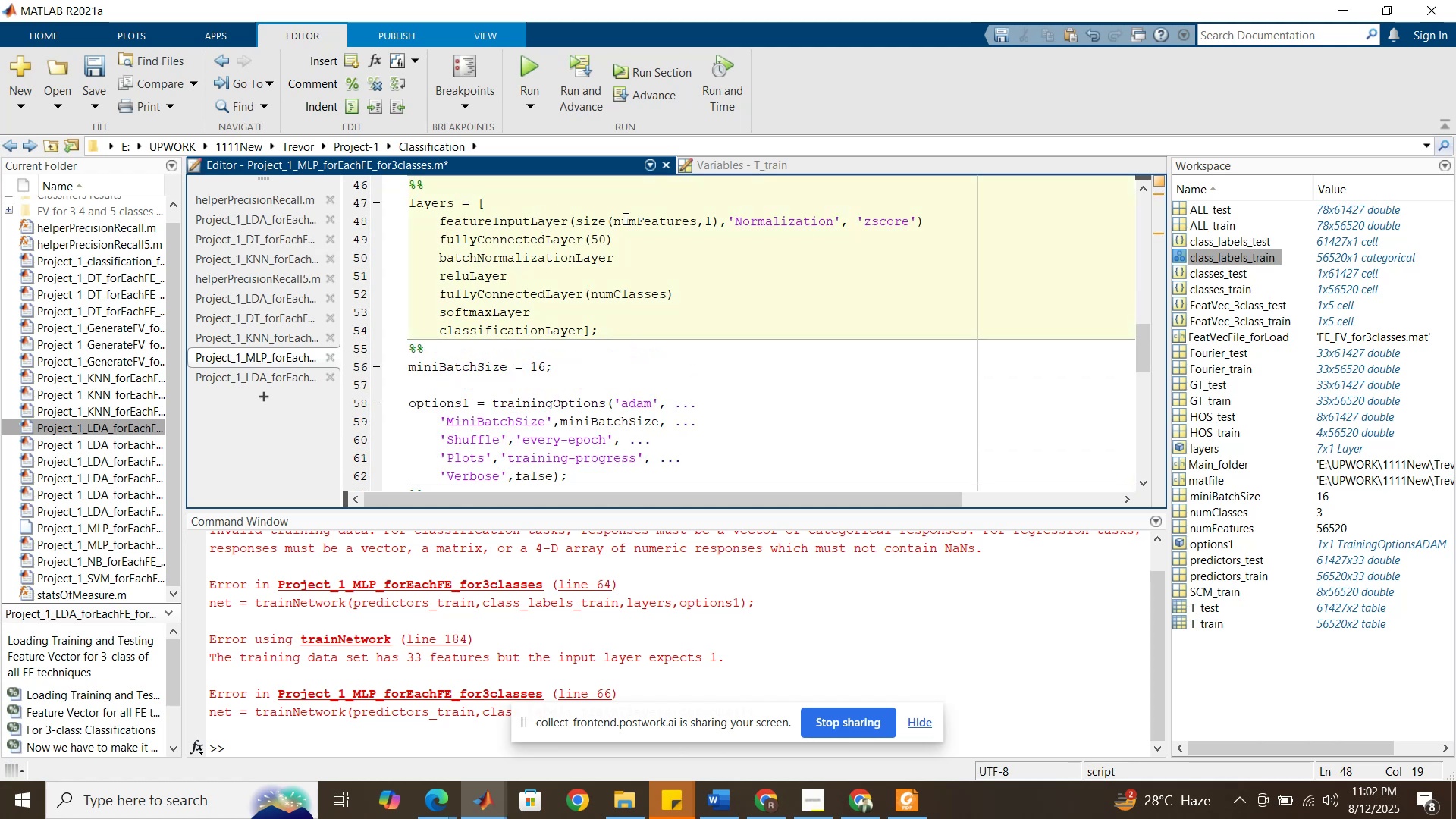 
left_click([624, 218])
 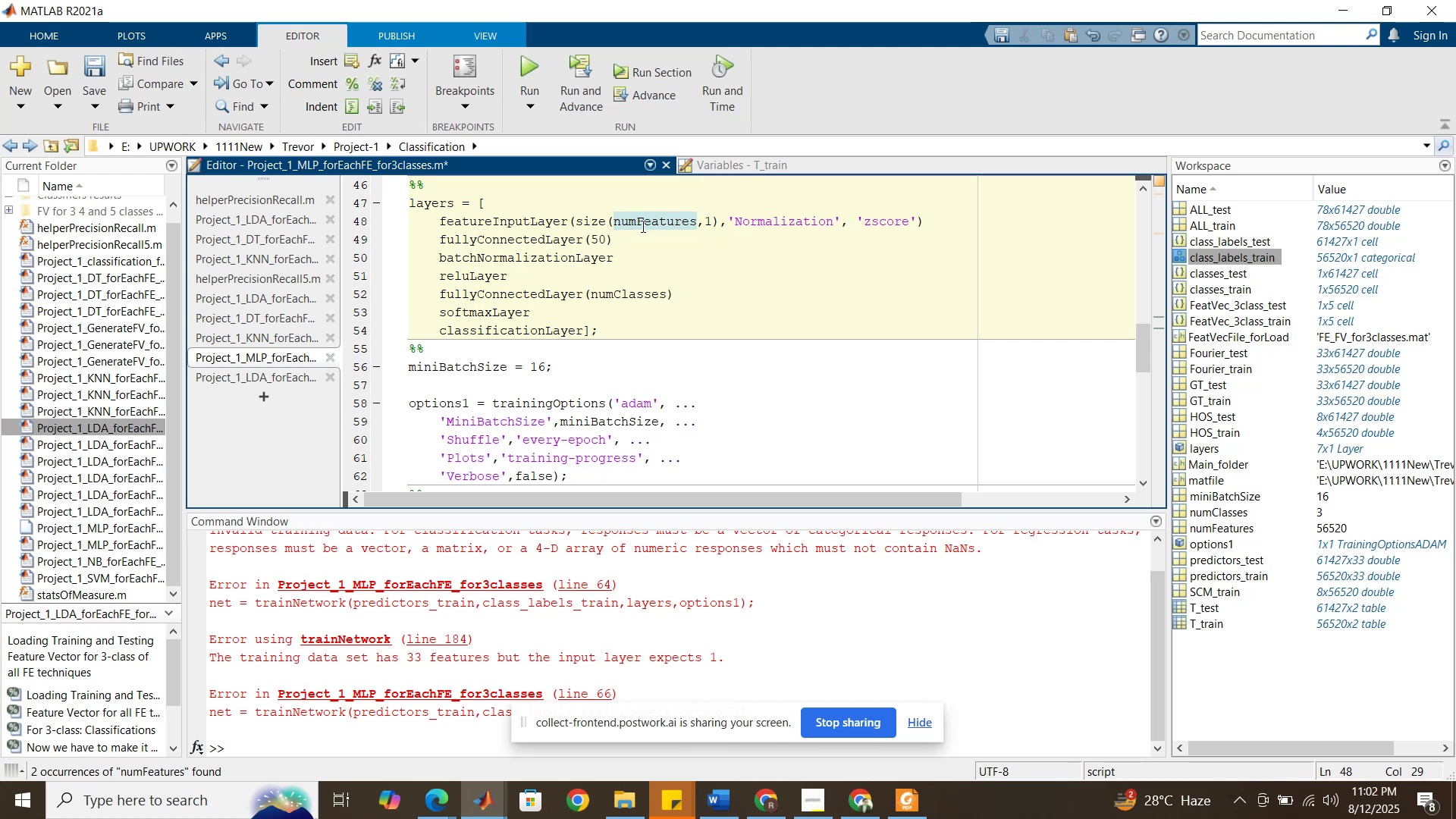 
wait(5.6)
 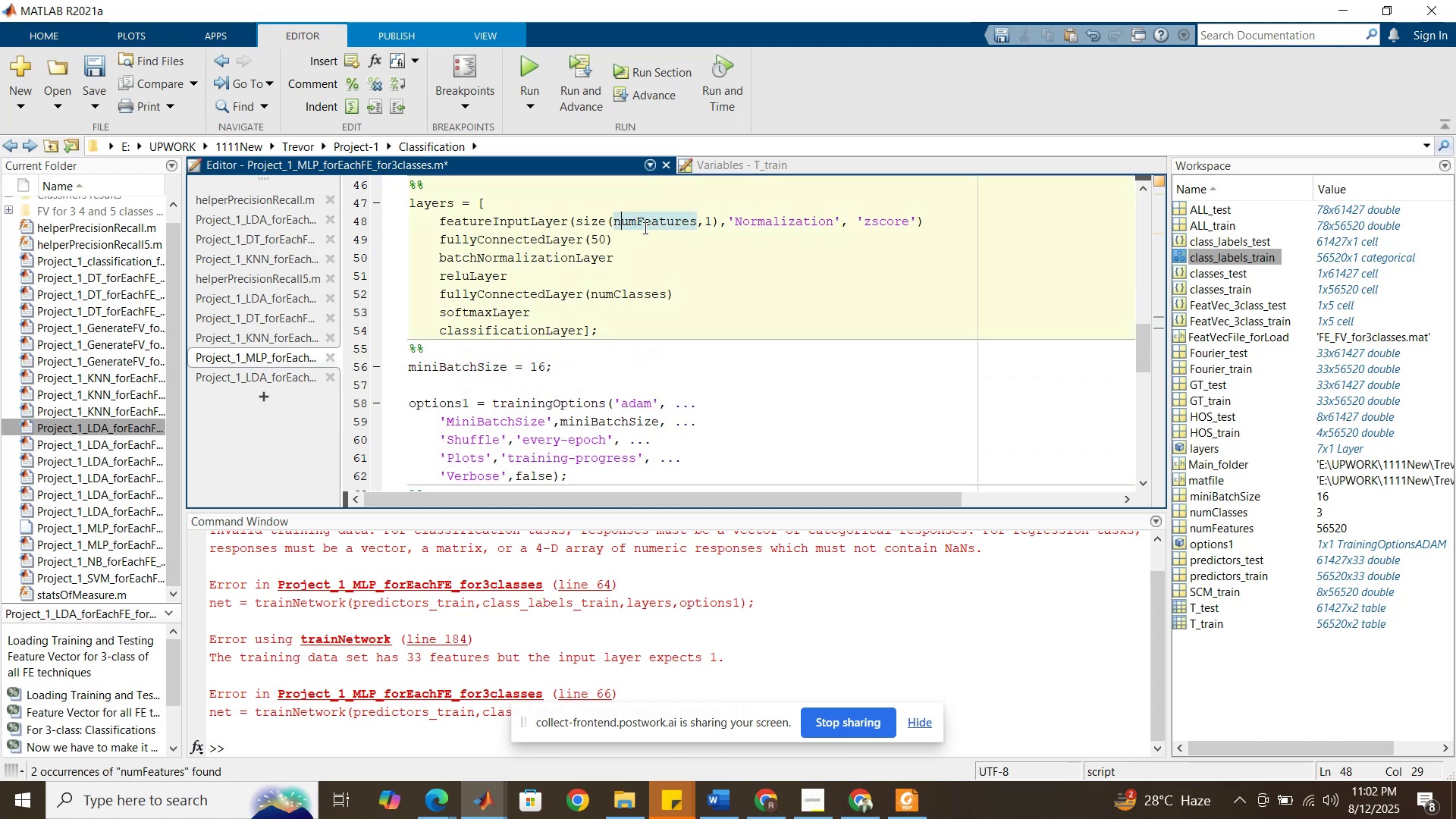 
scroll: coordinate [642, 226], scroll_direction: up, amount: 3.0
 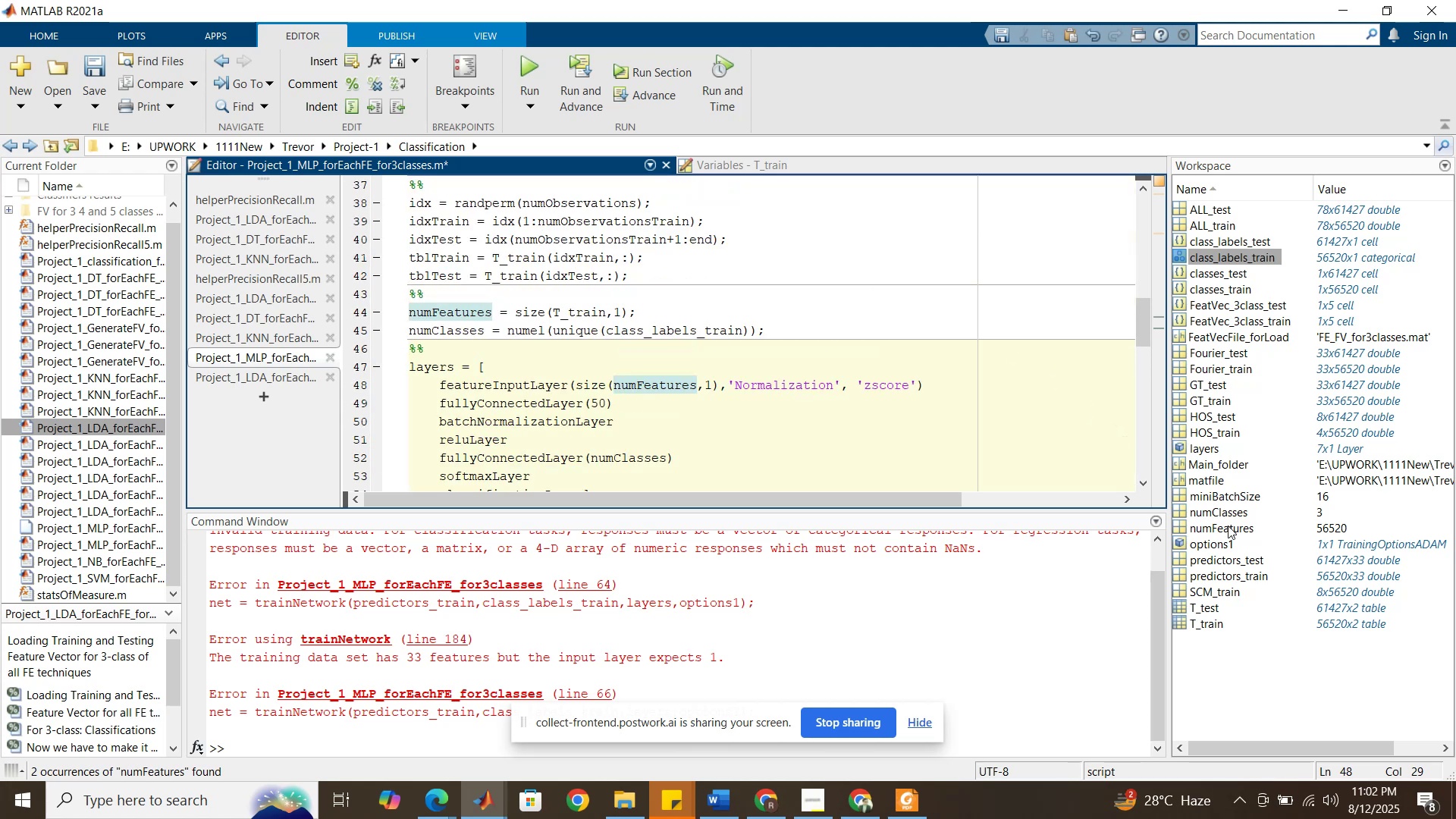 
left_click([1228, 526])
 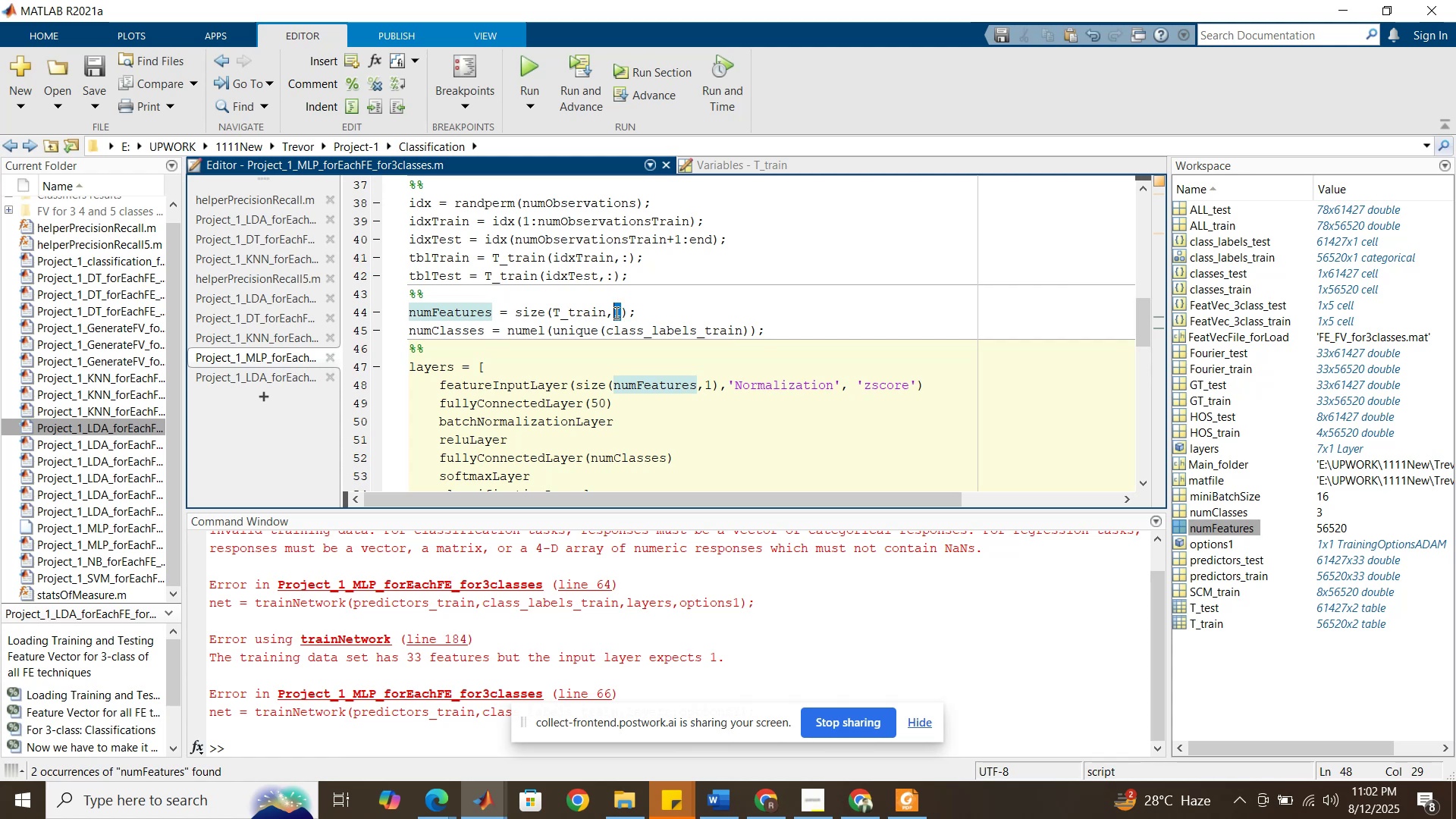 
key(2)
 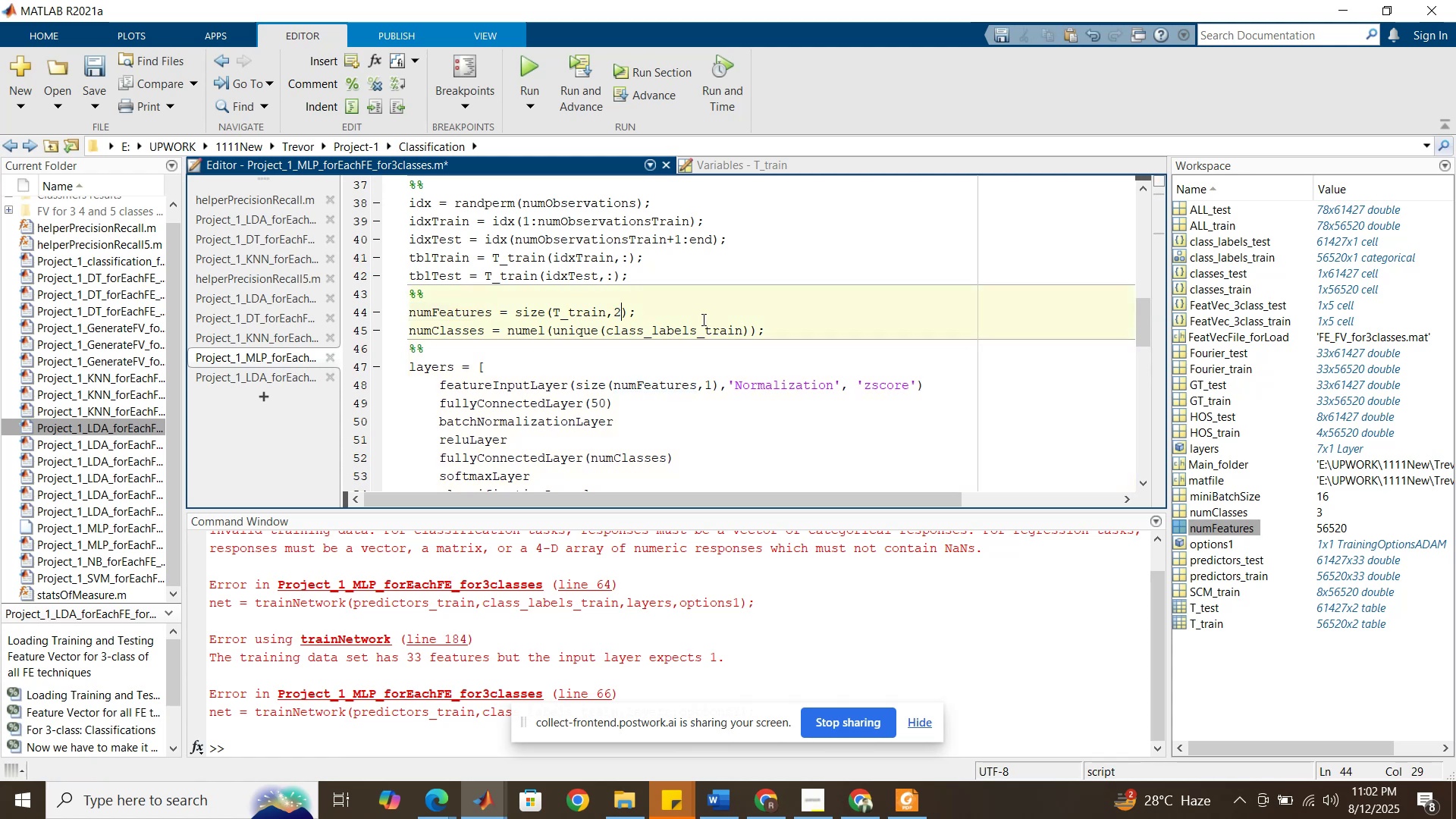 
left_click([702, 319])
 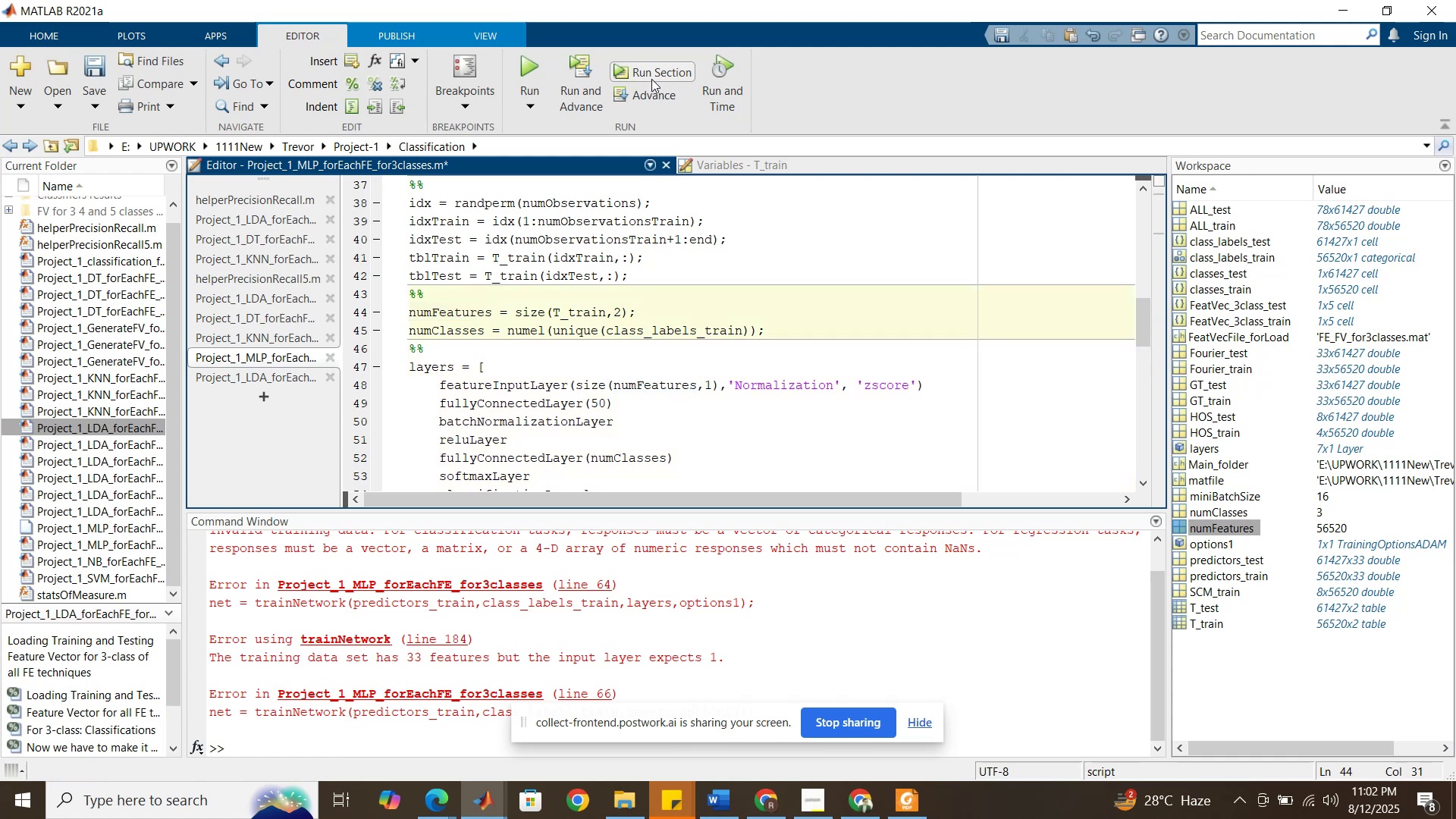 
left_click([651, 79])
 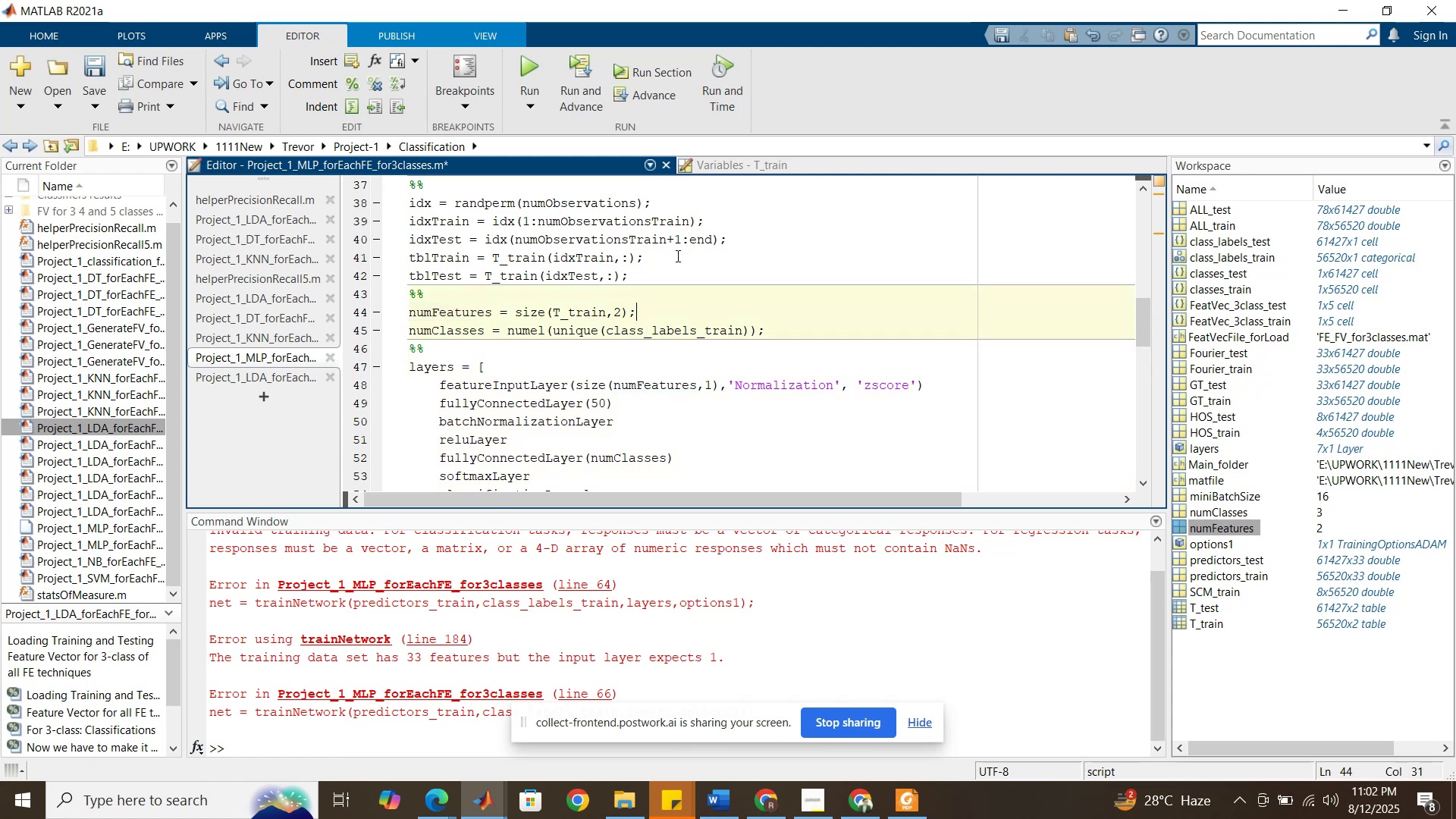 
scroll: coordinate [673, 322], scroll_direction: up, amount: 10.0
 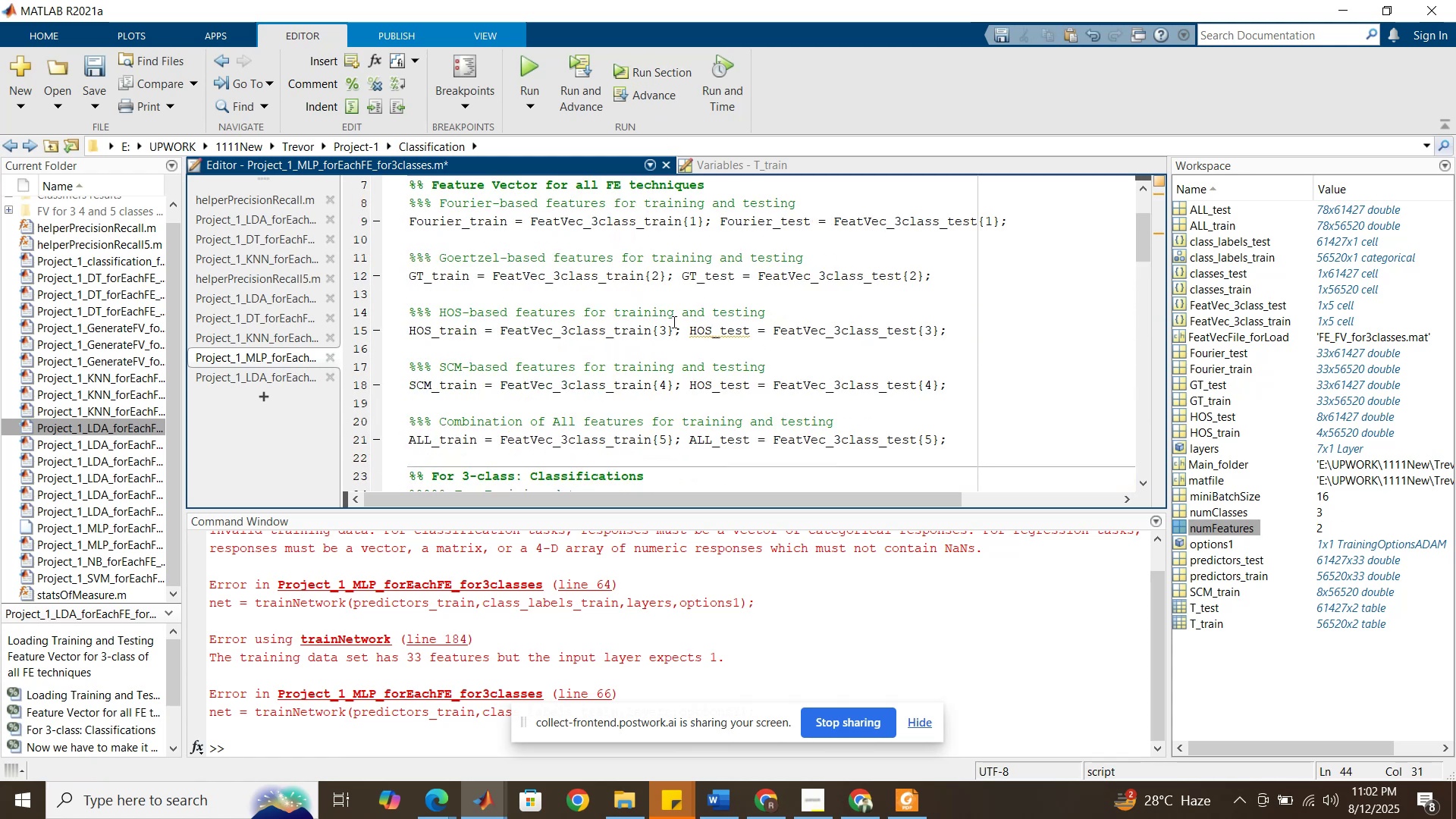 
scroll: coordinate [673, 322], scroll_direction: down, amount: 2.0
 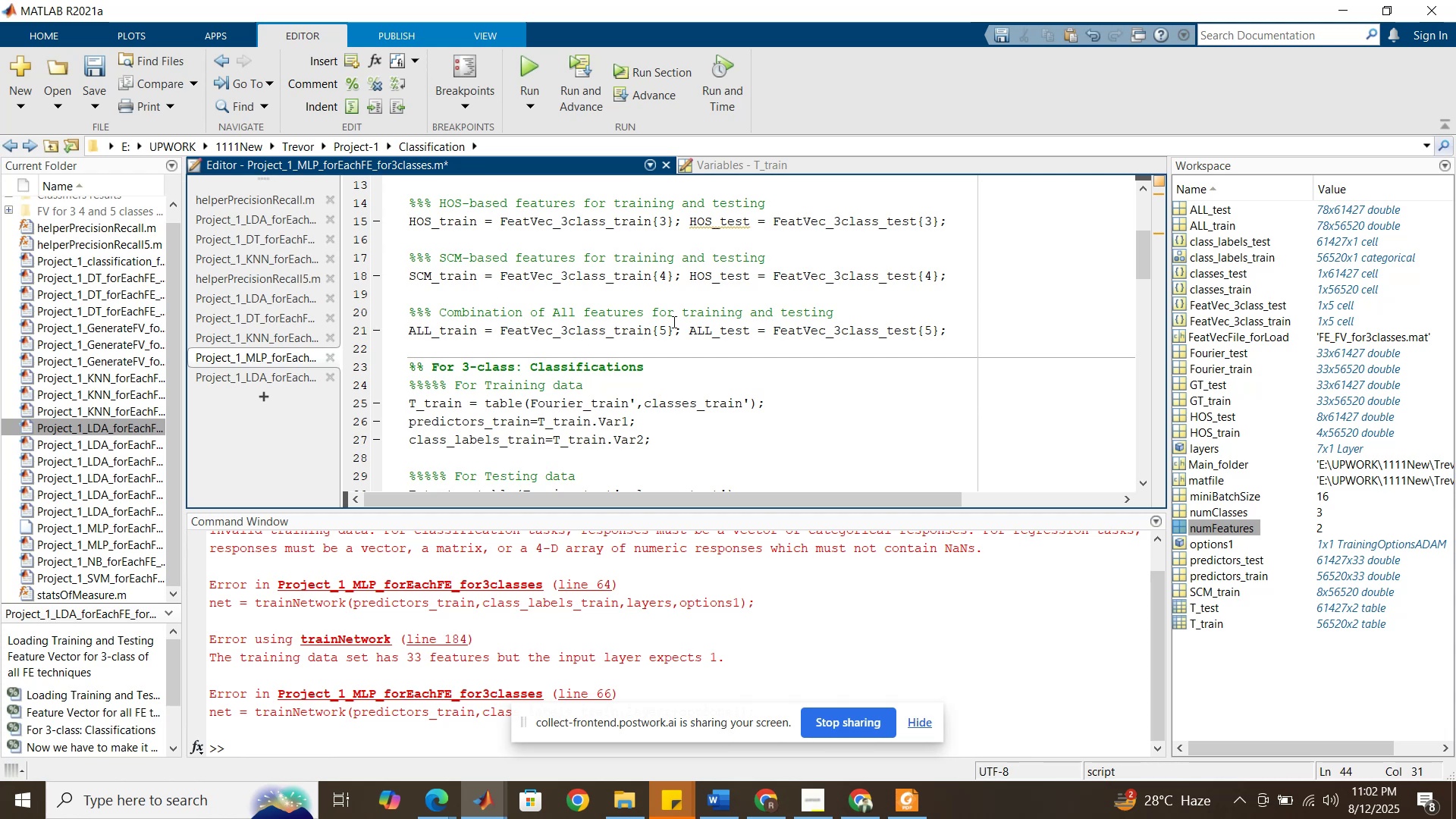 
wait(6.05)
 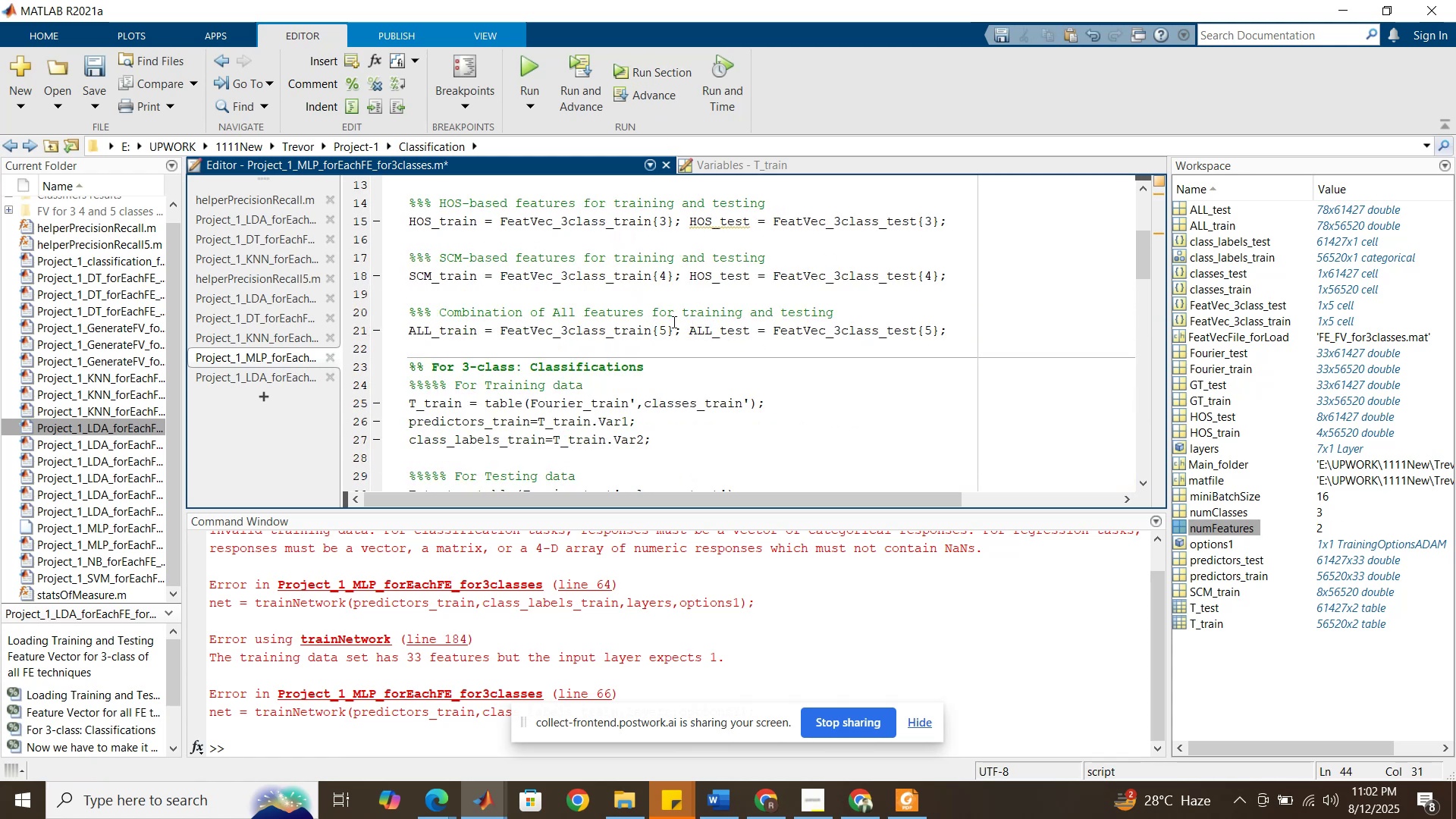 
scroll: coordinate [673, 322], scroll_direction: down, amount: 4.0
 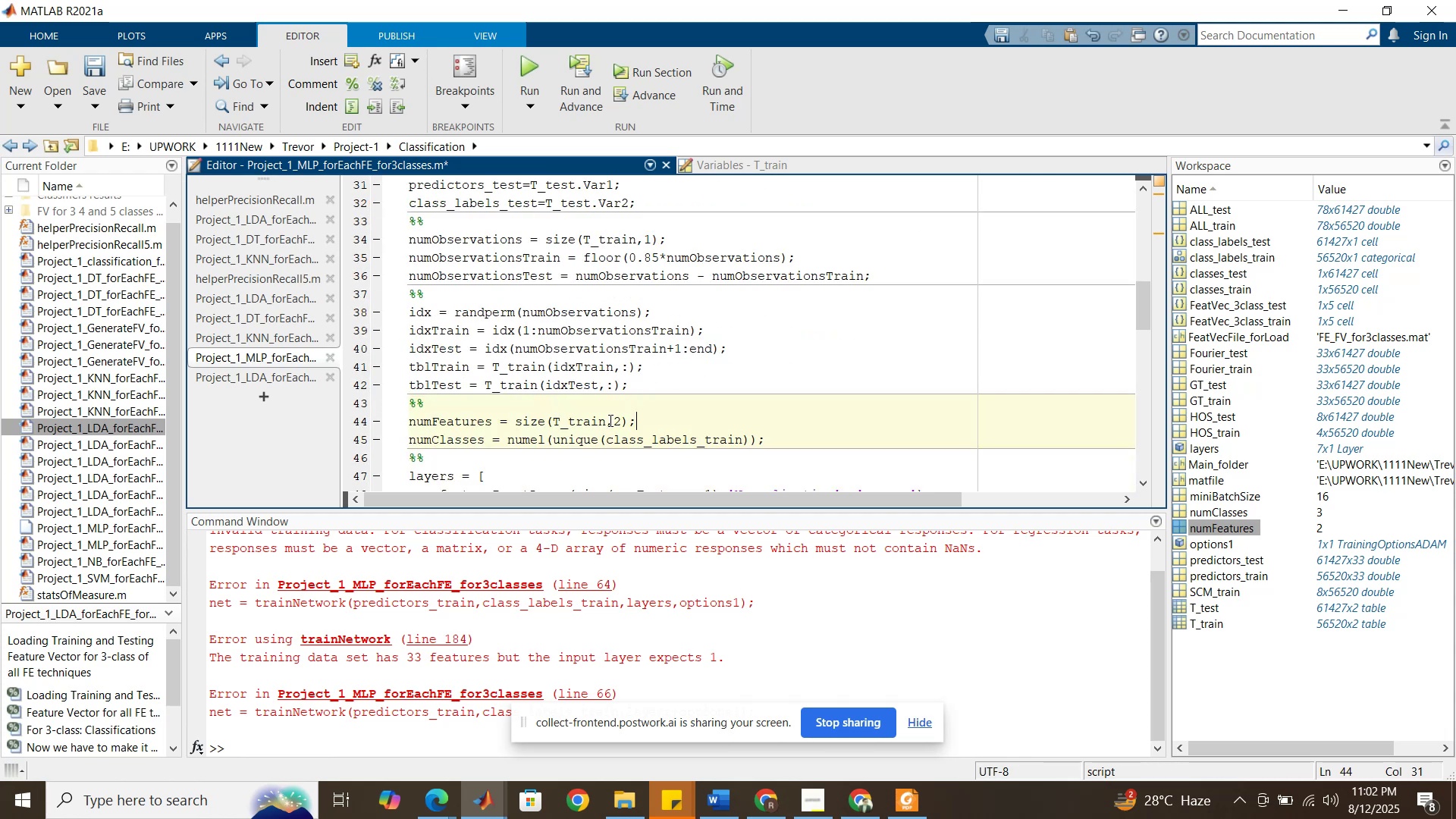 
left_click([609, 420])
 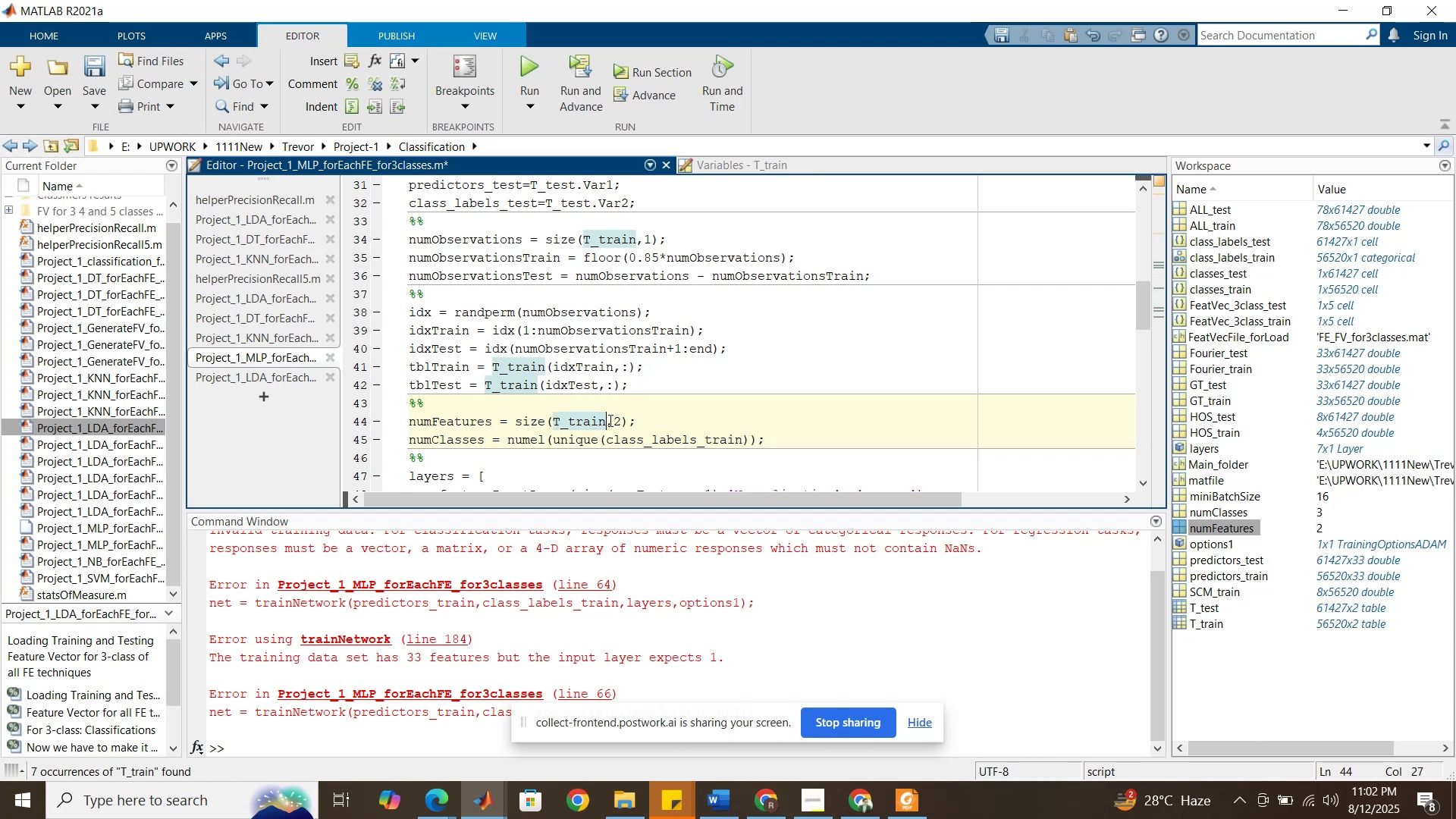 
scroll: coordinate [454, 227], scroll_direction: up, amount: 3.0
 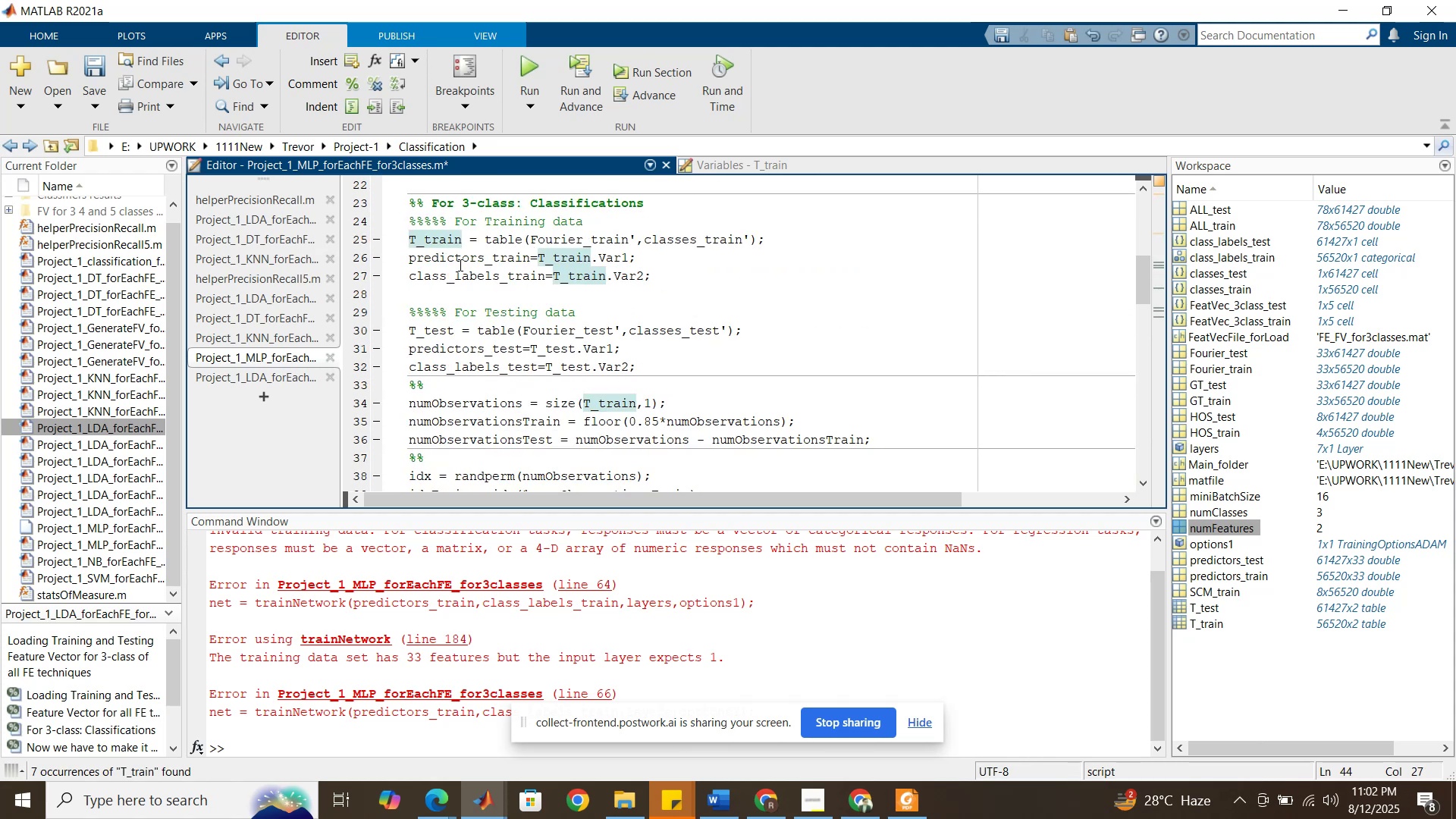 
double_click([459, 265])
 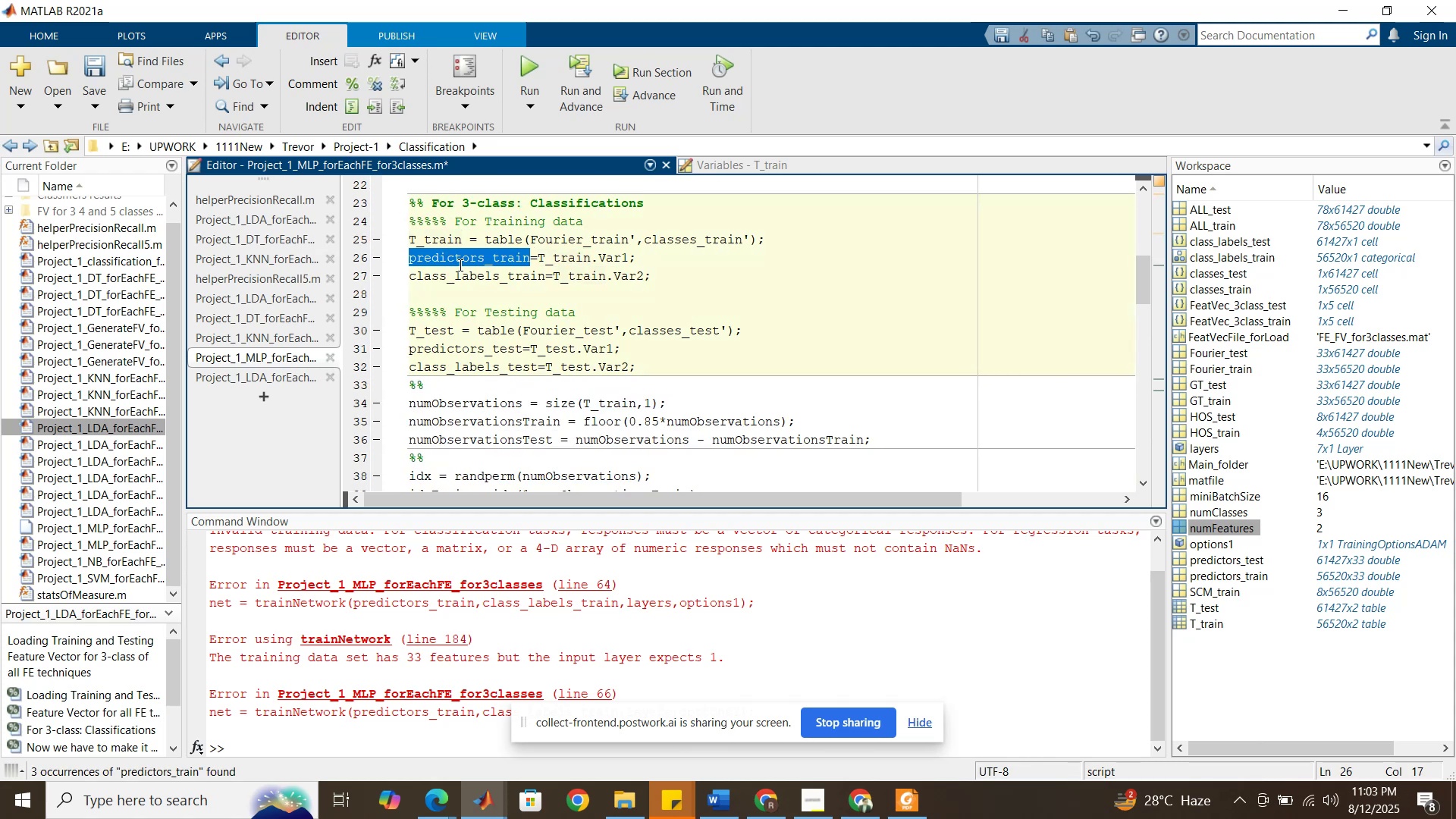 
key(Control+C)
 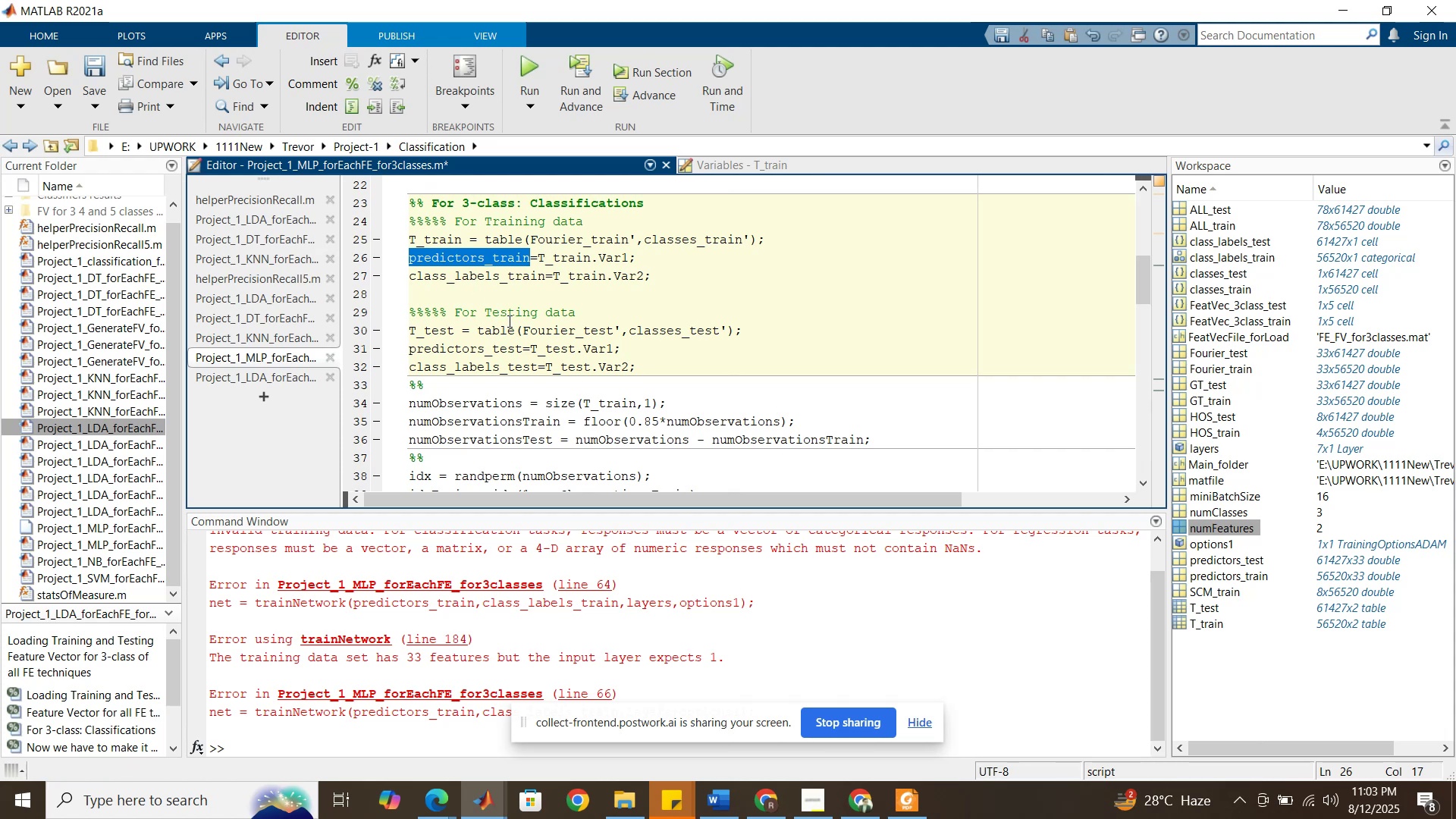 
scroll: coordinate [565, 386], scroll_direction: down, amount: 4.0
 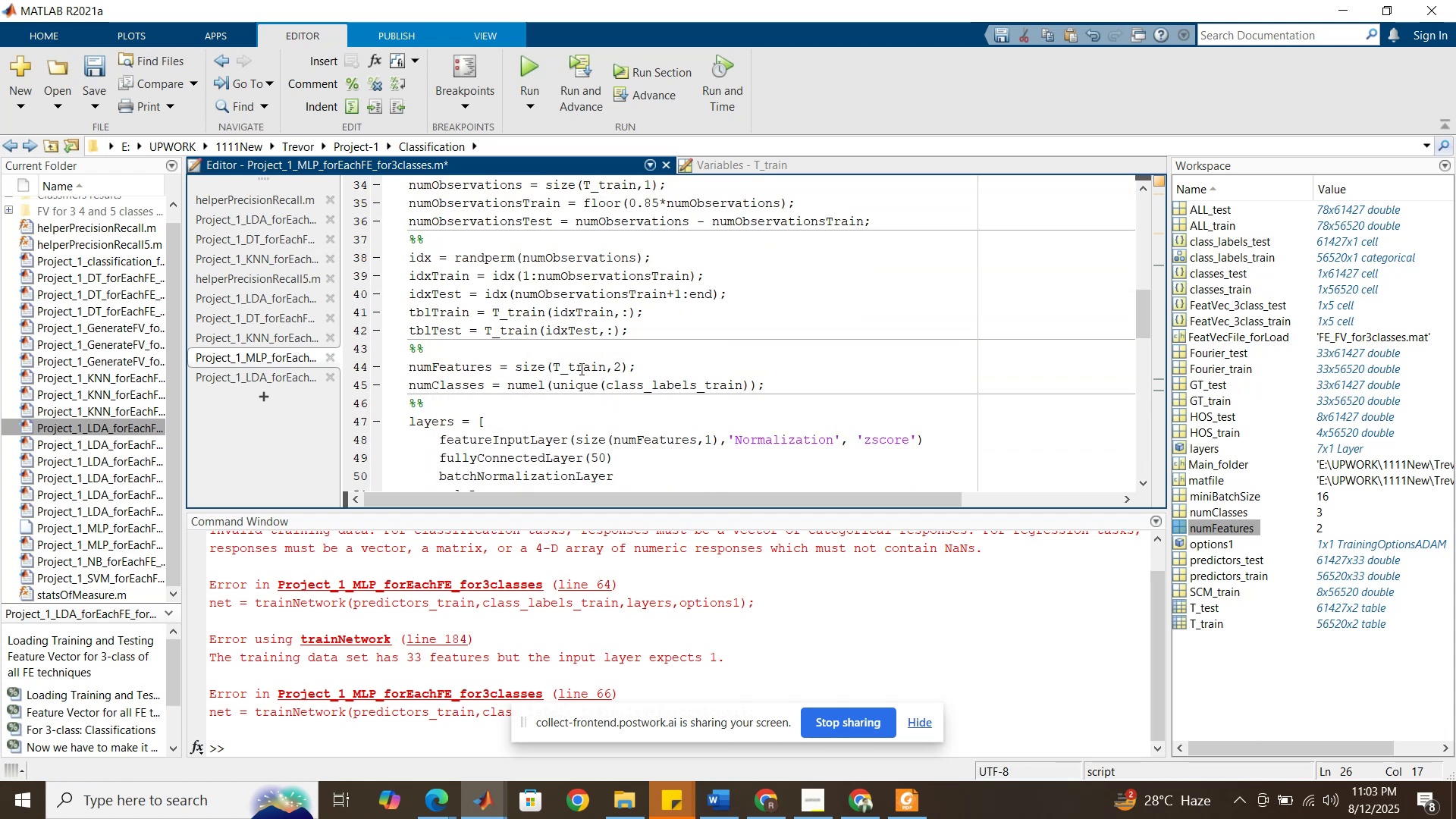 
double_click([580, 369])
 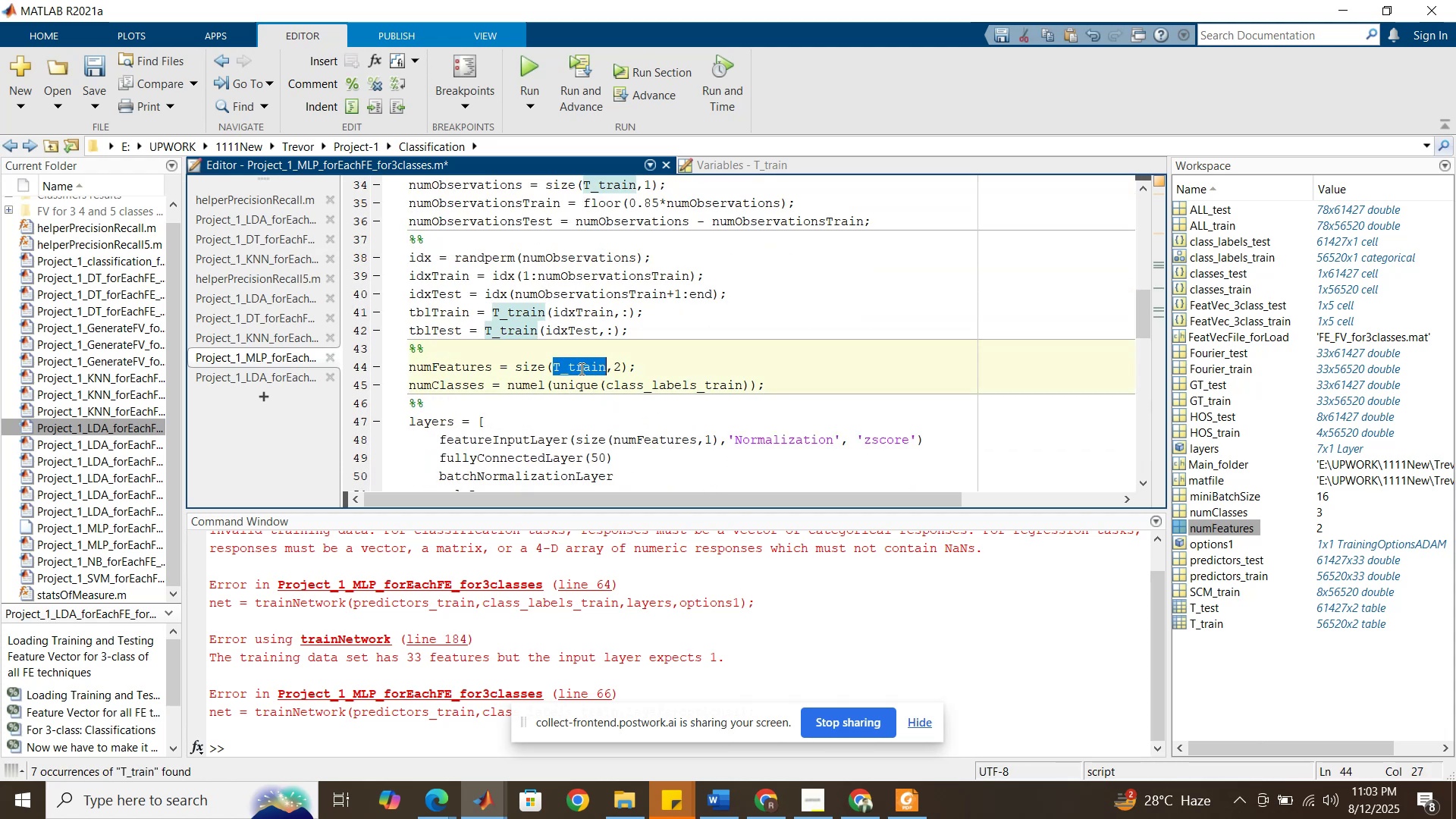 
key(Control+V)
 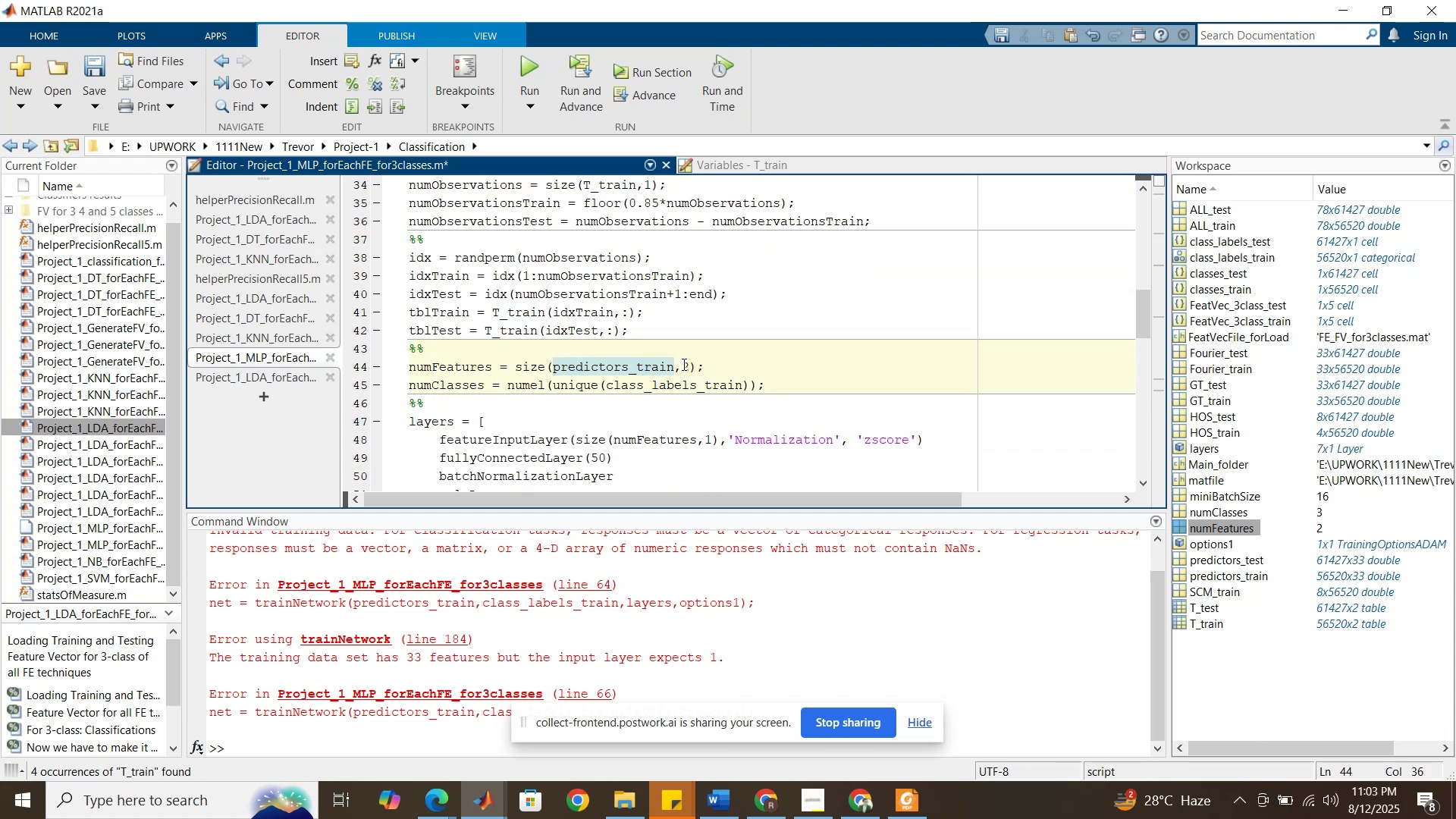 
left_click_drag(start_coordinate=[689, 366], to_coordinate=[684, 366])
 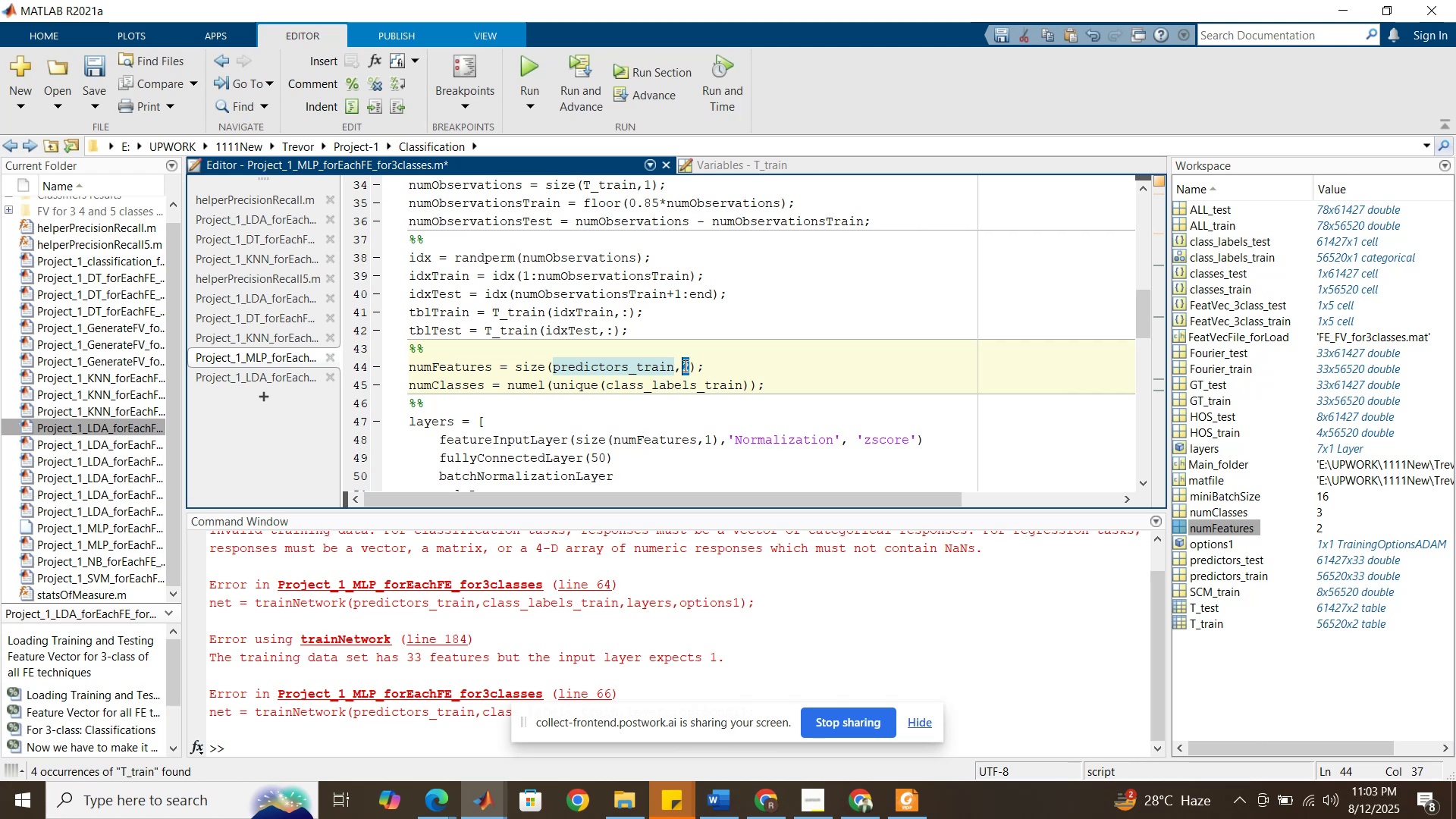 
key(1)
 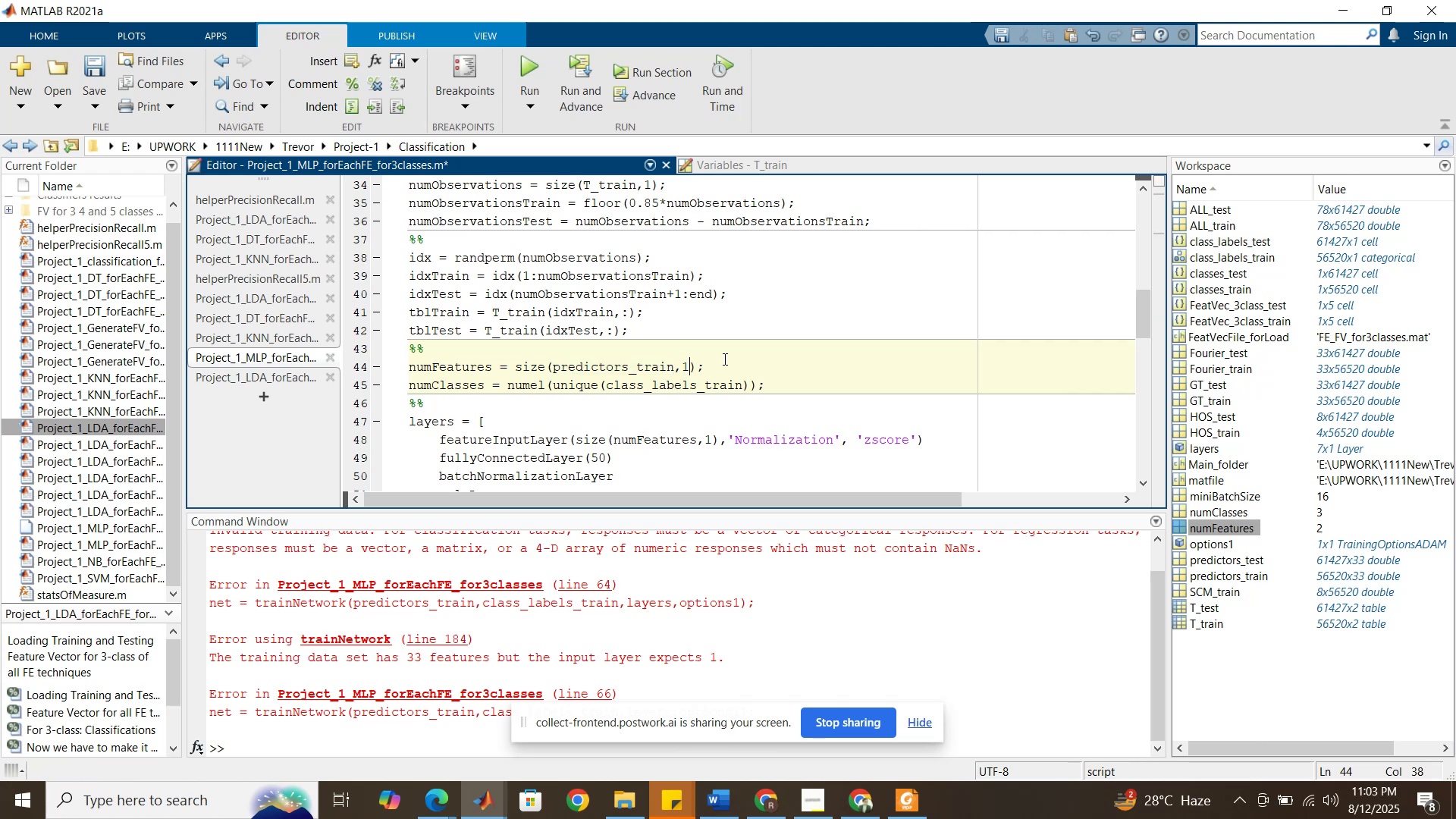 
left_click([723, 359])
 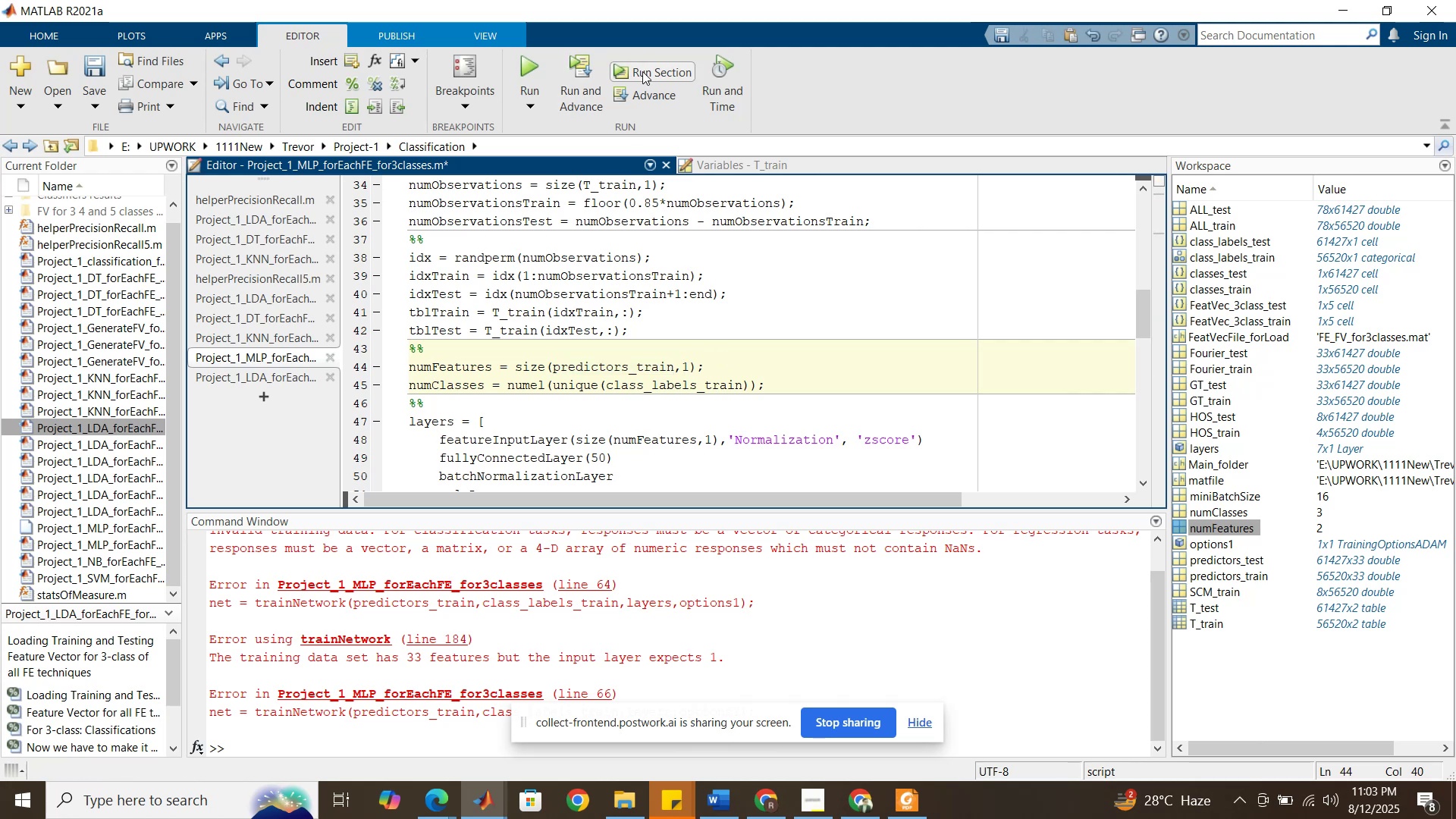 
left_click([649, 75])
 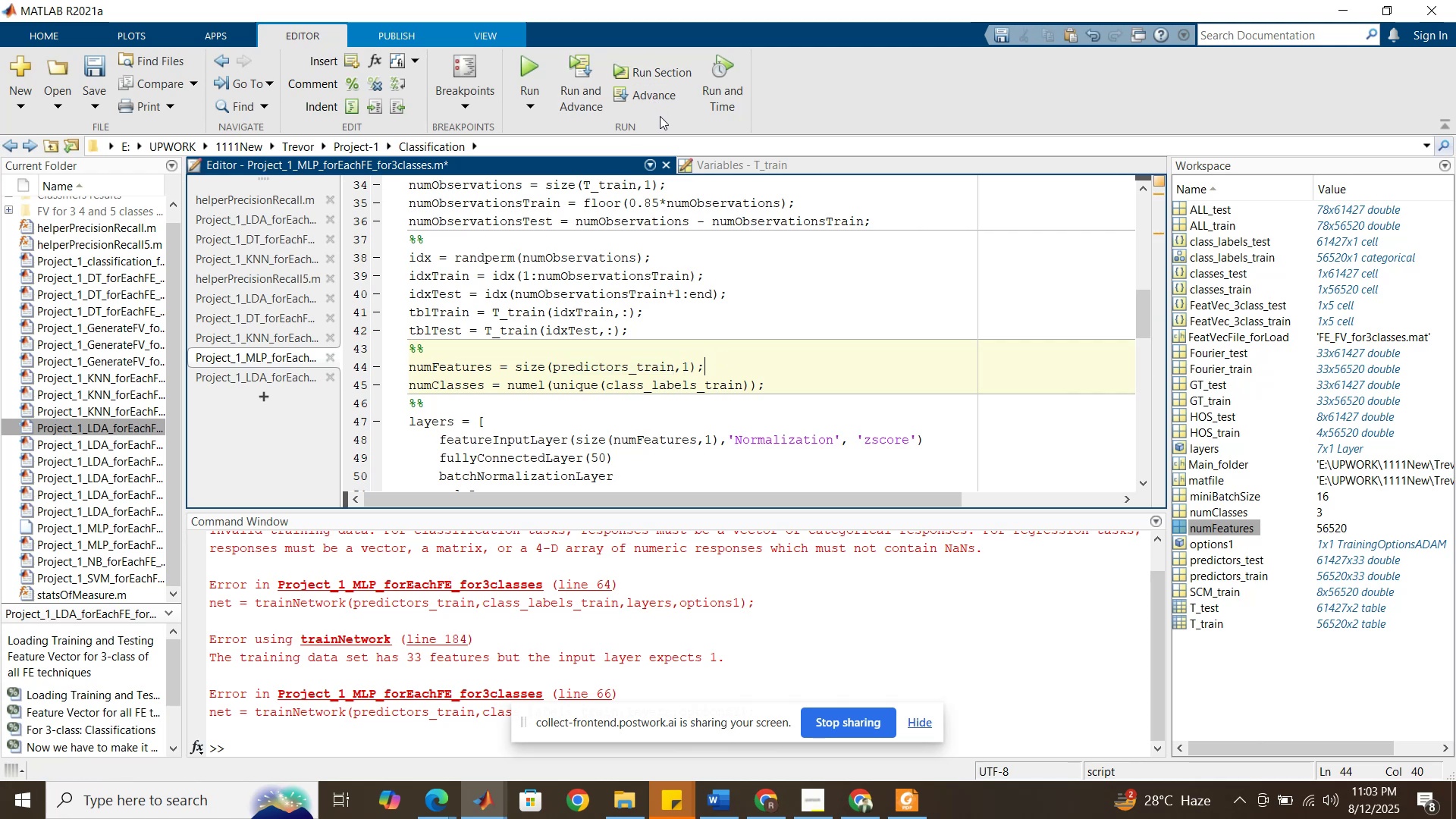 
left_click_drag(start_coordinate=[682, 368], to_coordinate=[686, 368])
 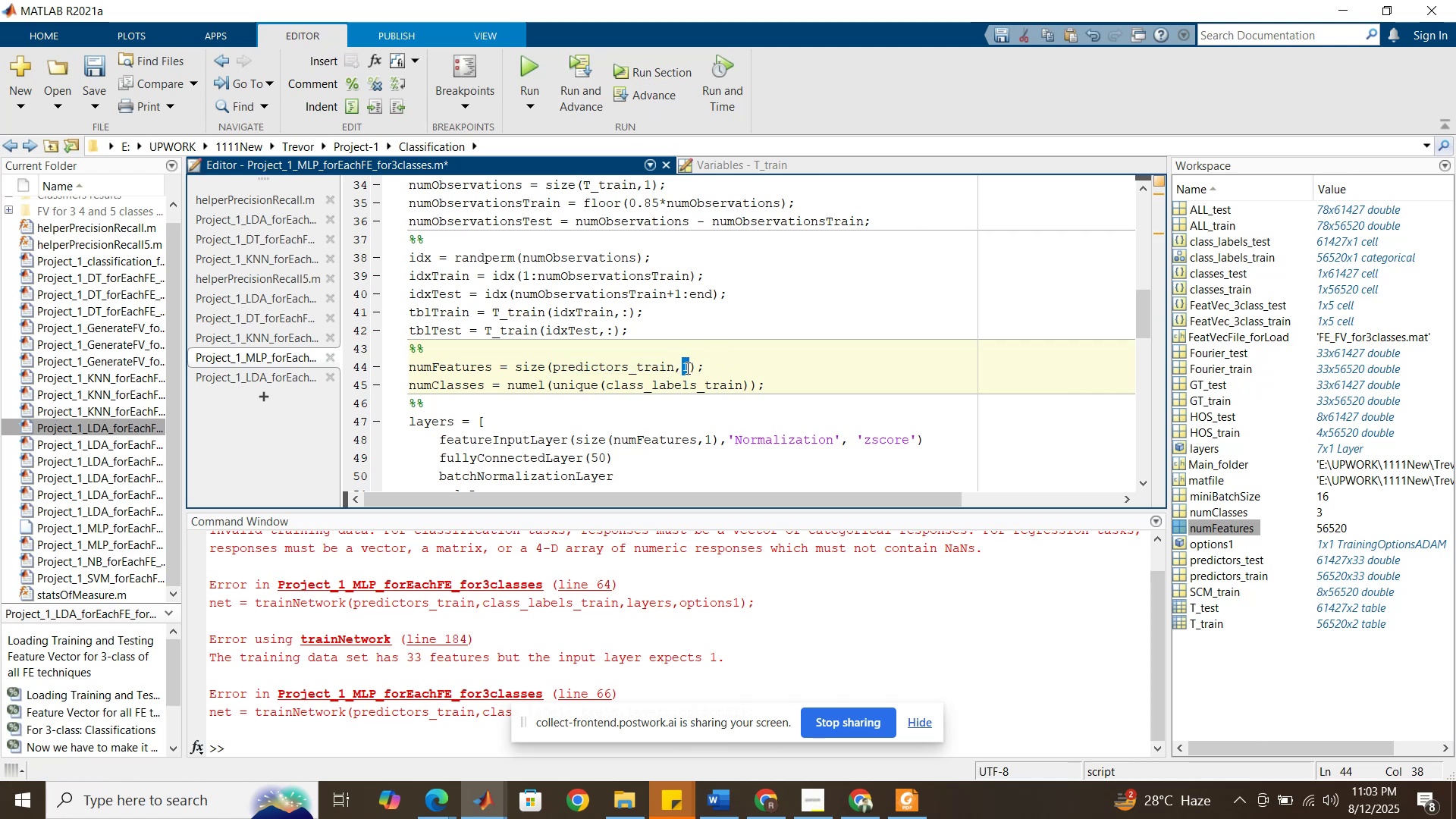 
key(2)
 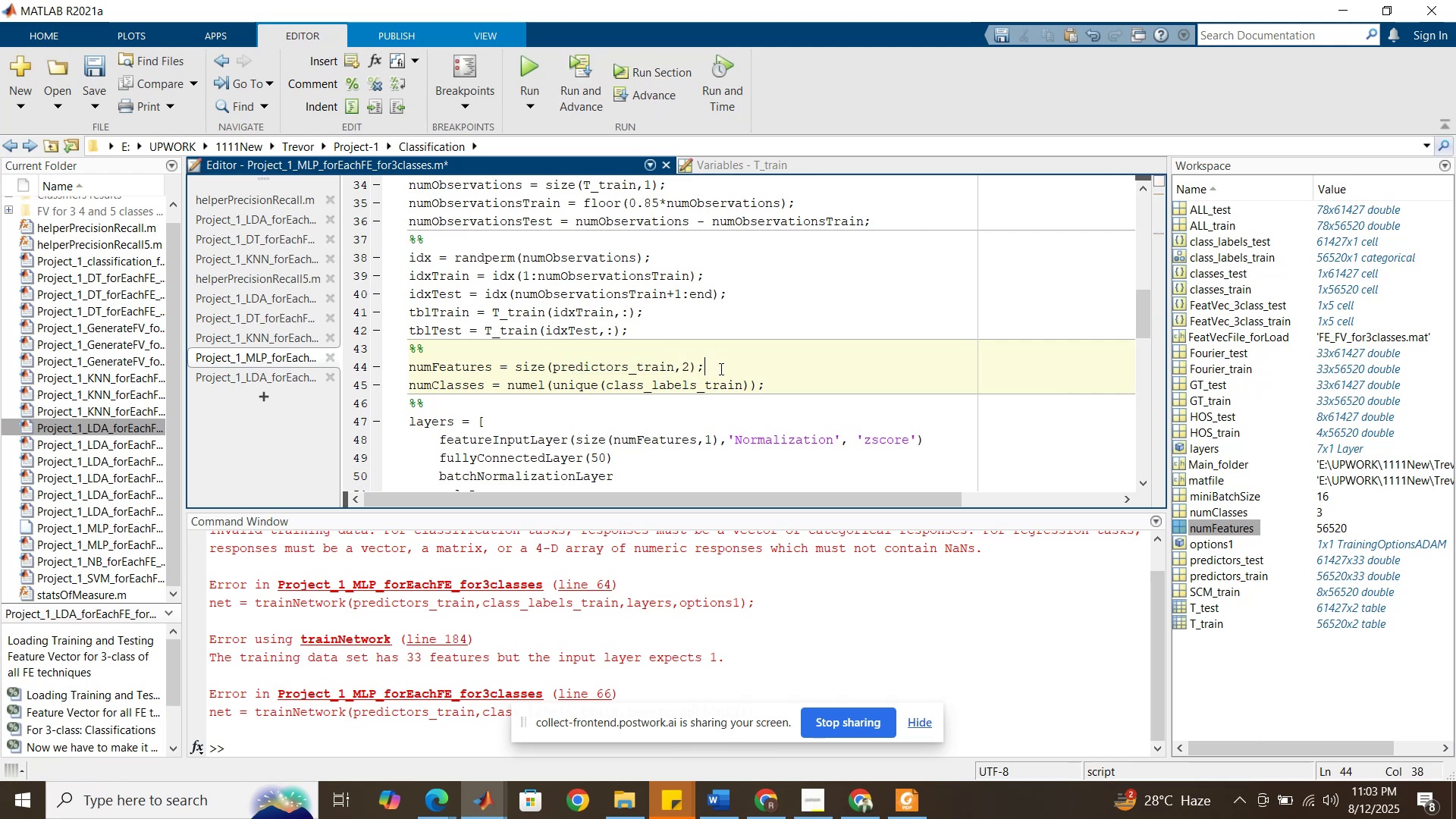 
left_click([720, 369])
 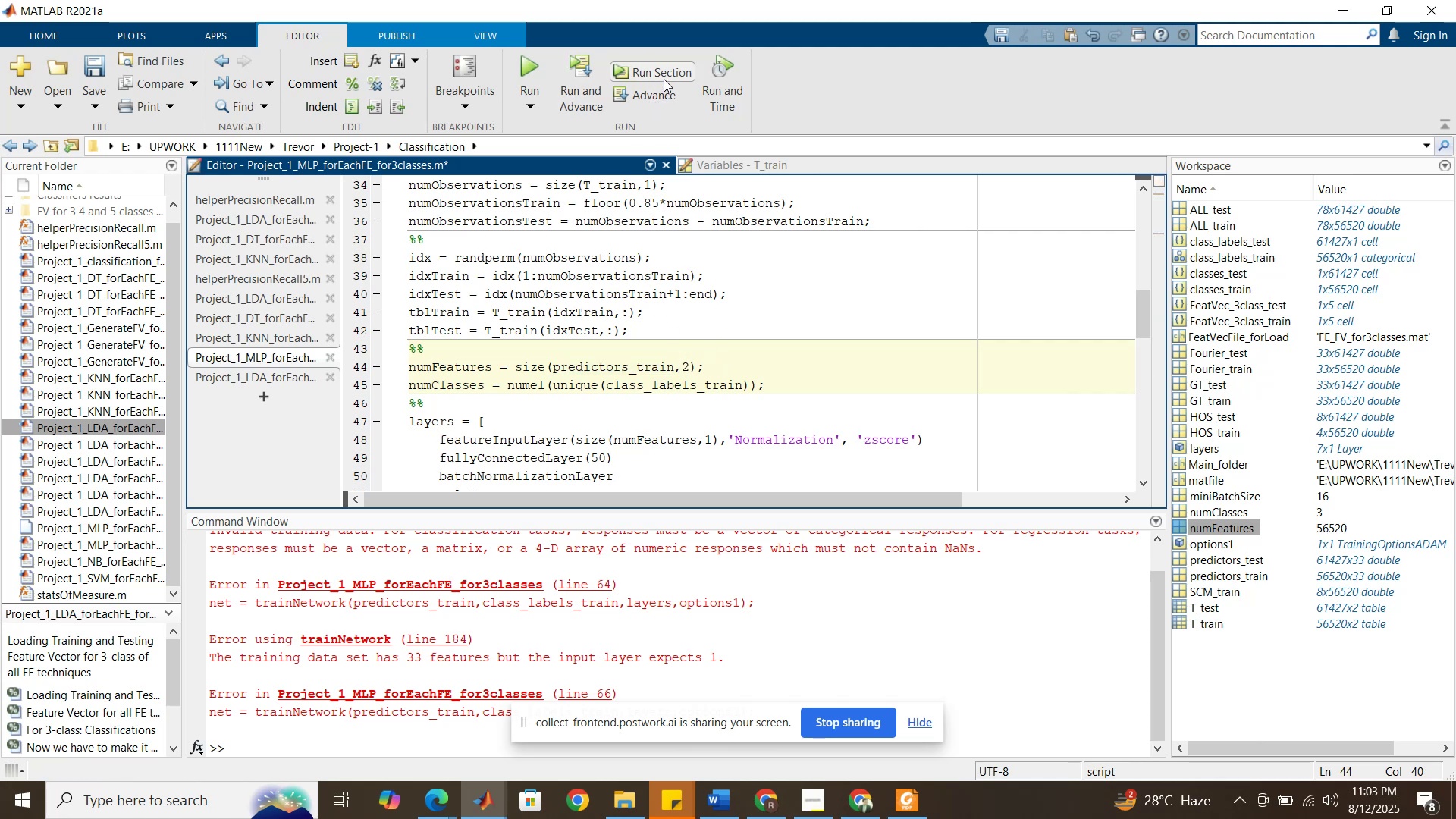 
left_click([664, 79])
 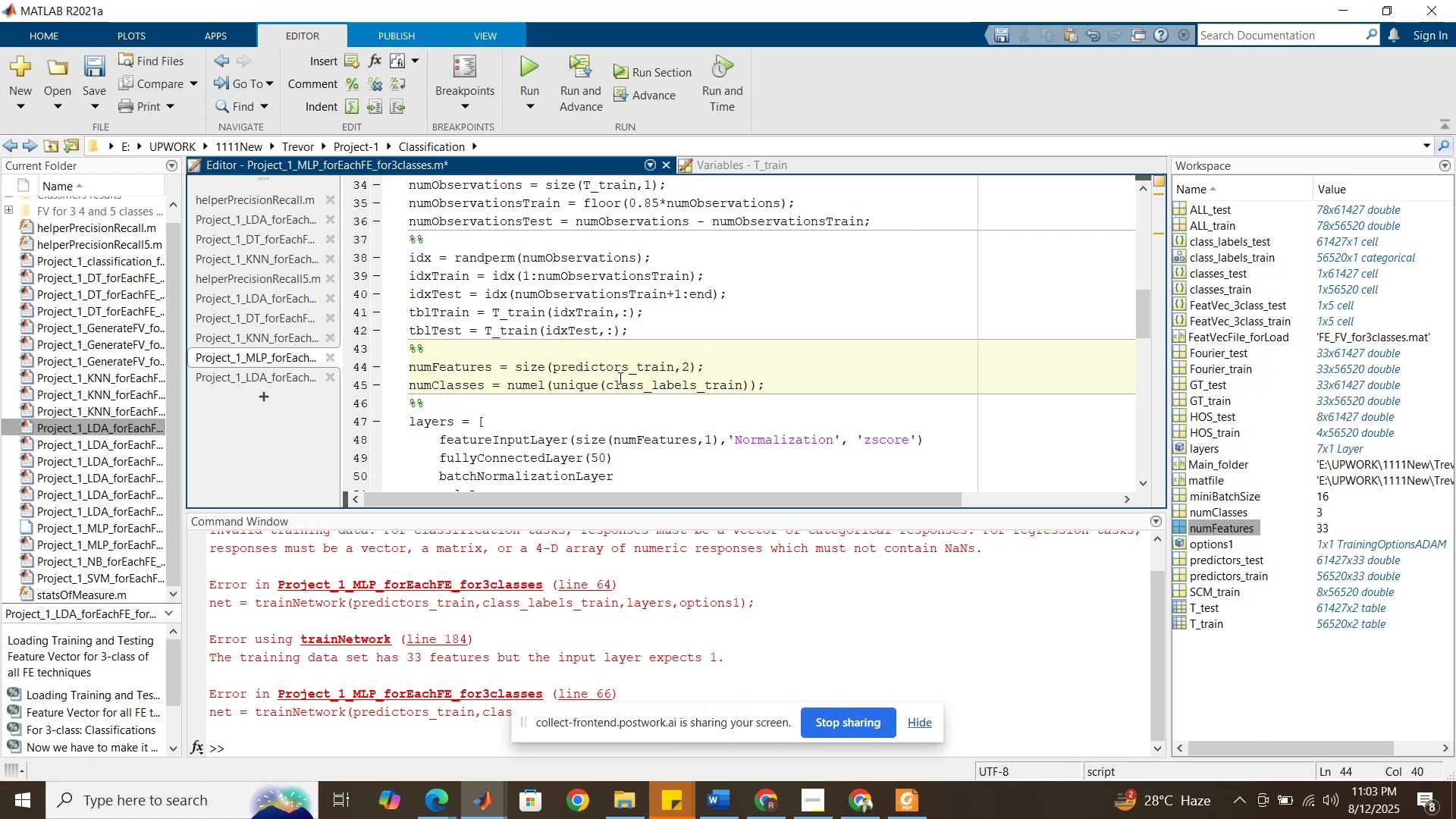 
scroll: coordinate [617, 378], scroll_direction: up, amount: 18.0
 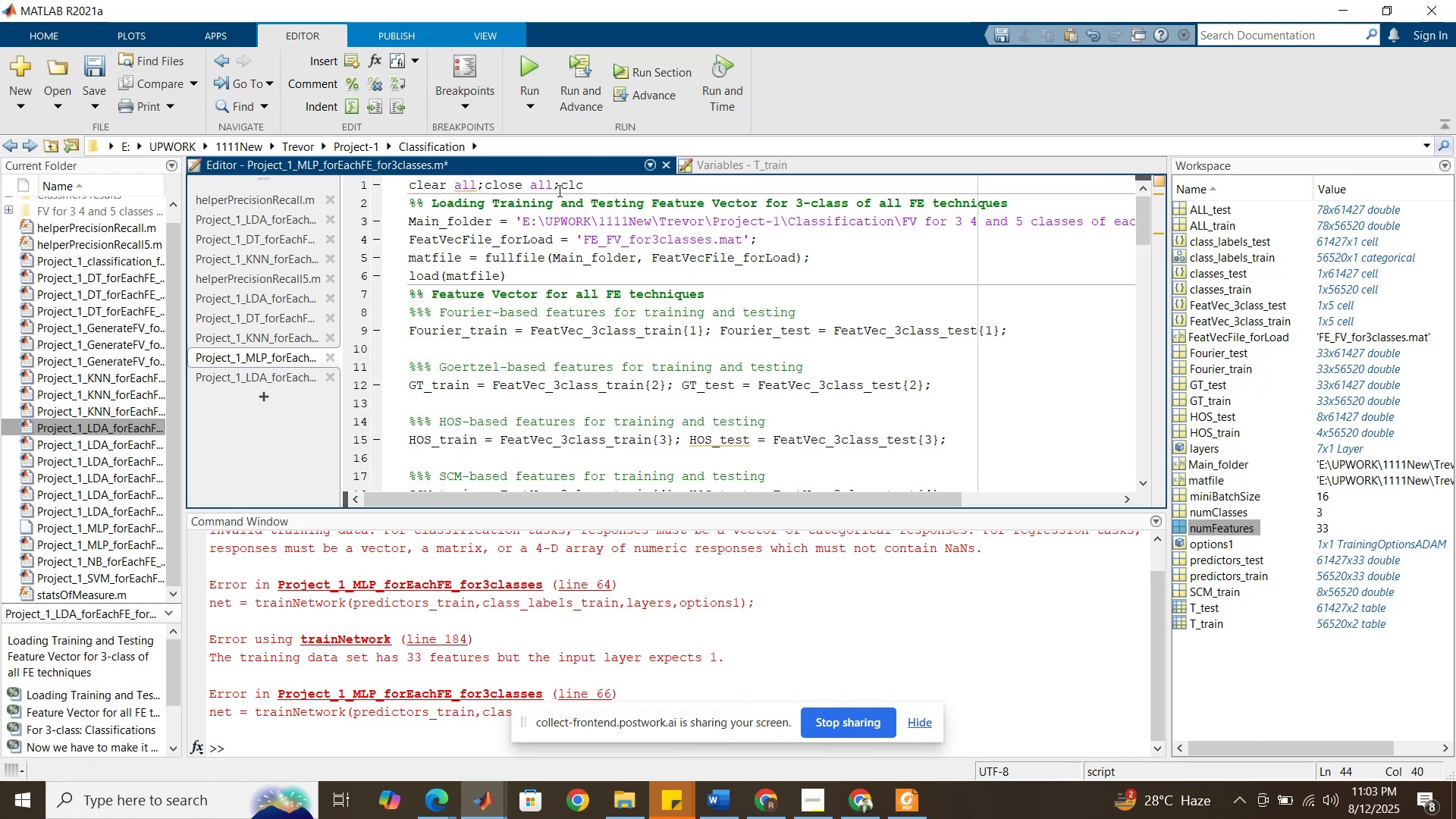 
left_click([557, 188])
 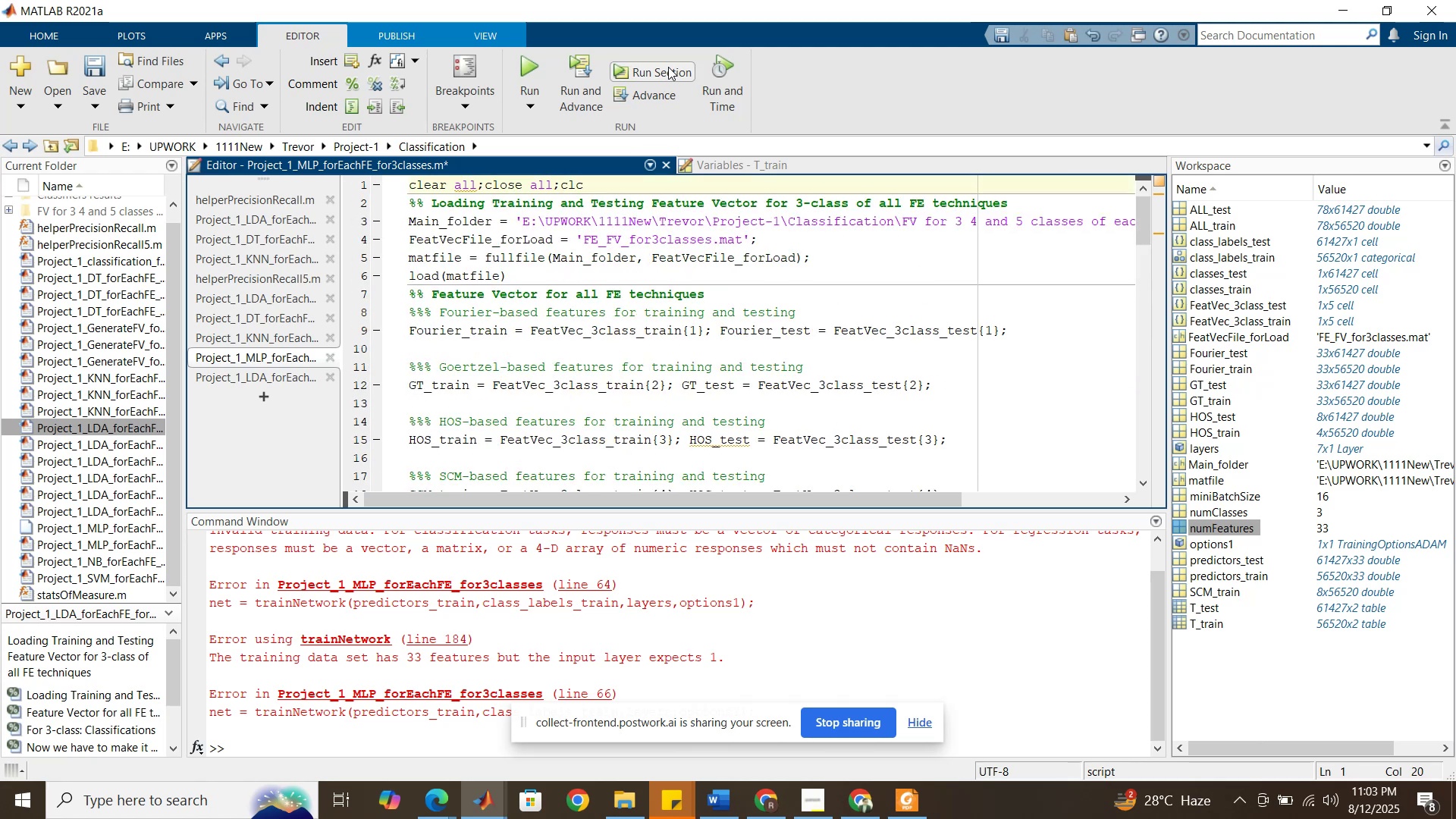 
left_click([668, 67])
 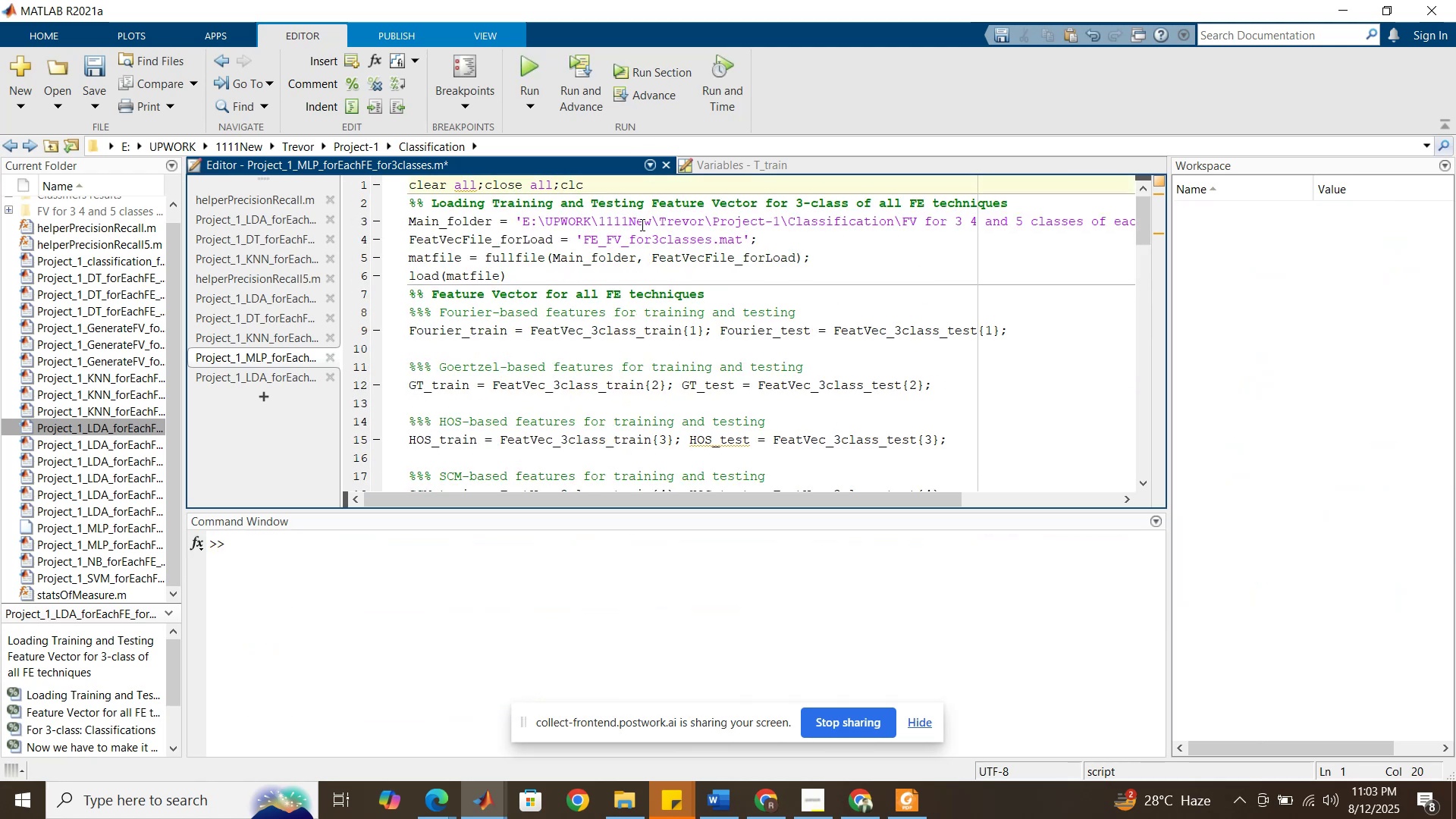 
left_click([641, 224])
 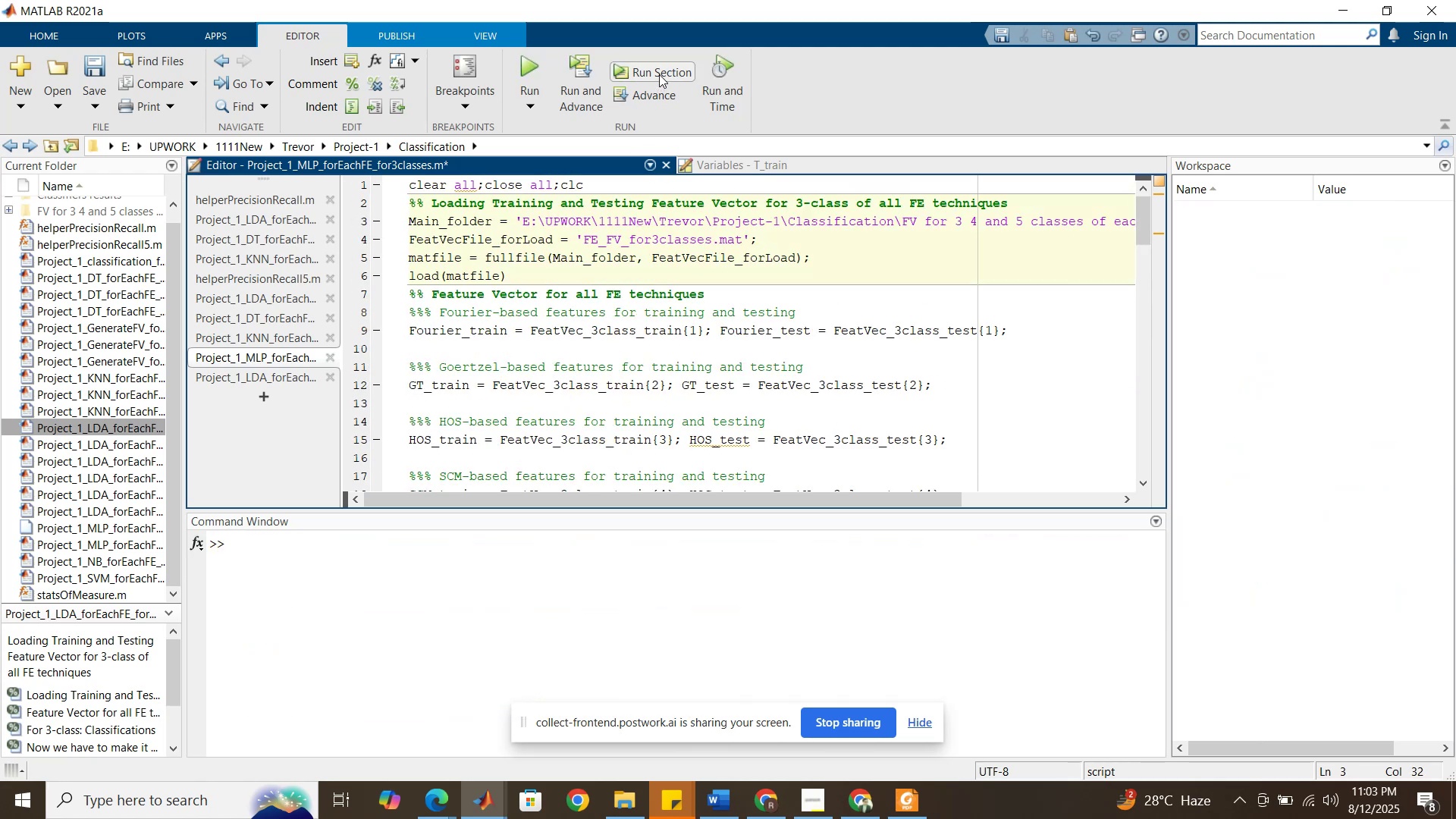 
left_click([659, 73])
 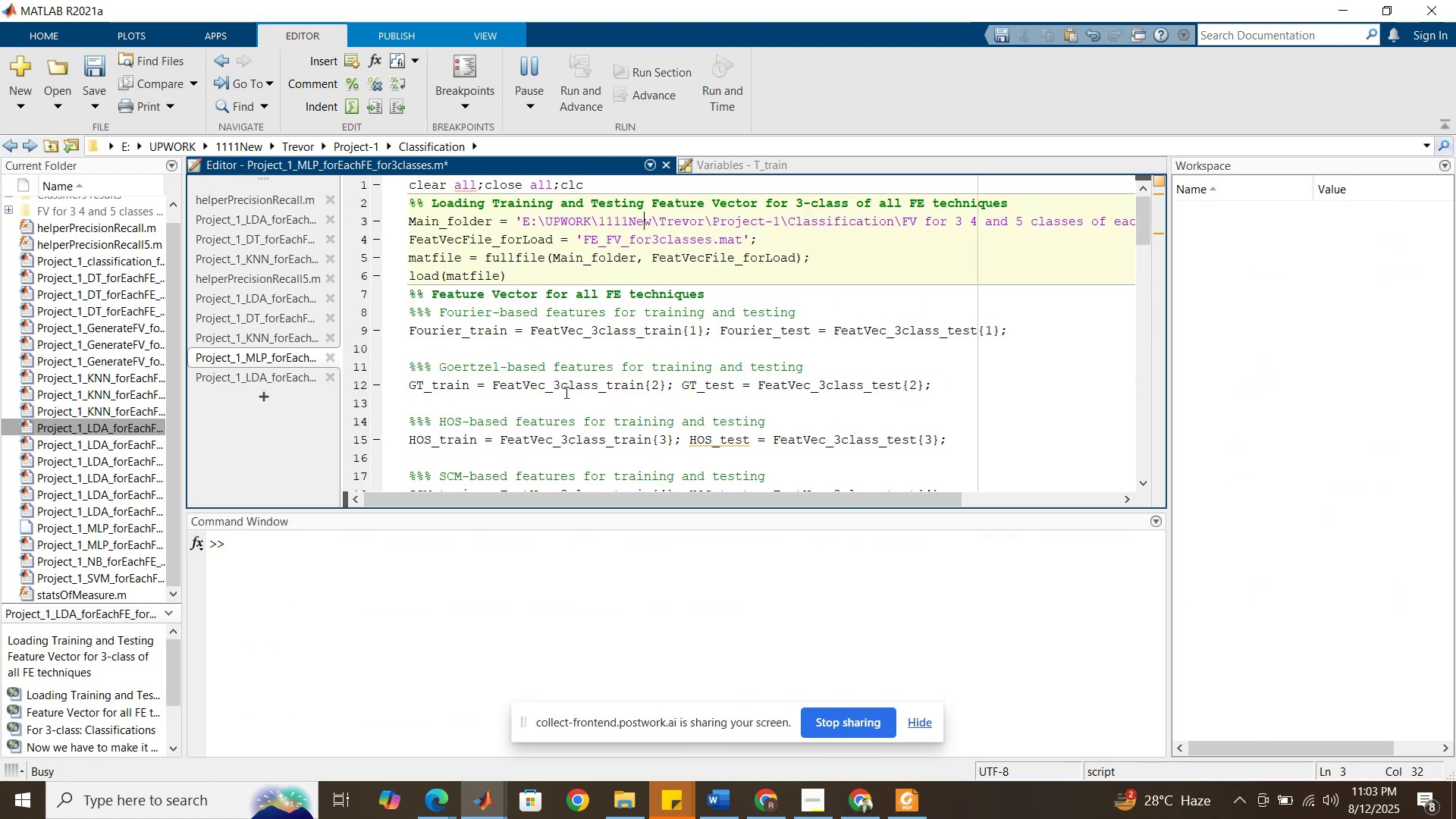 
scroll: coordinate [563, 373], scroll_direction: down, amount: 3.0
 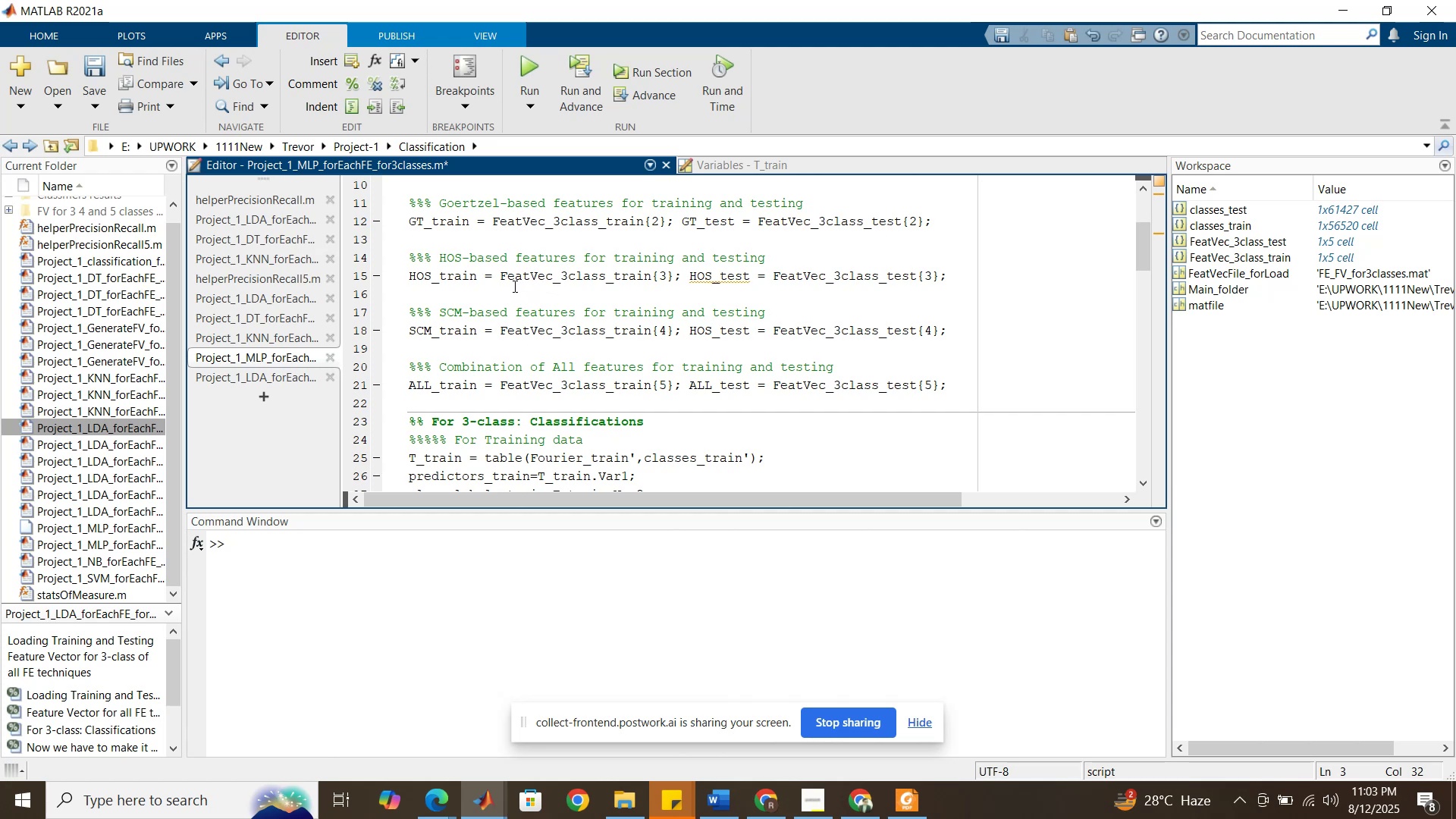 
wait(19.1)
 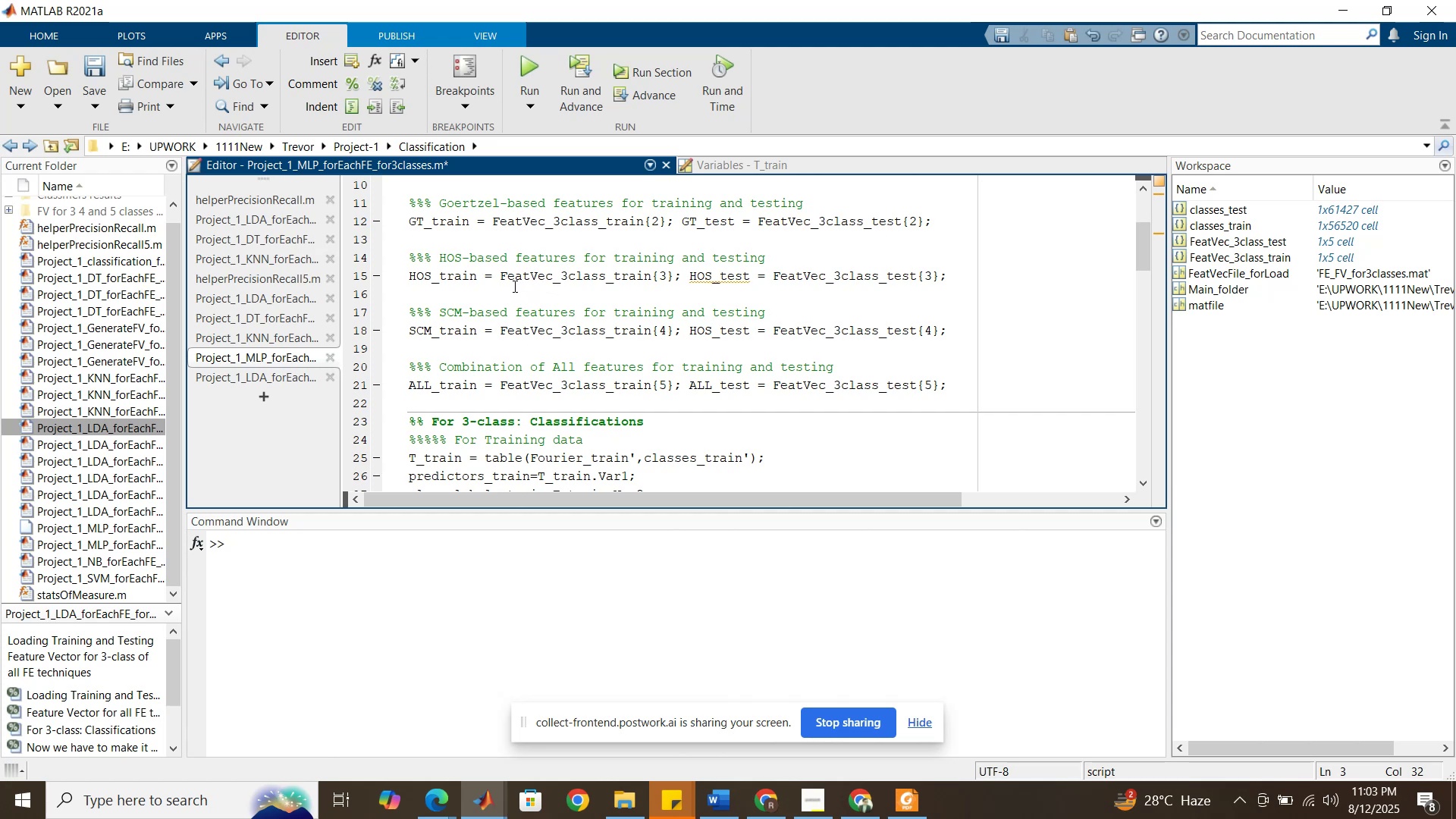 
double_click([440, 333])
 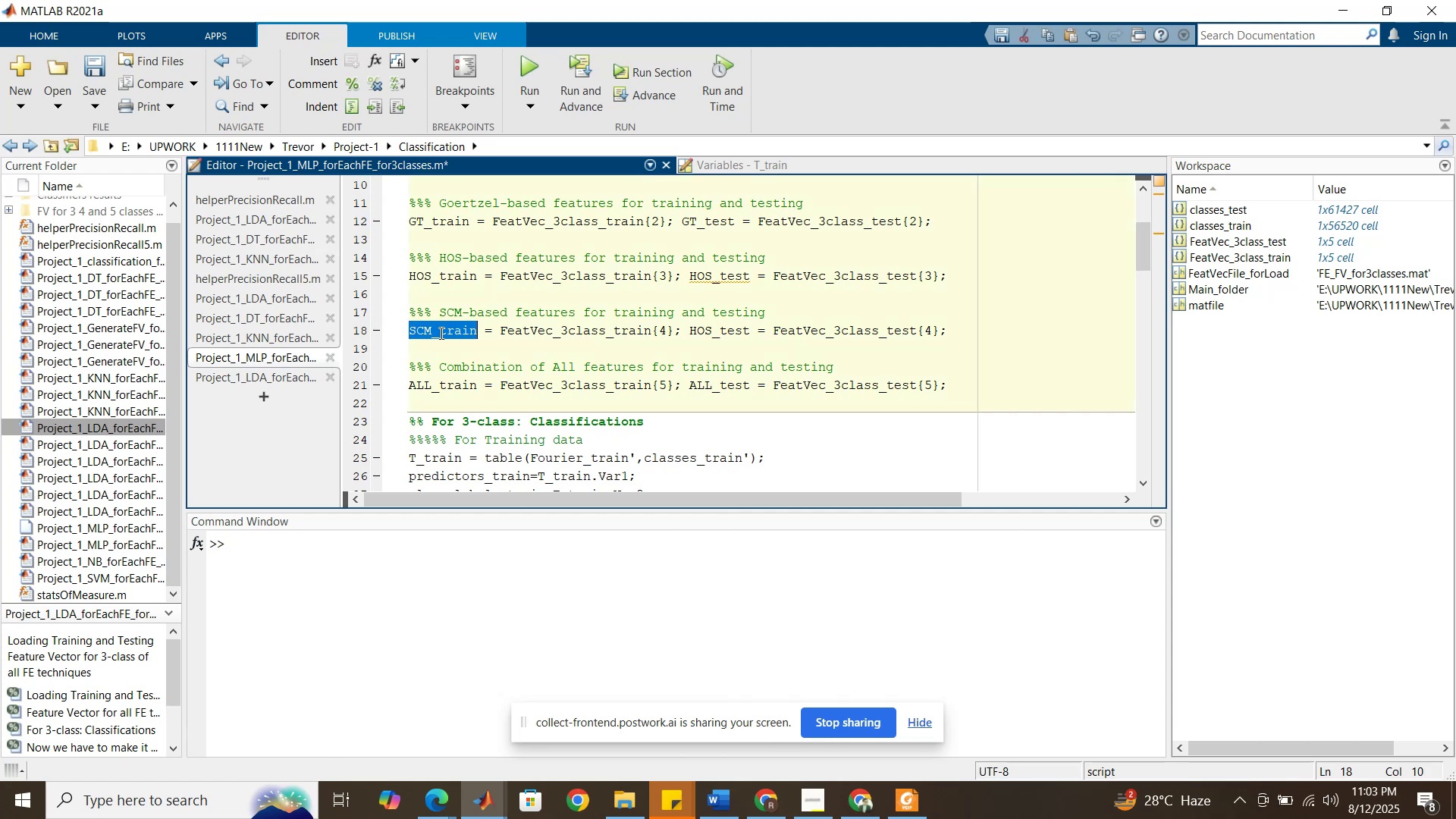 
key(Control+C)
 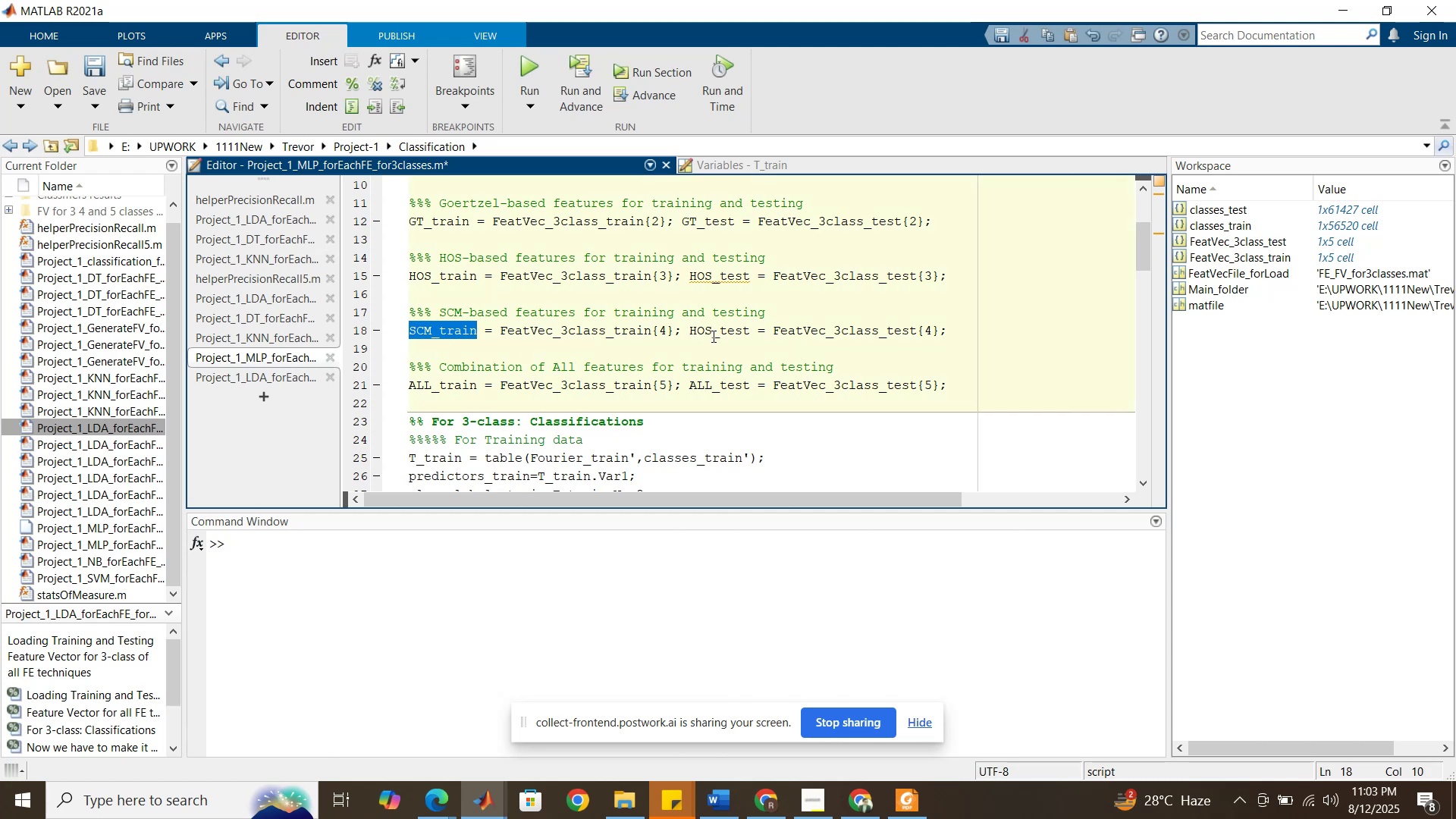 
double_click([712, 336])
 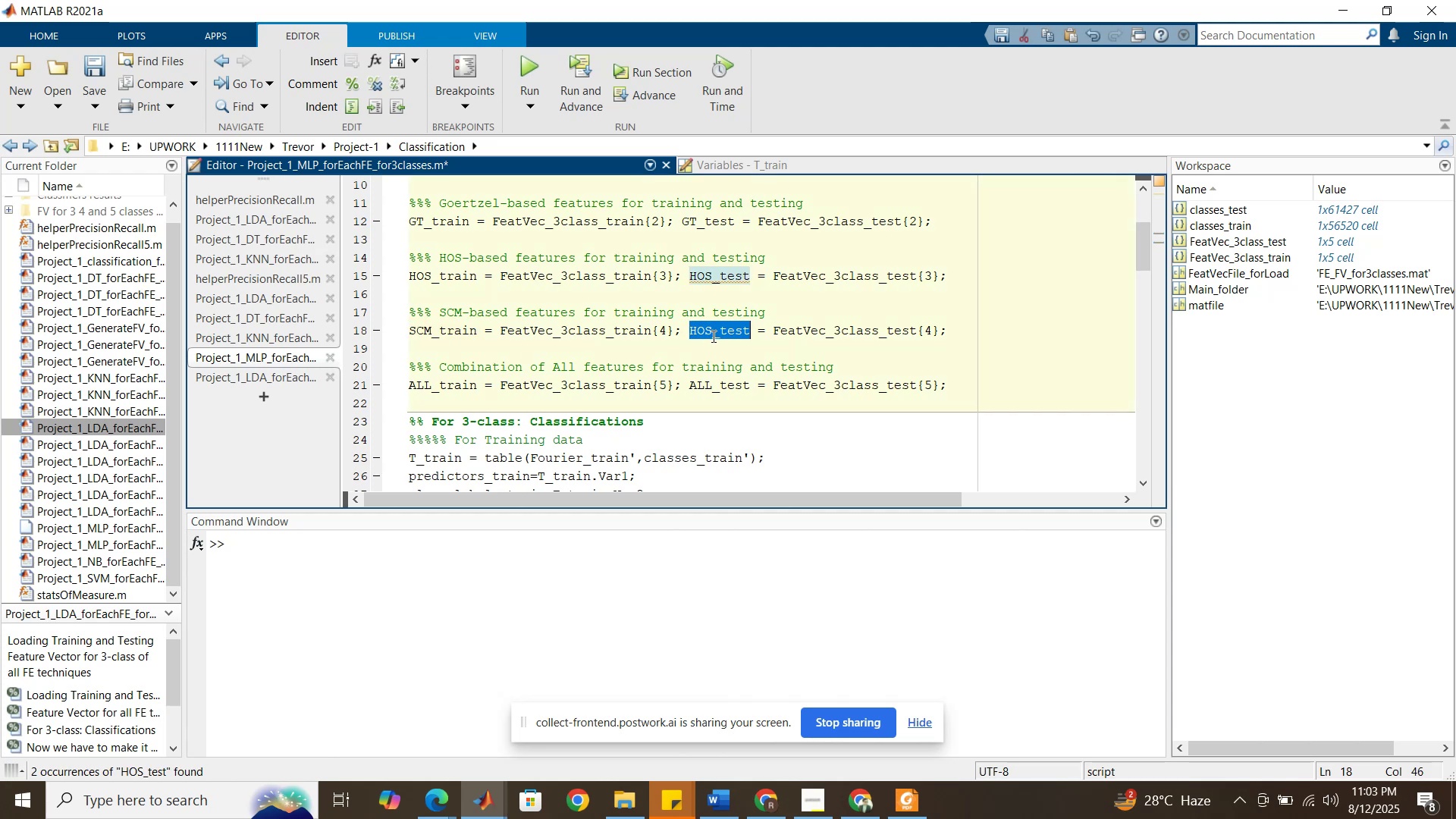 
key(Control+V)
 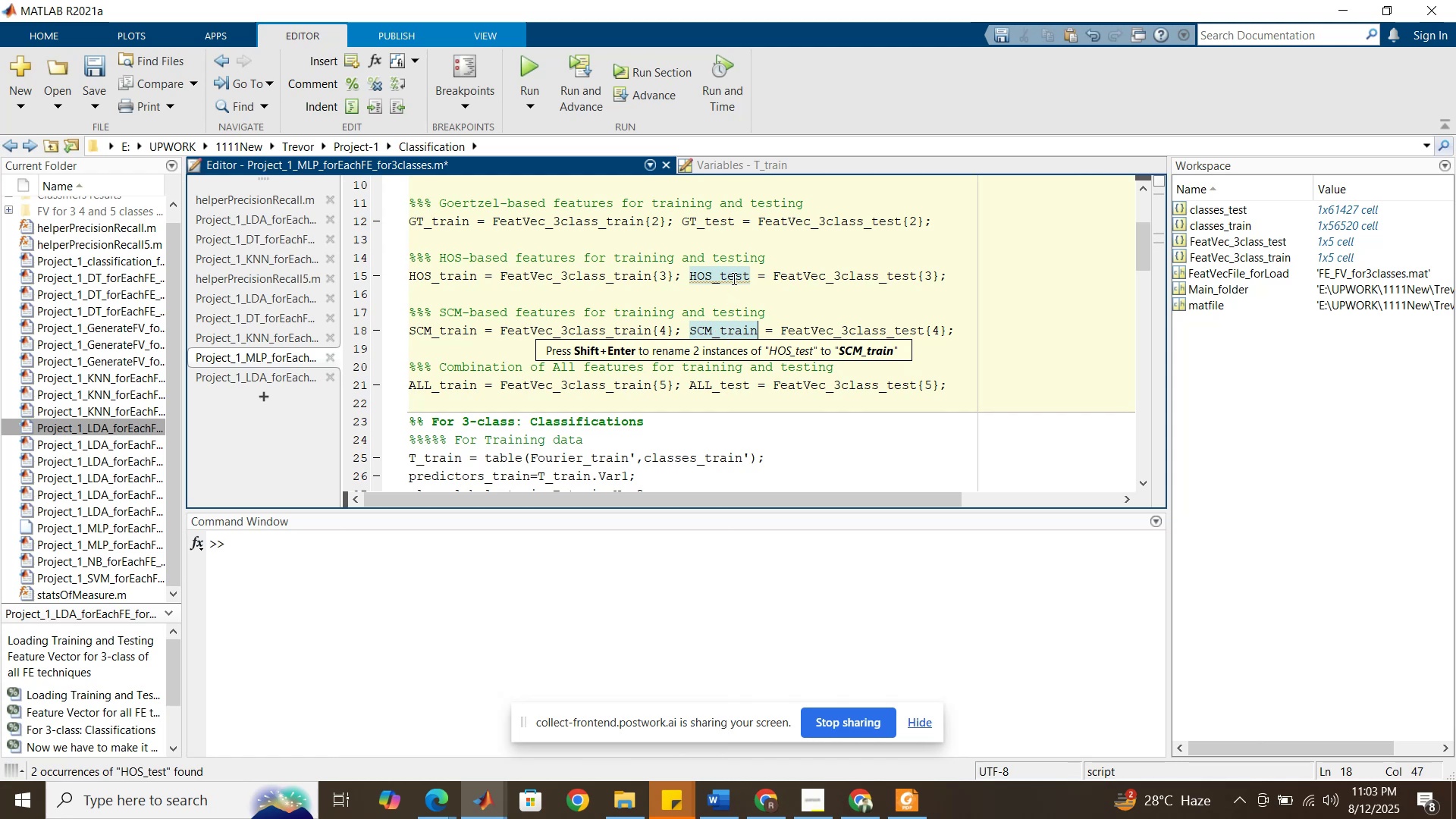 
left_click_drag(start_coordinate=[748, 278], to_coordinate=[719, 274])
 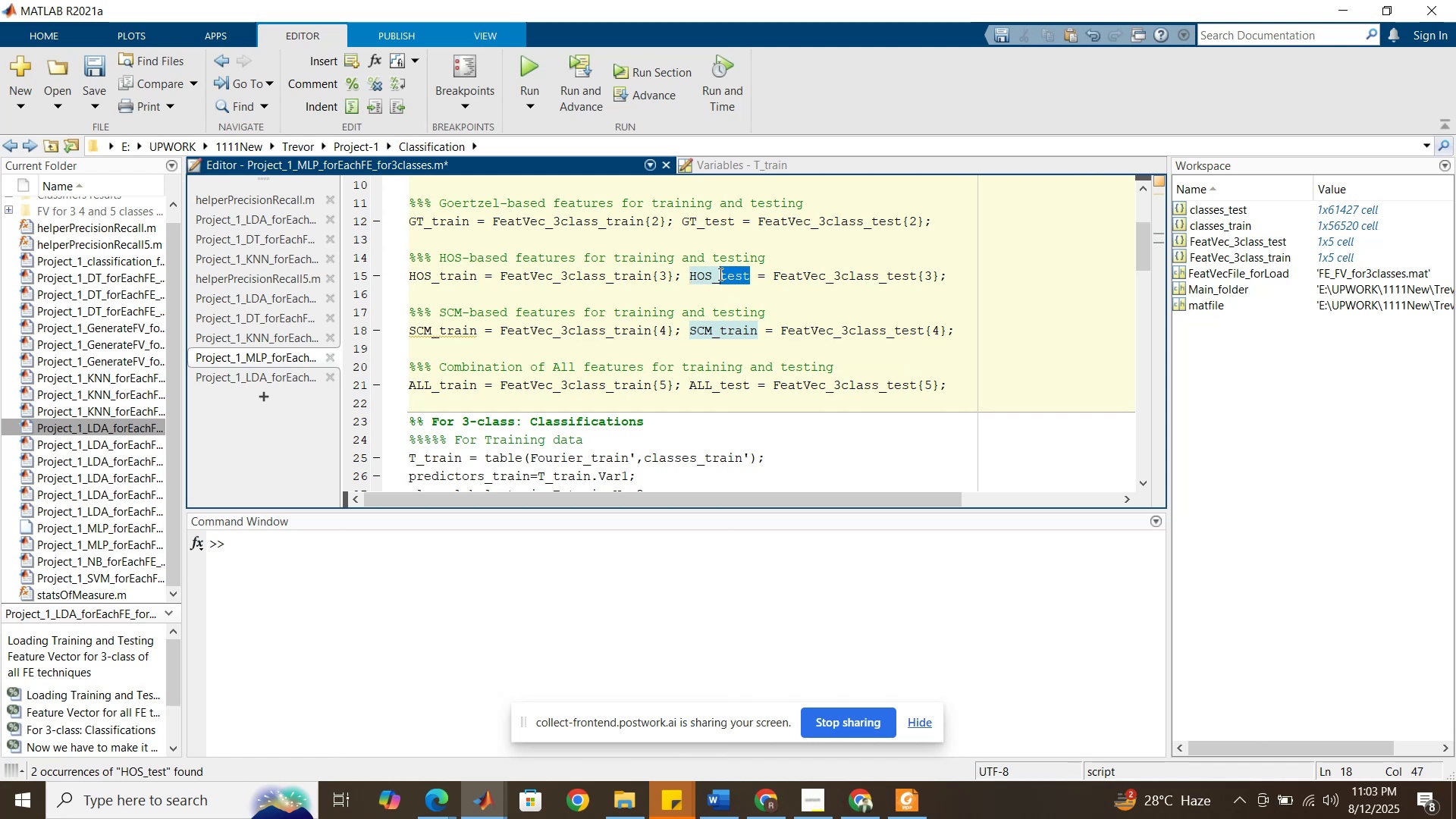 
key(Control+C)
 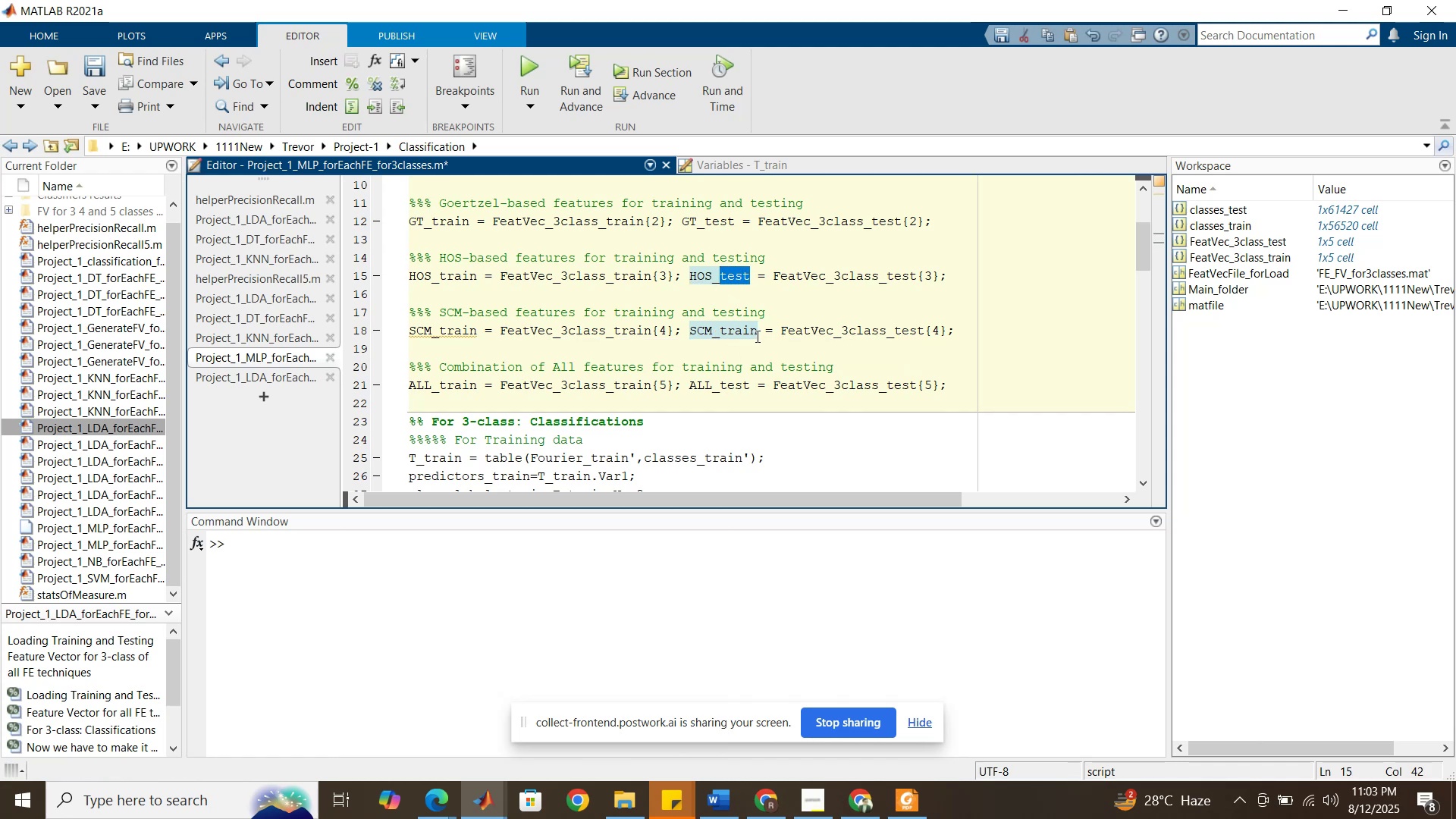 
left_click_drag(start_coordinate=[757, 336], to_coordinate=[723, 327])
 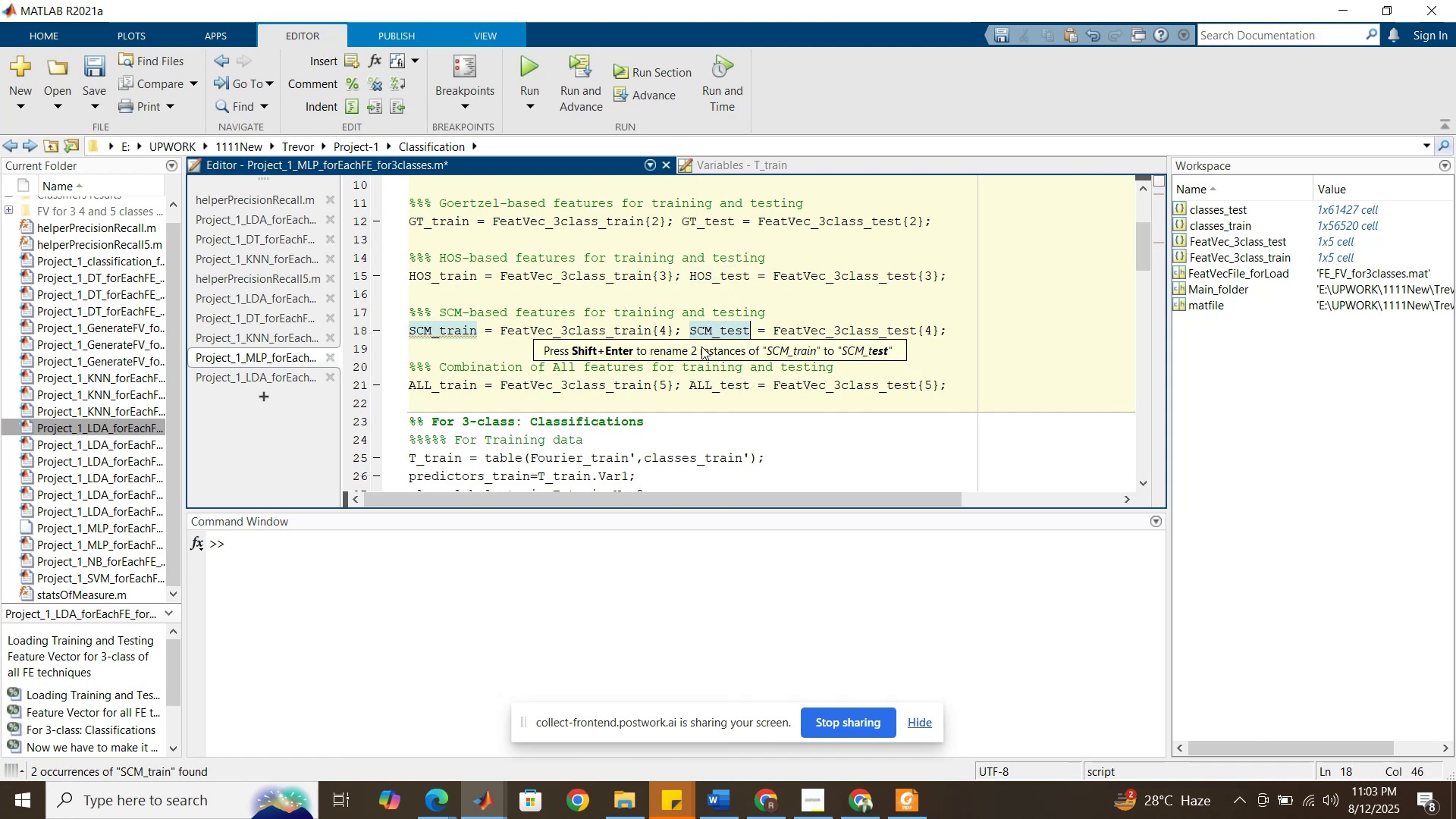 
key(Control+V)
 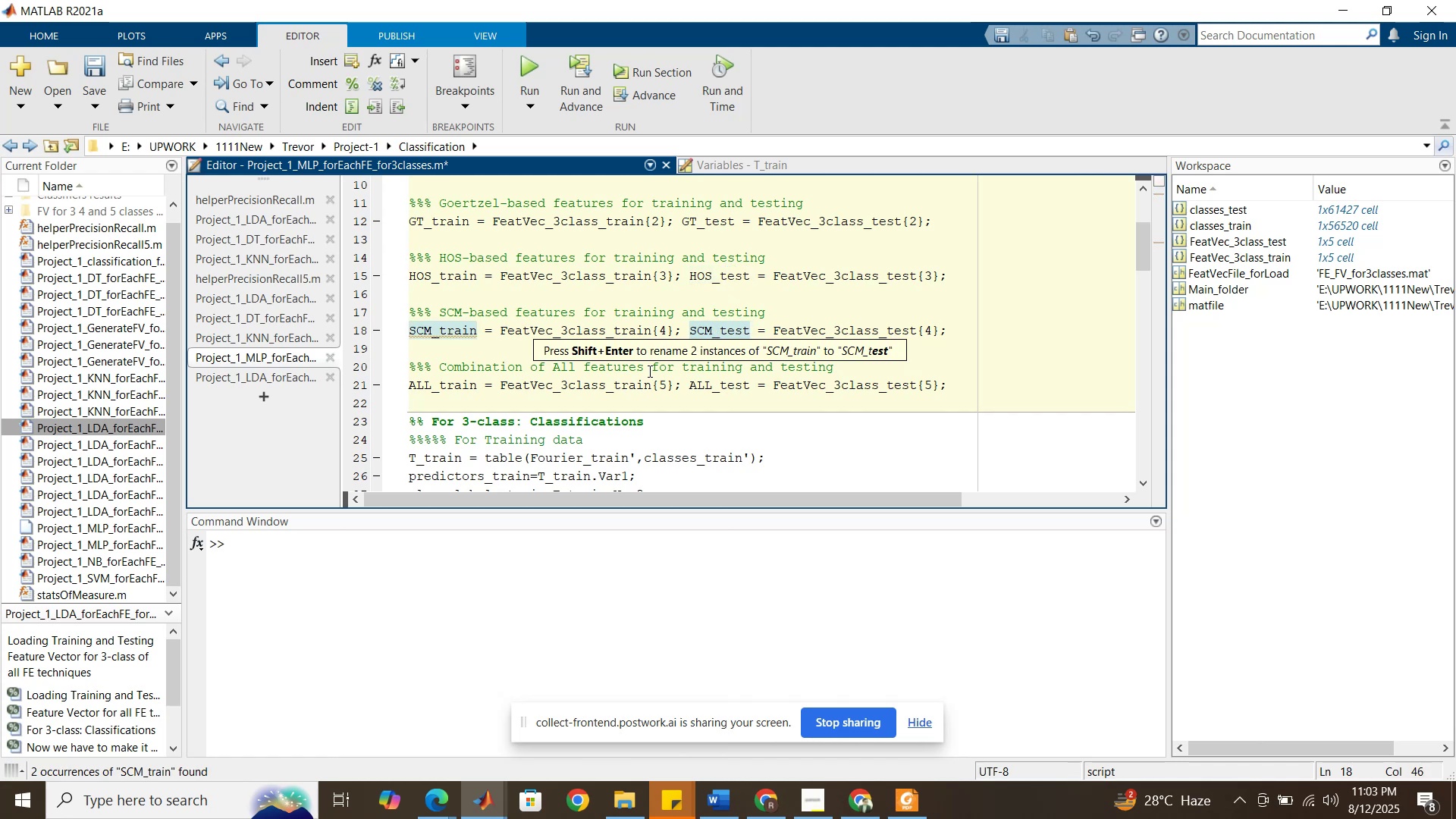 
left_click([648, 371])
 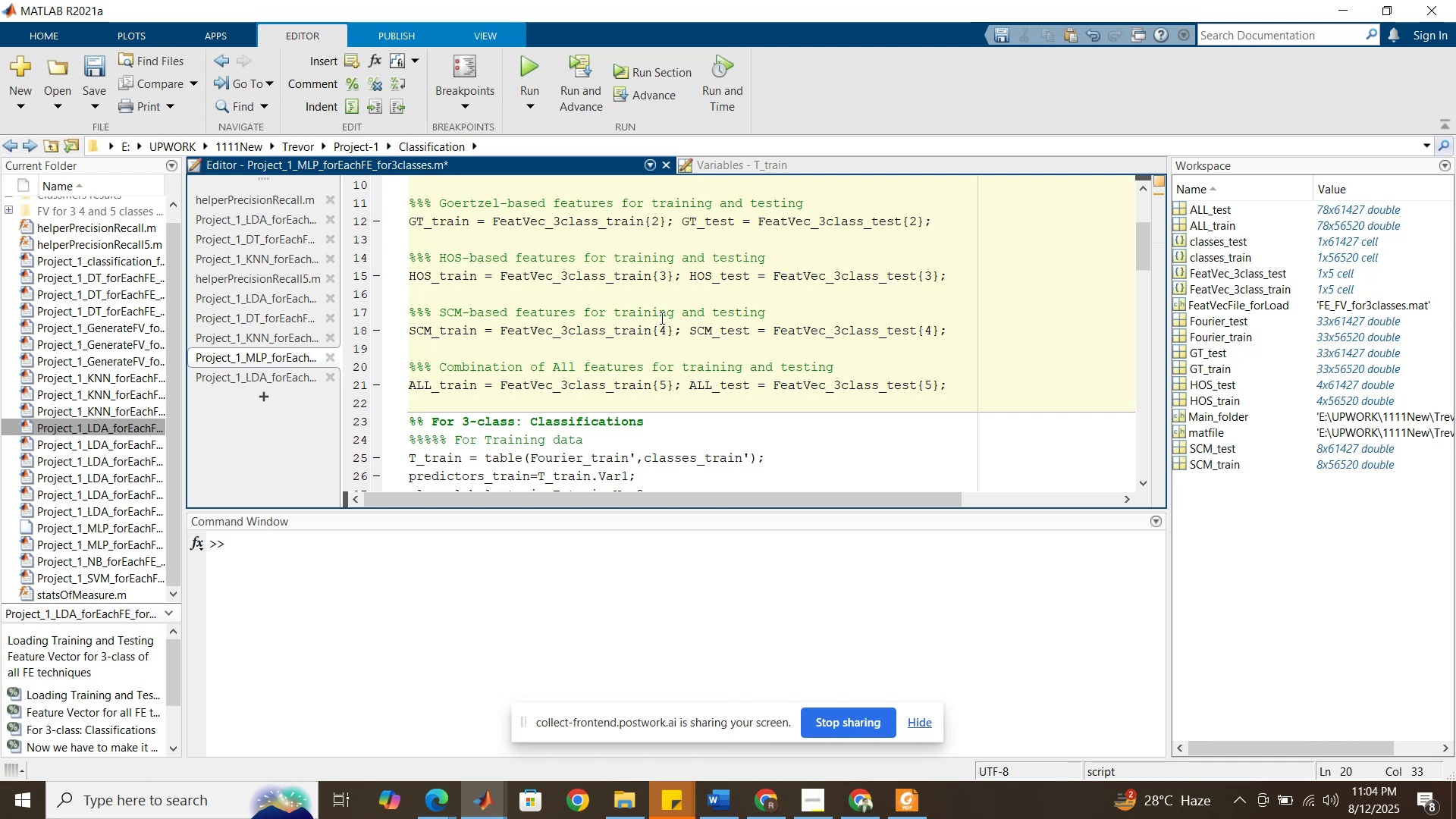 
wait(8.86)
 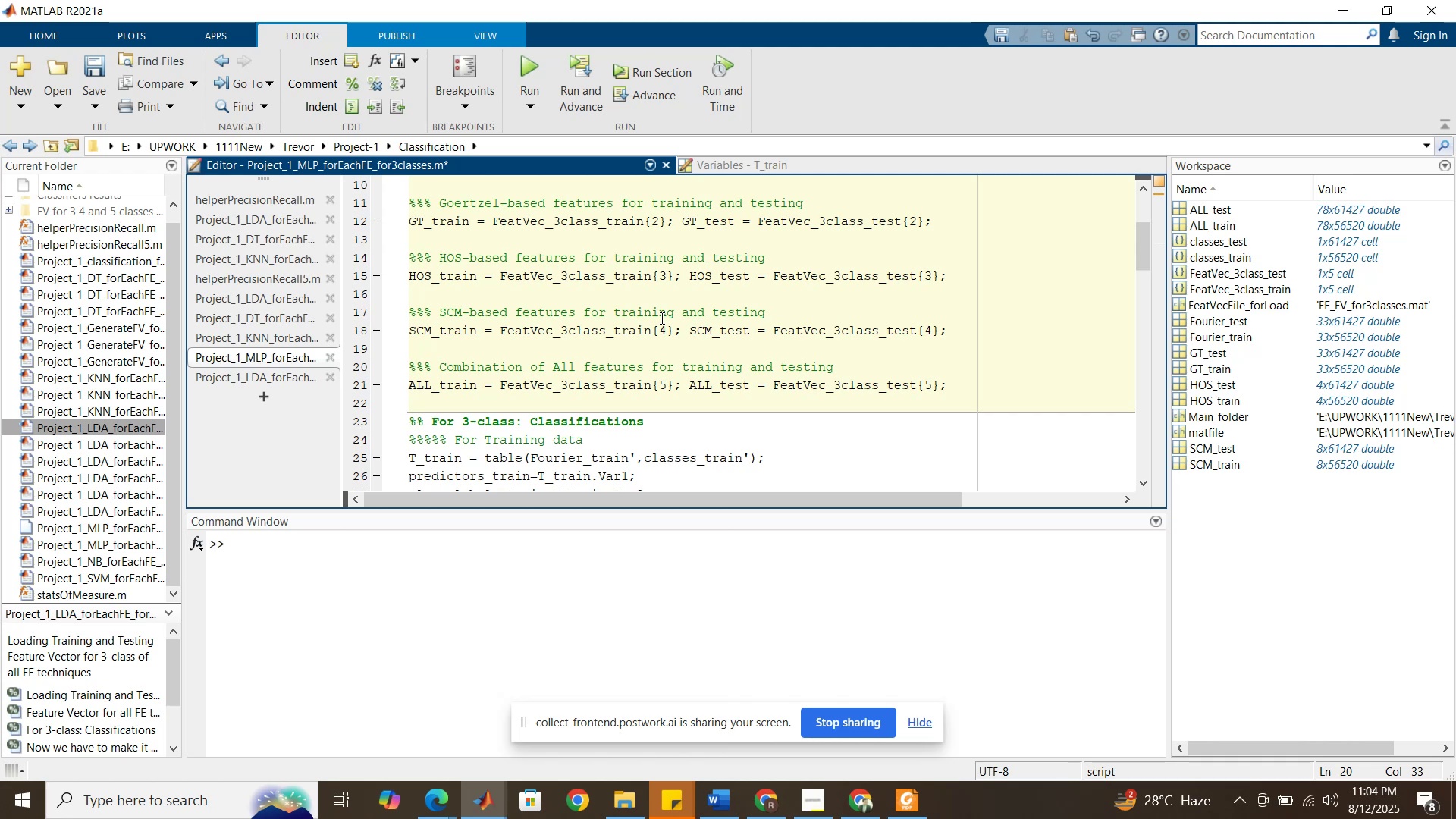 
scroll: coordinate [642, 350], scroll_direction: down, amount: 4.0
 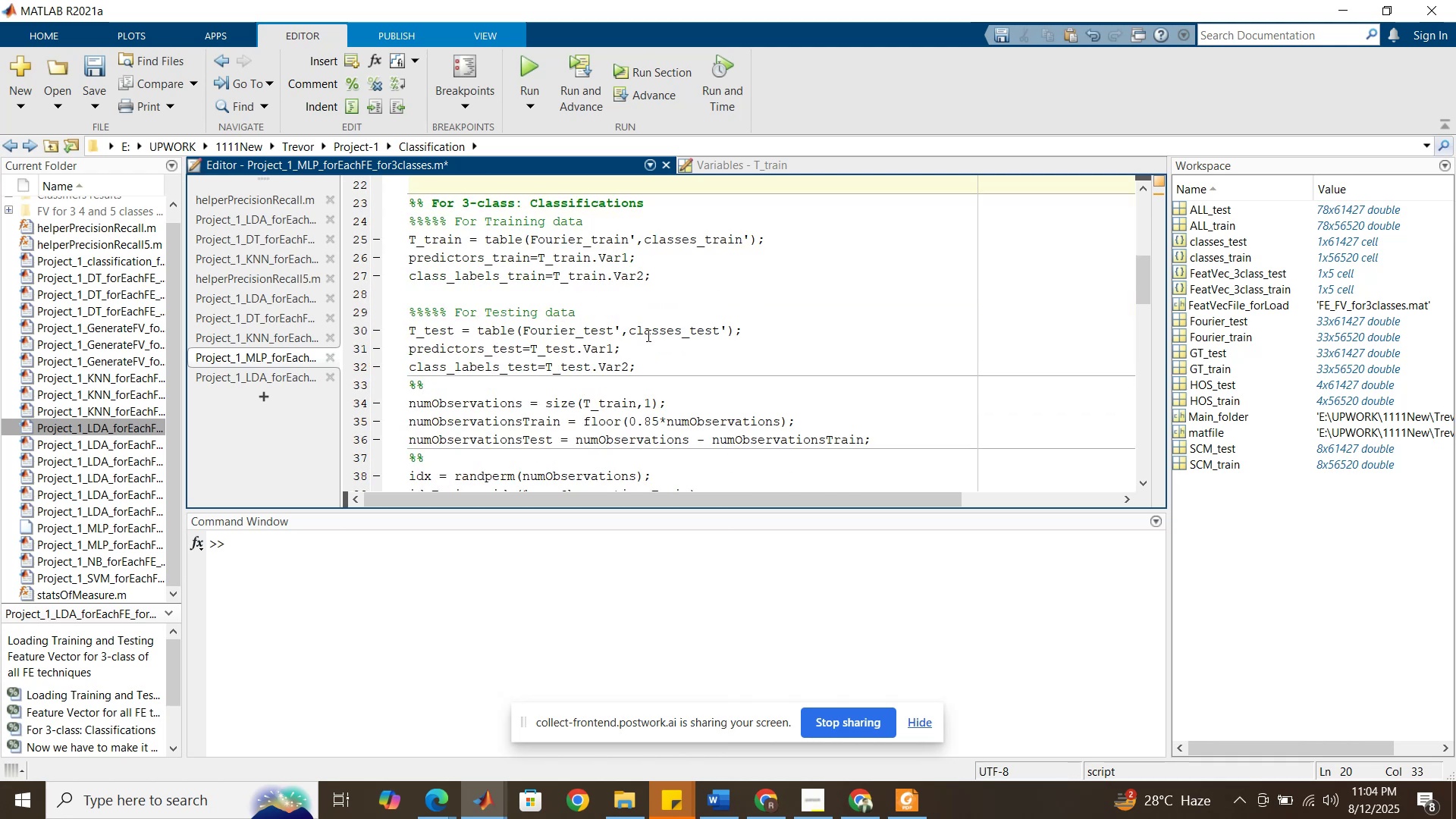 
left_click([648, 334])
 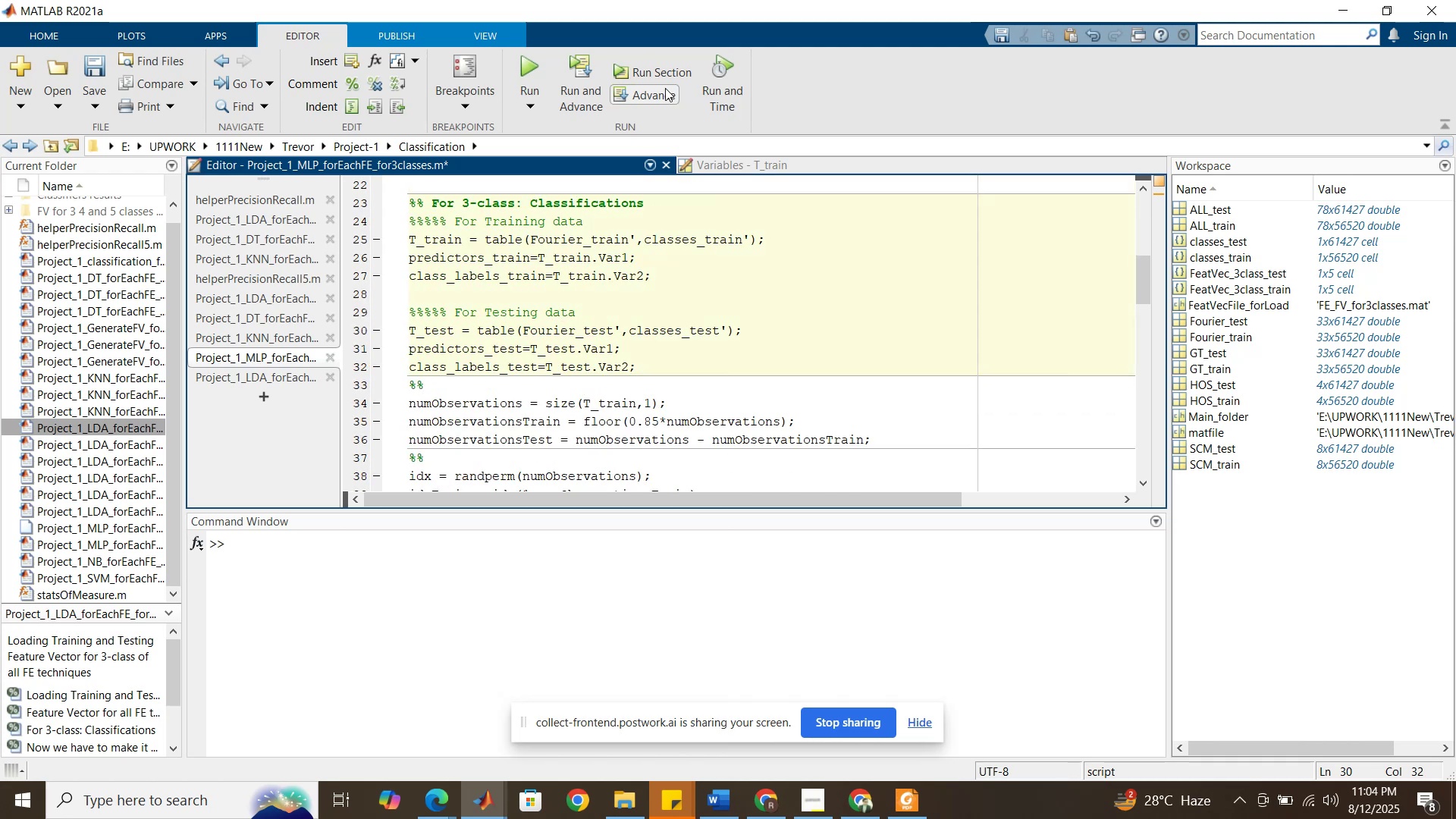 
left_click([670, 73])
 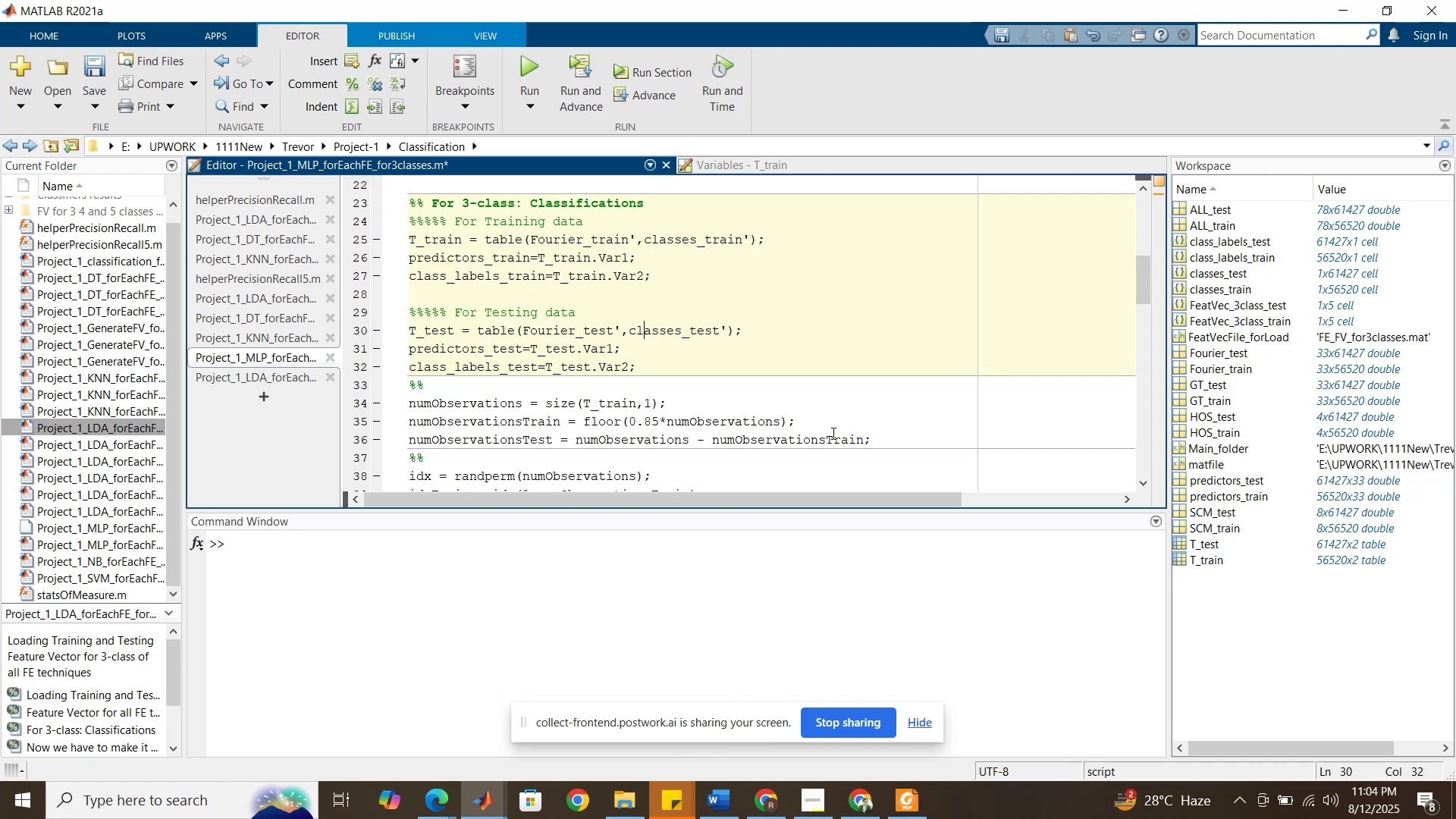 
left_click_drag(start_coordinate=[885, 438], to_coordinate=[406, 398])
 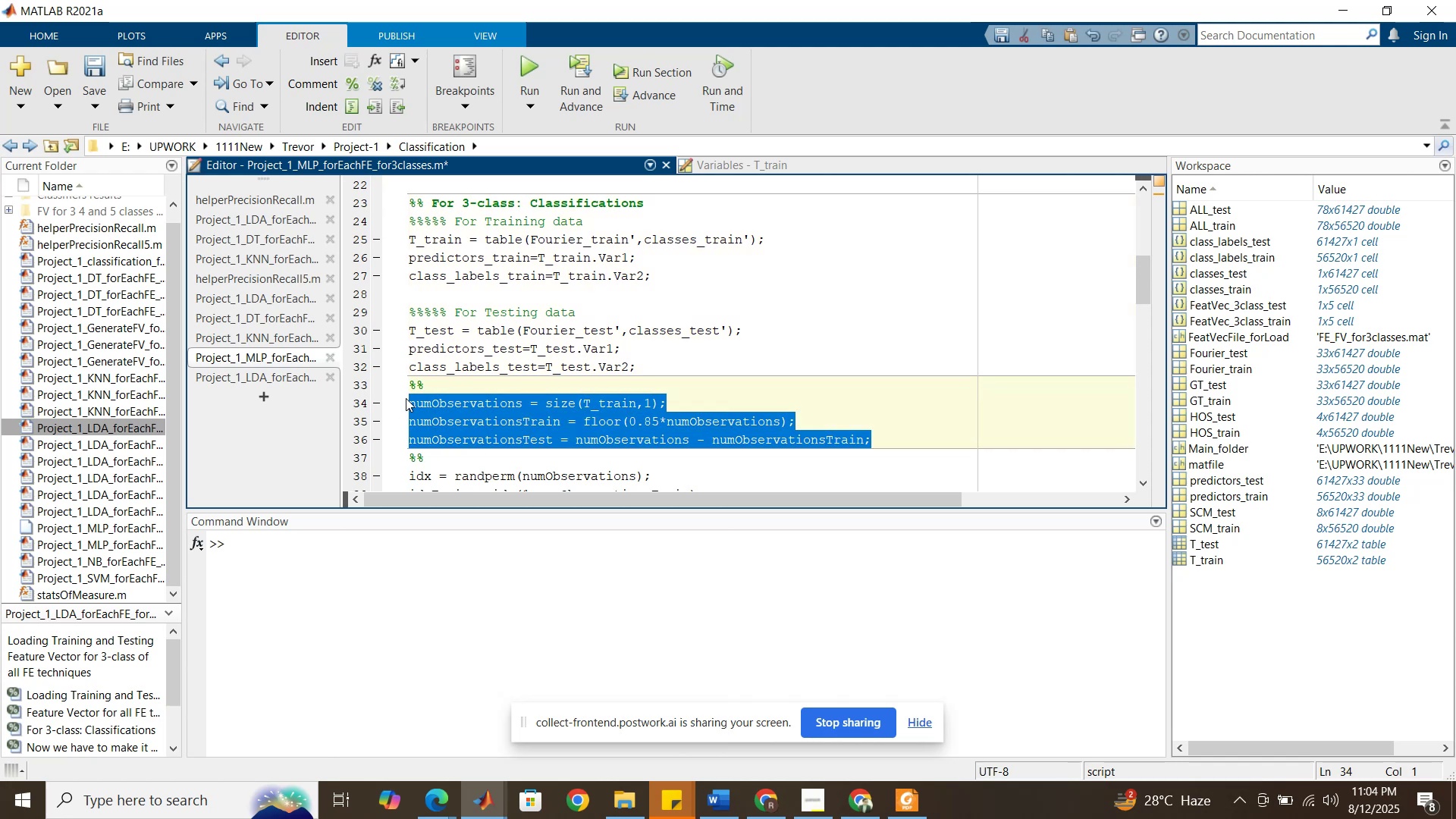 
key(Delete)
 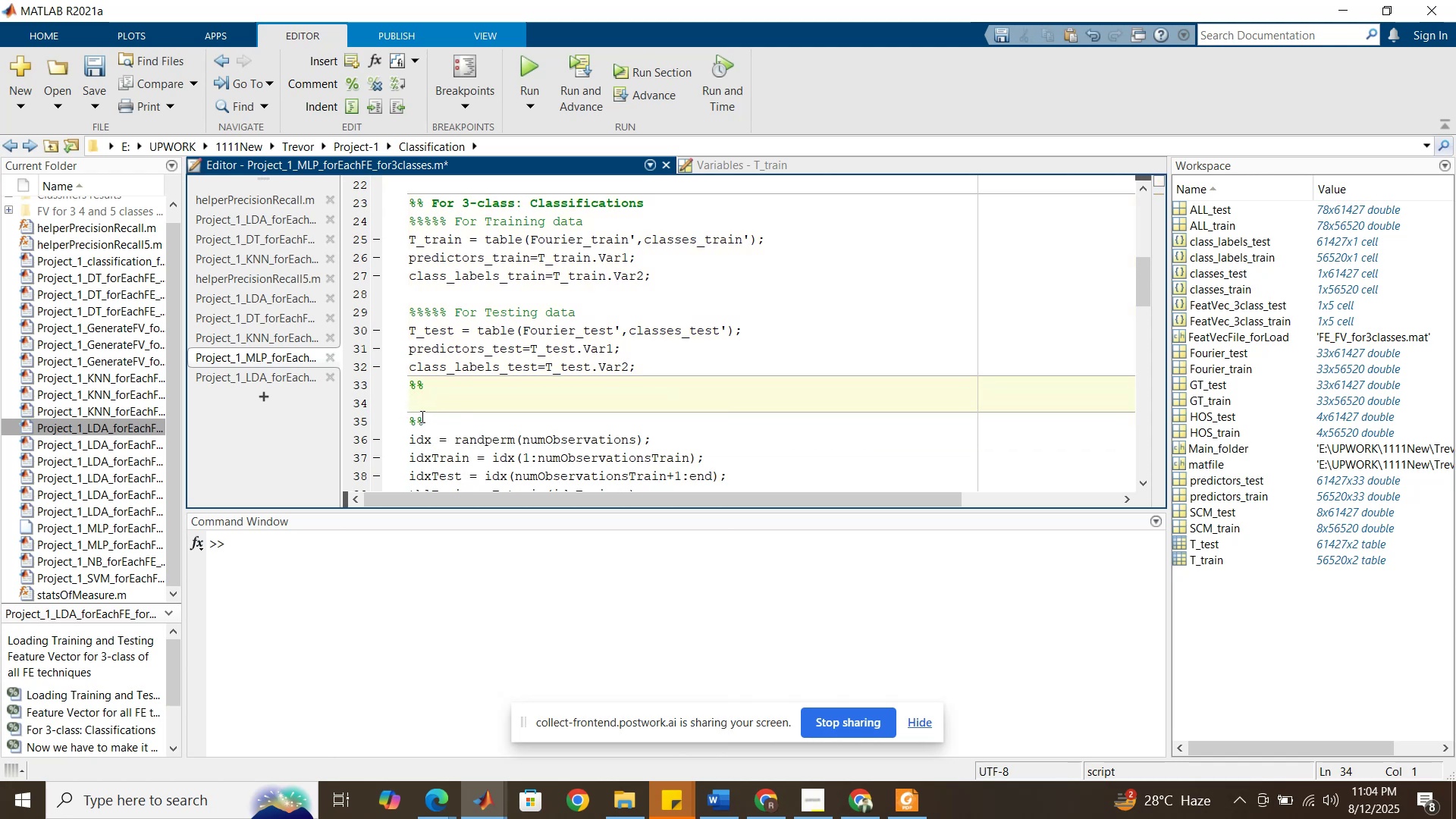 
left_click_drag(start_coordinate=[421, 406], to_coordinate=[651, 450])
 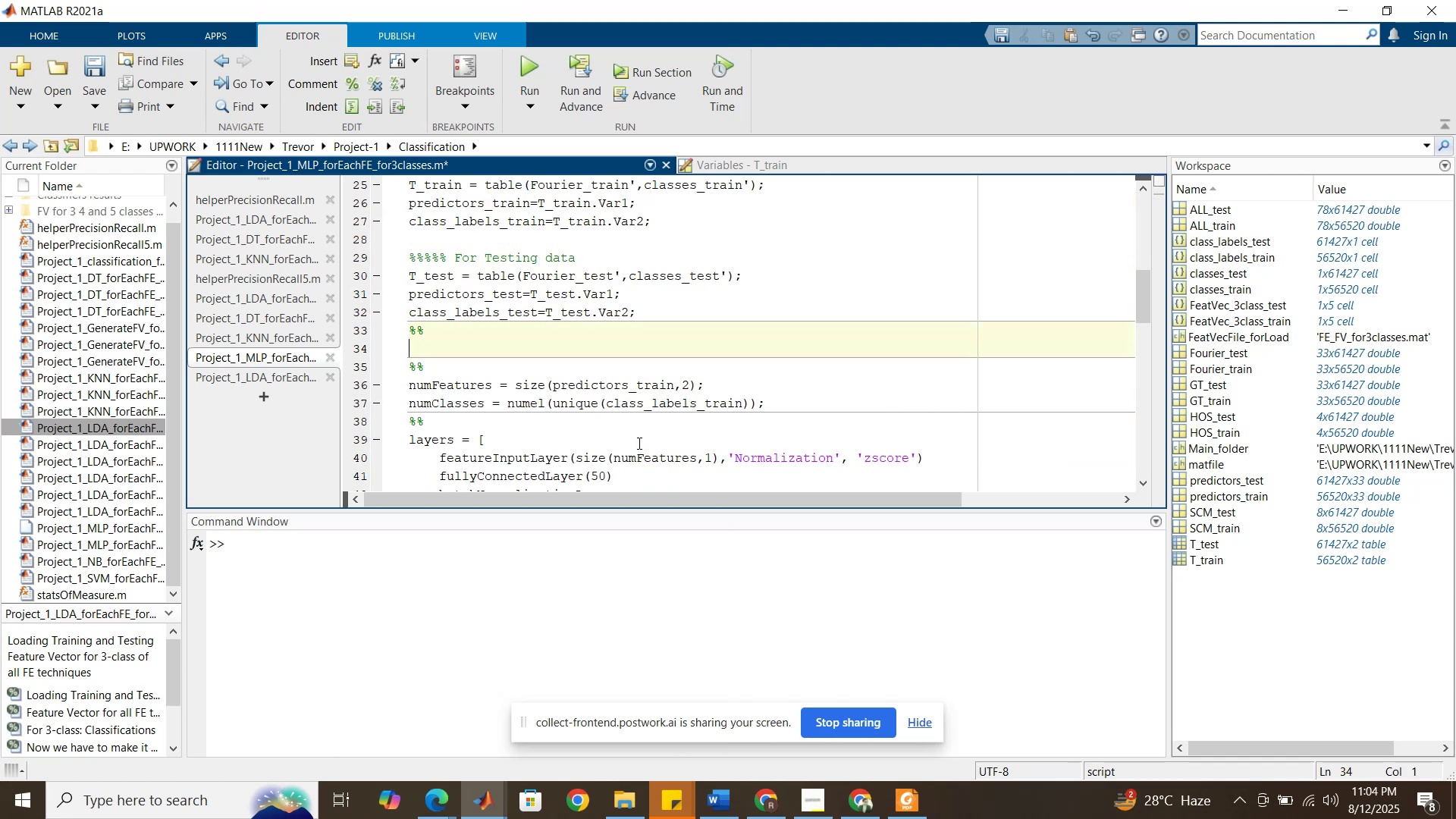 
scroll: coordinate [453, 474], scroll_direction: down, amount: 1.0
 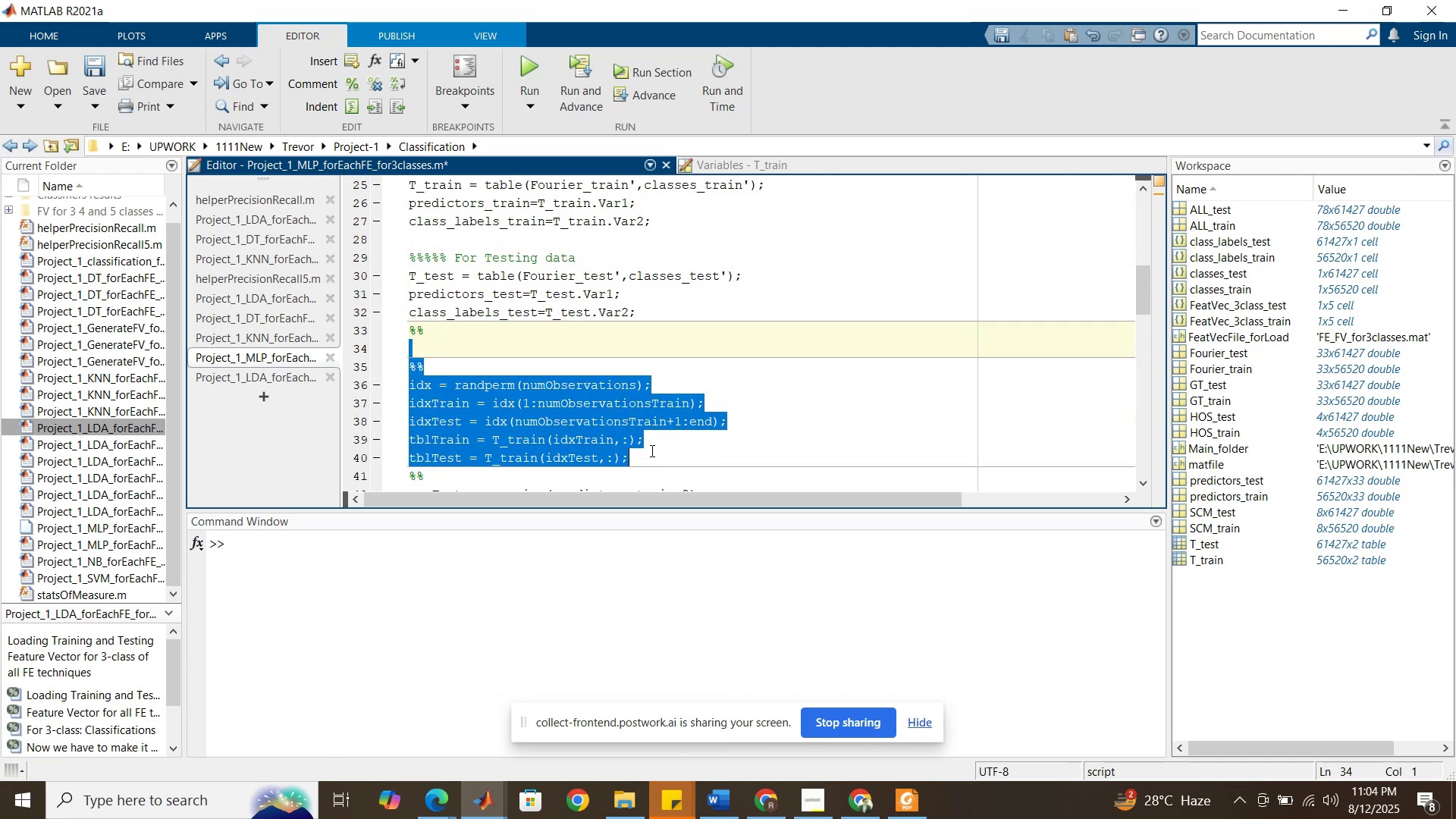 
key(Delete)
 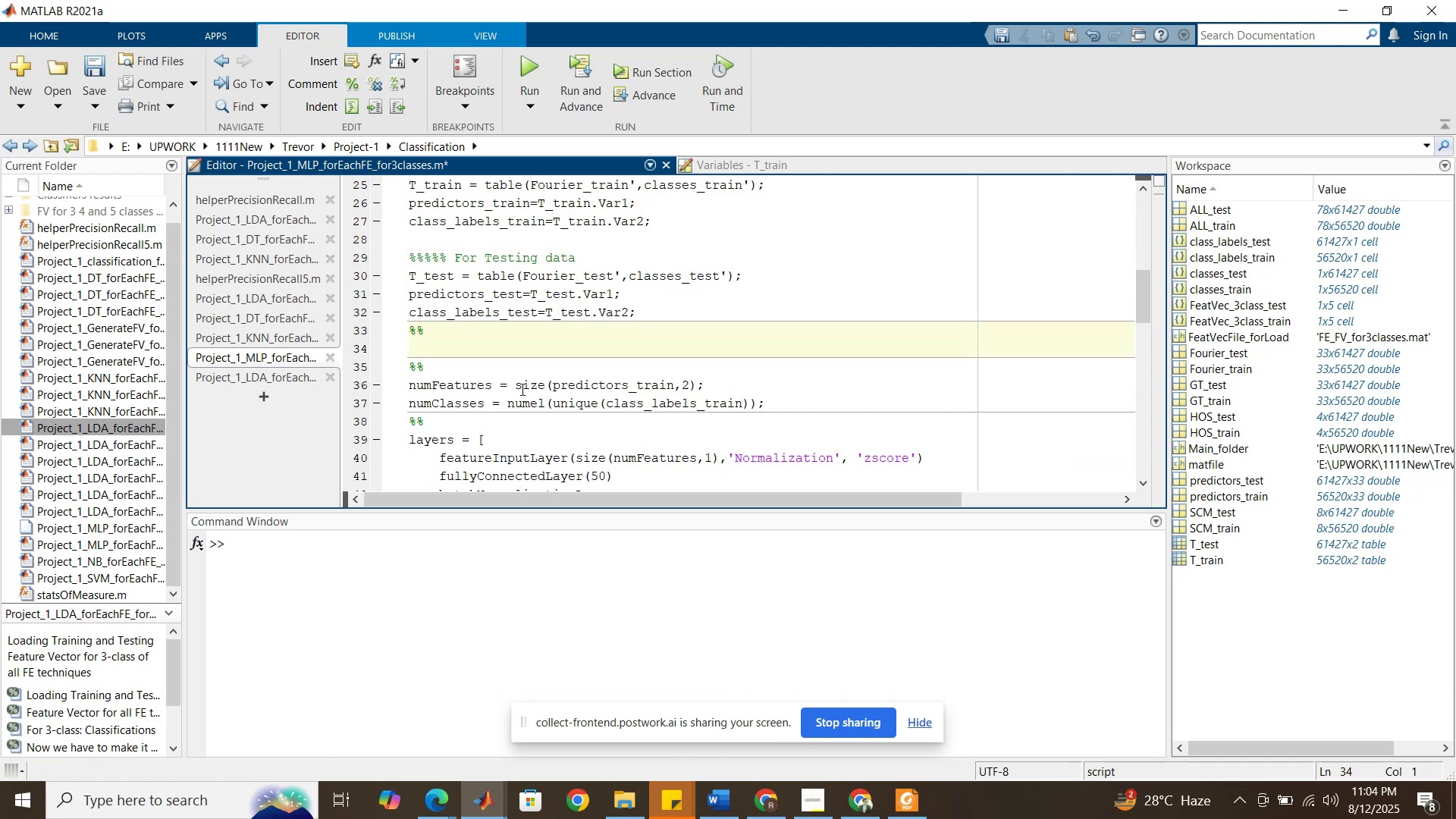 
key(Delete)
 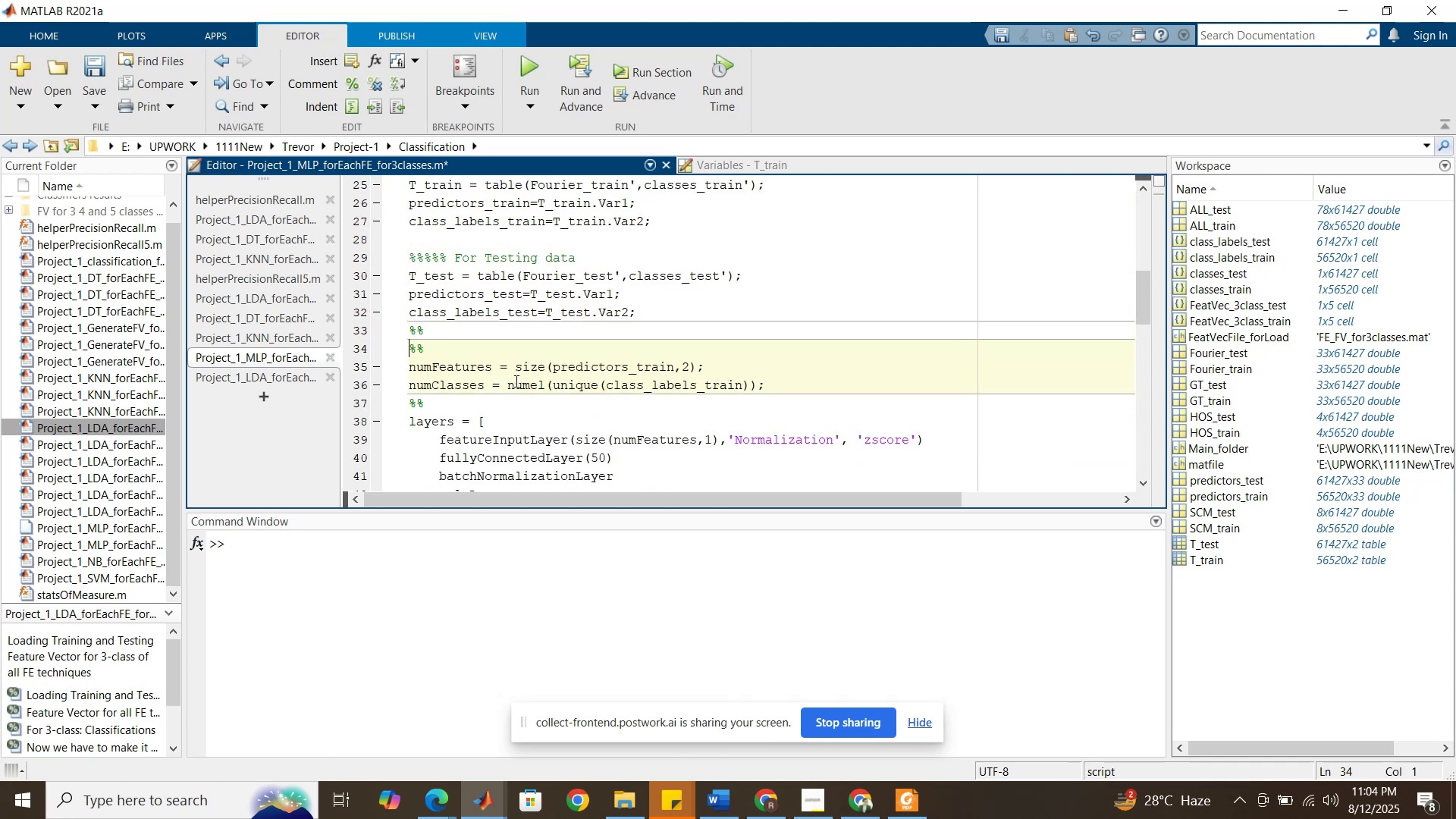 
key(Delete)
 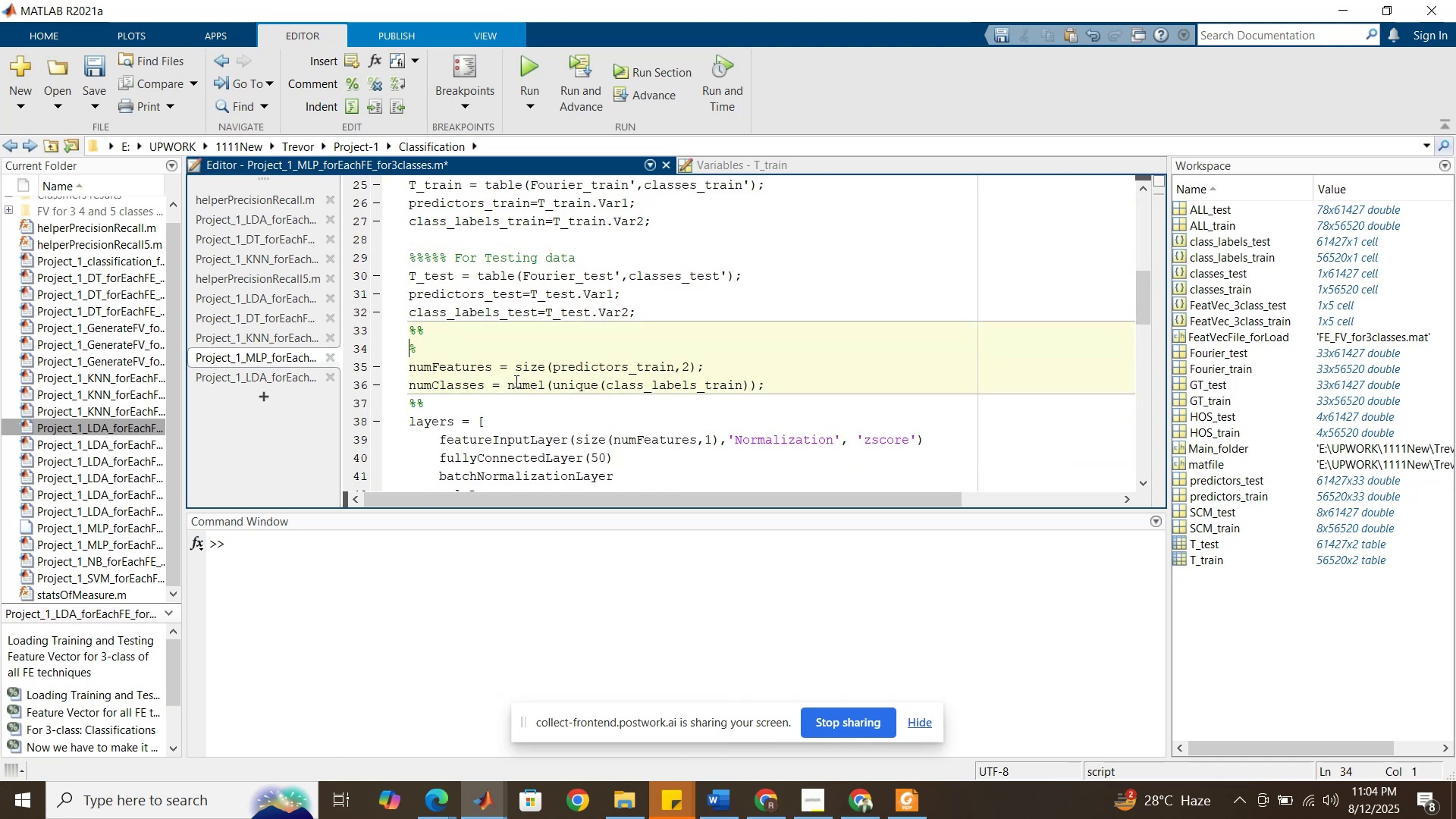 
key(Delete)
 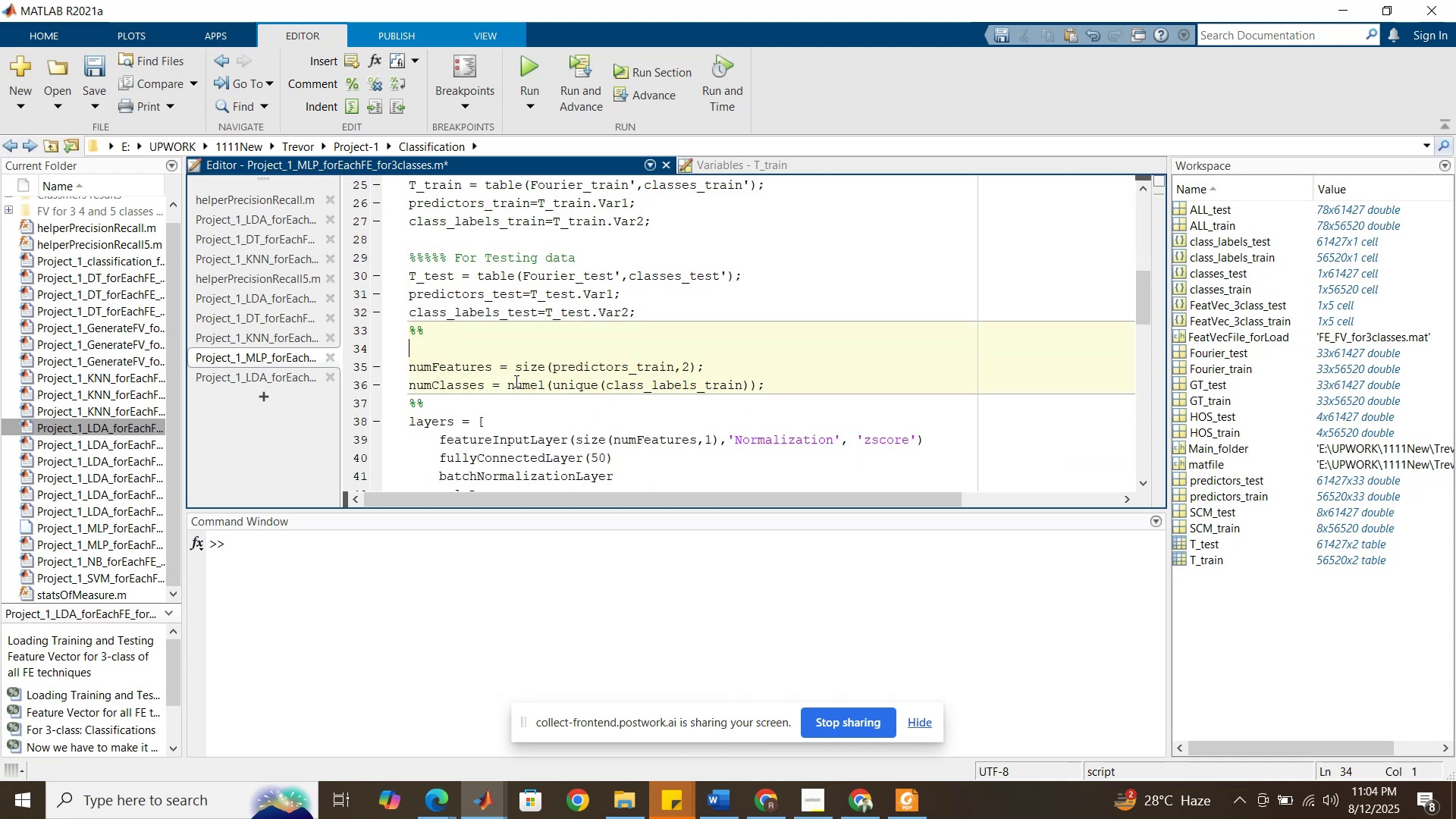 
key(Delete)
 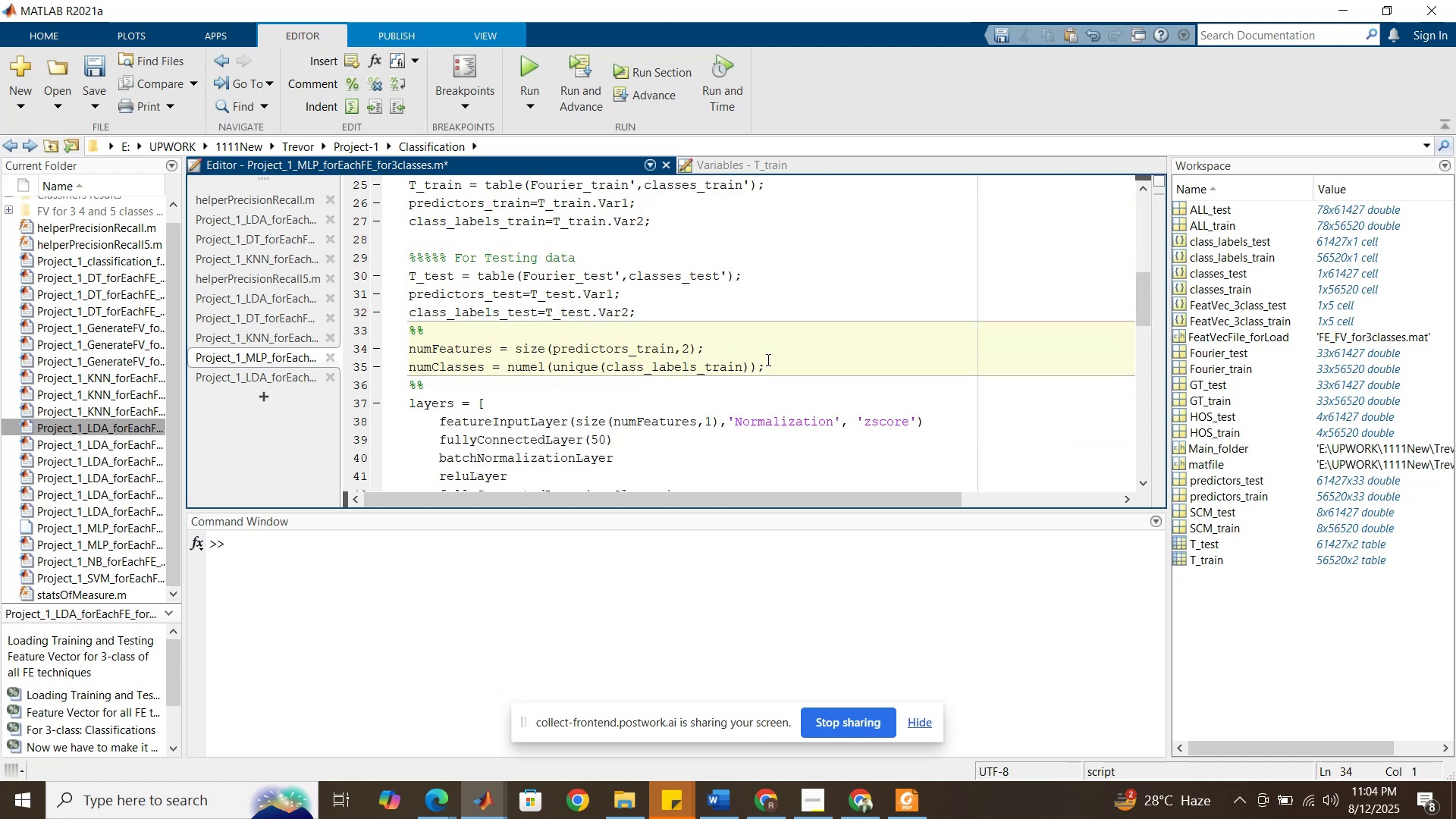 
left_click([777, 365])
 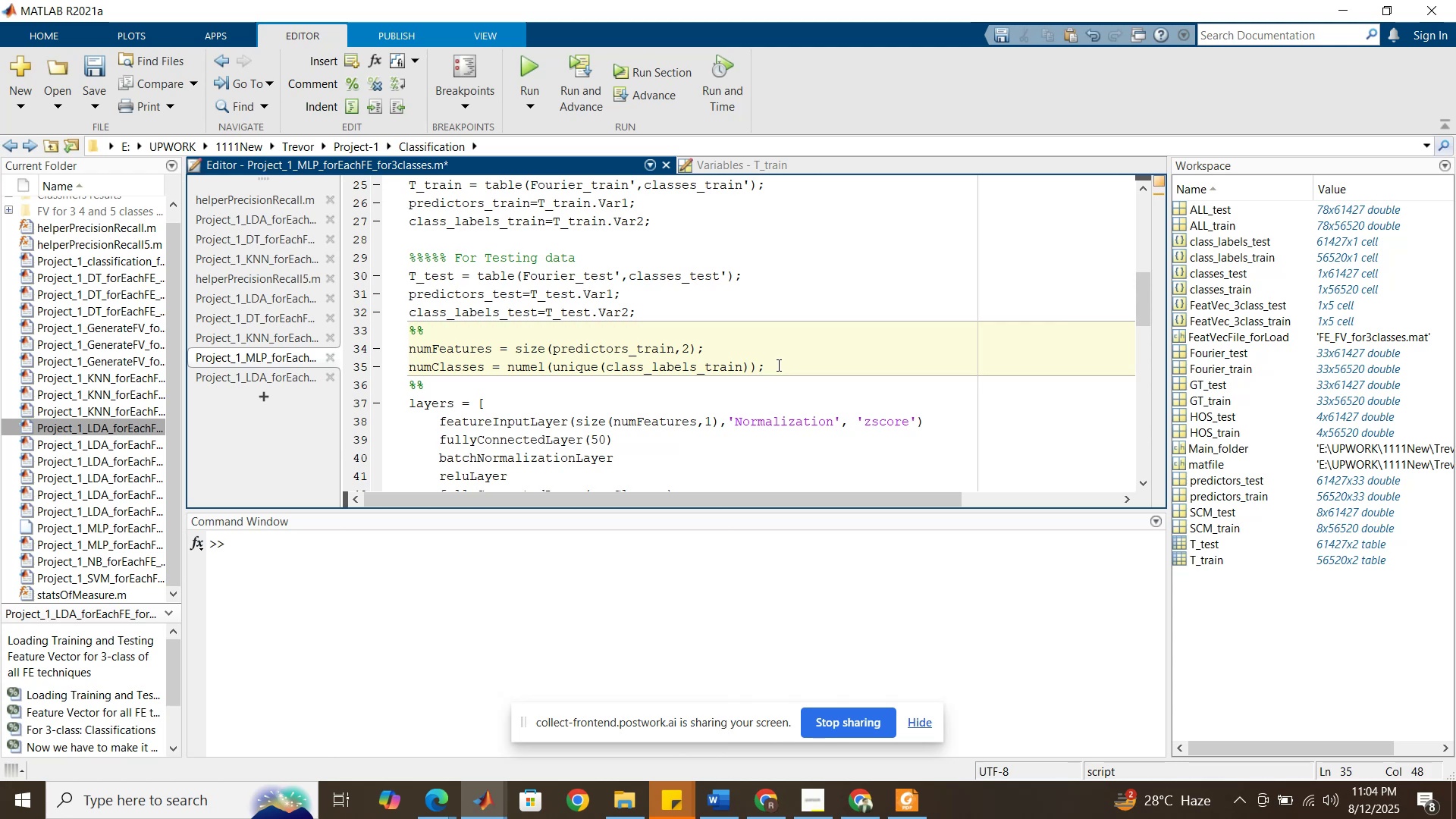 
key(Enter)
 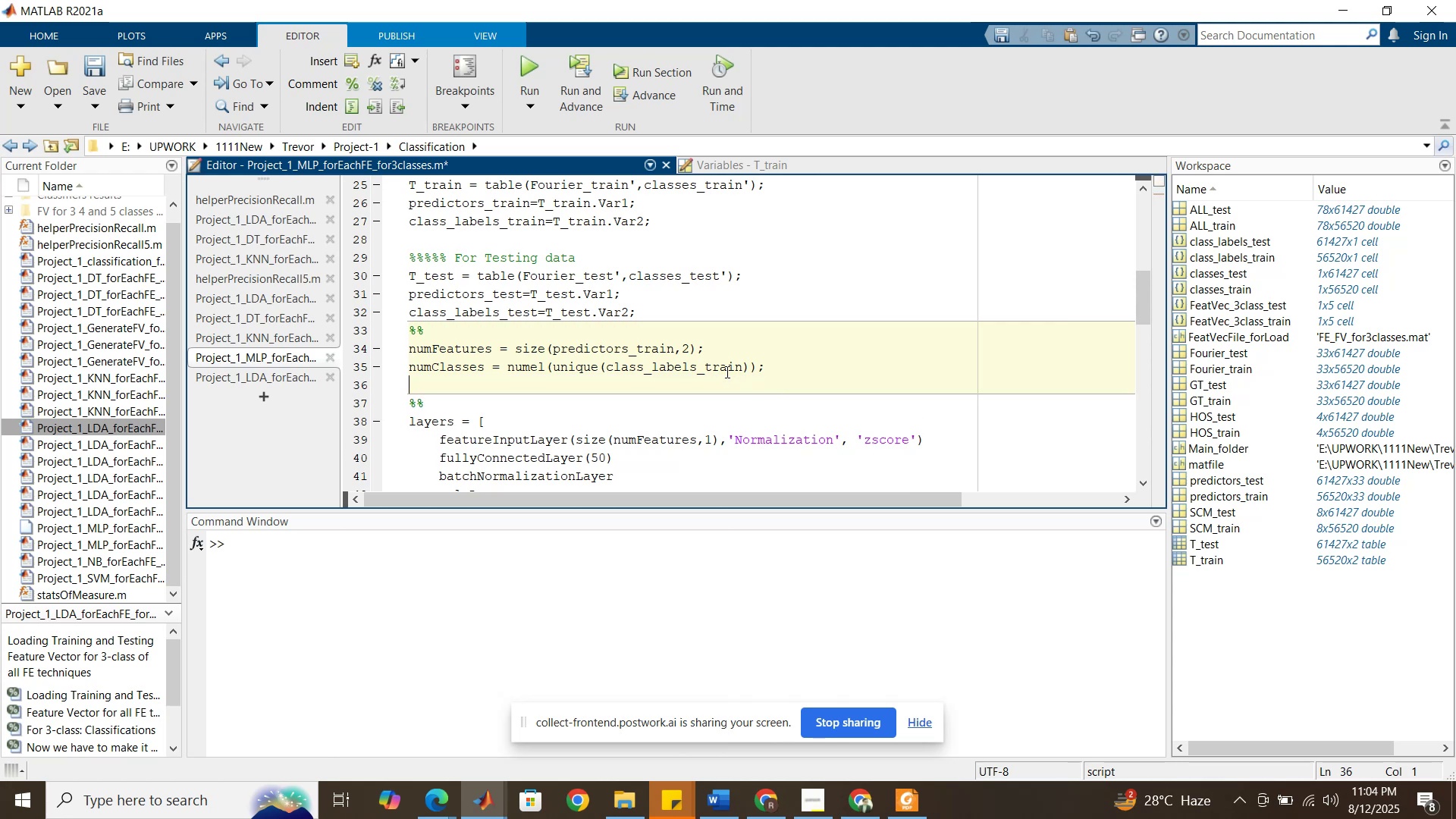 
scroll: coordinate [629, 404], scroll_direction: down, amount: 6.0
 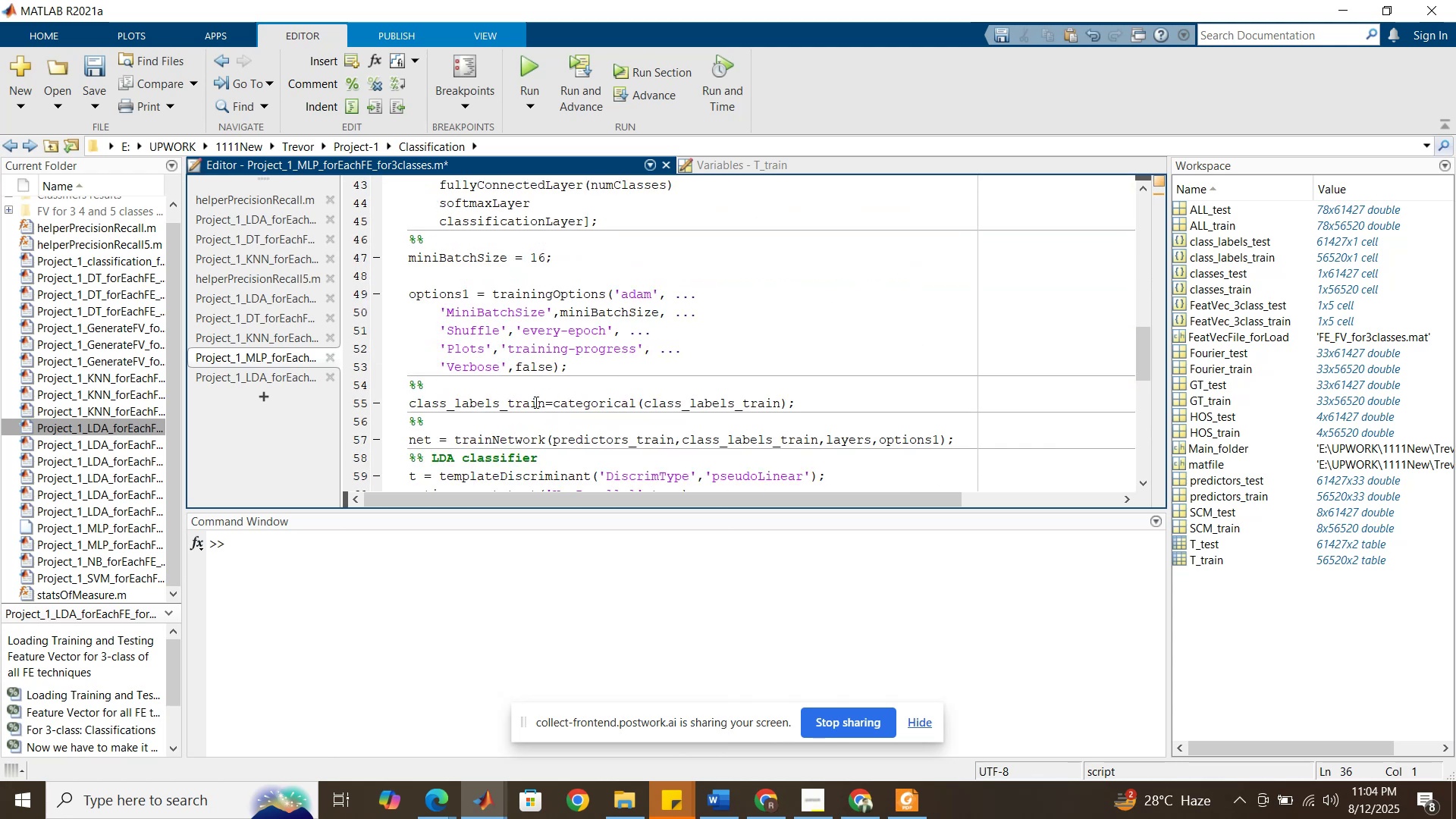 
double_click([535, 402])
 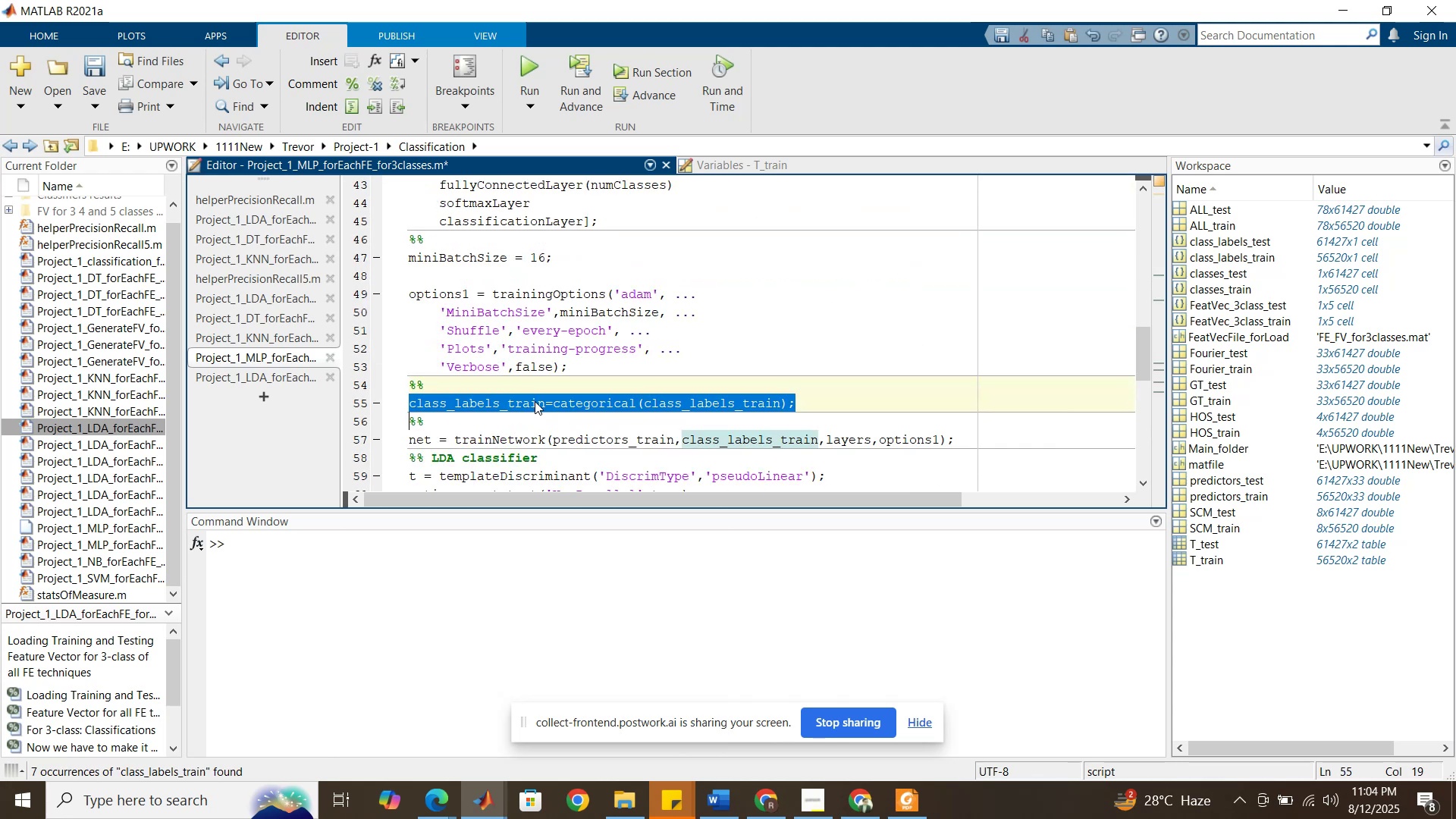 
triple_click([535, 401])
 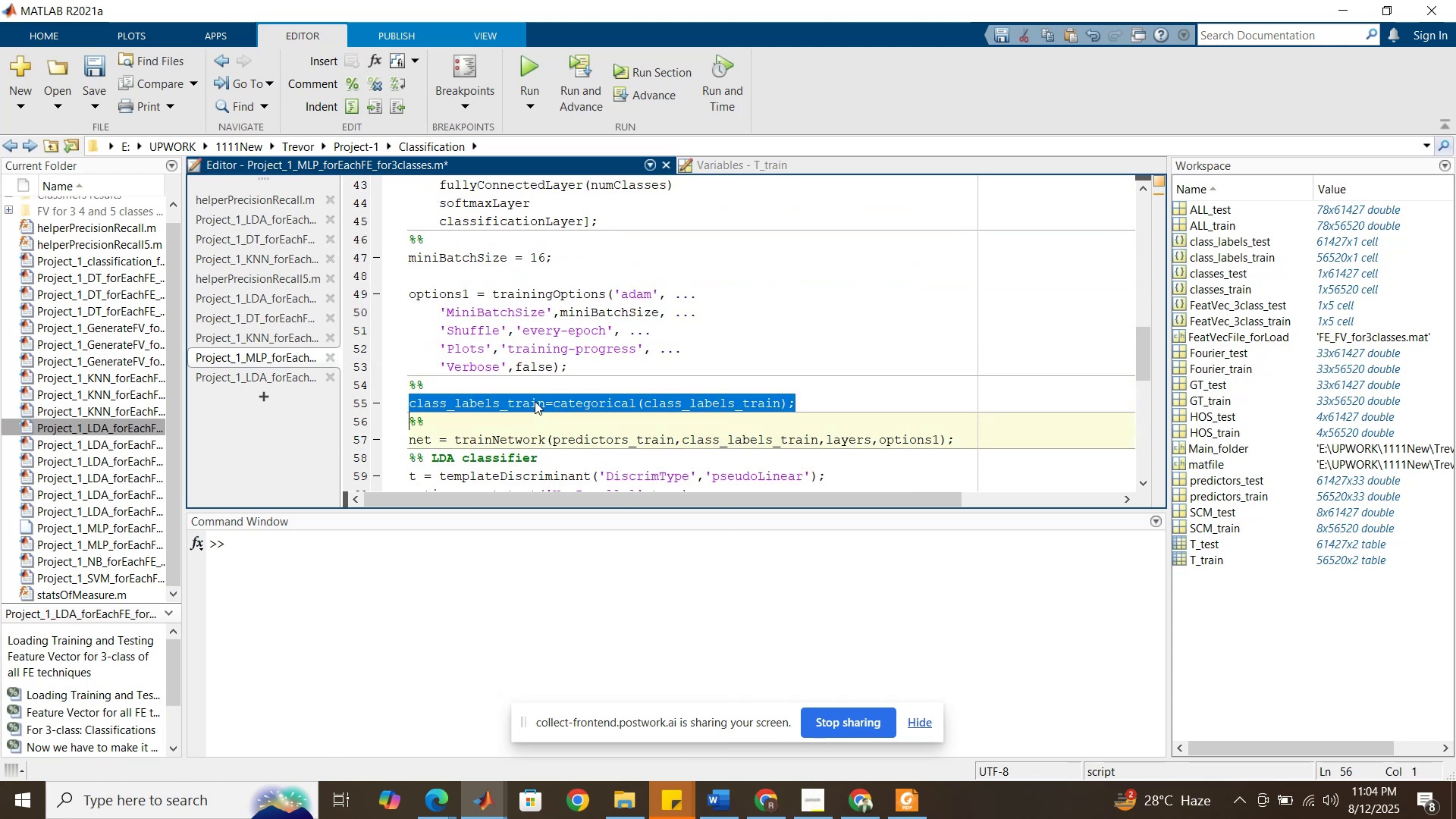 
hold_key(key=ControlLeft, duration=1.52)
 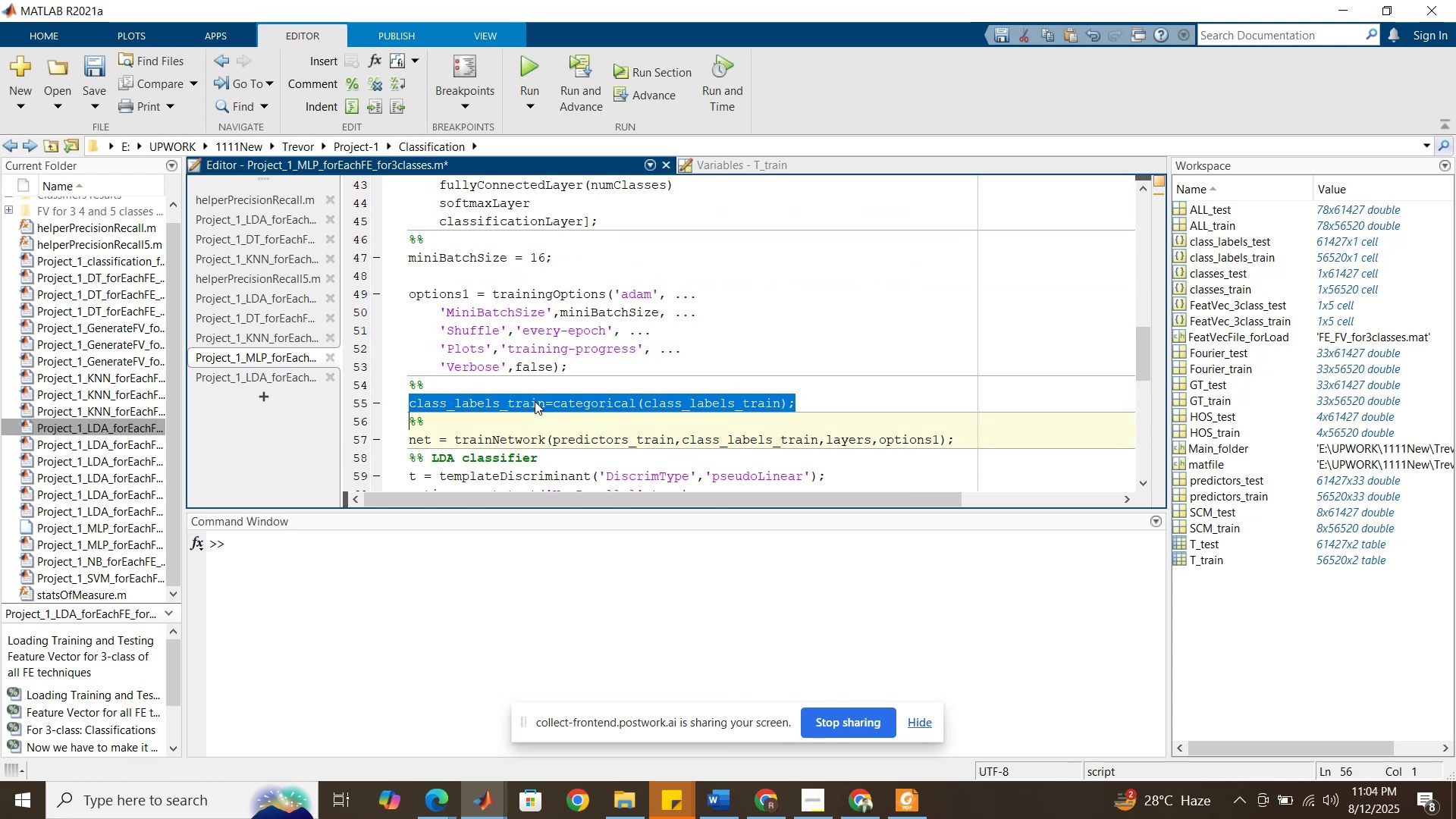 
key(Control+X)
 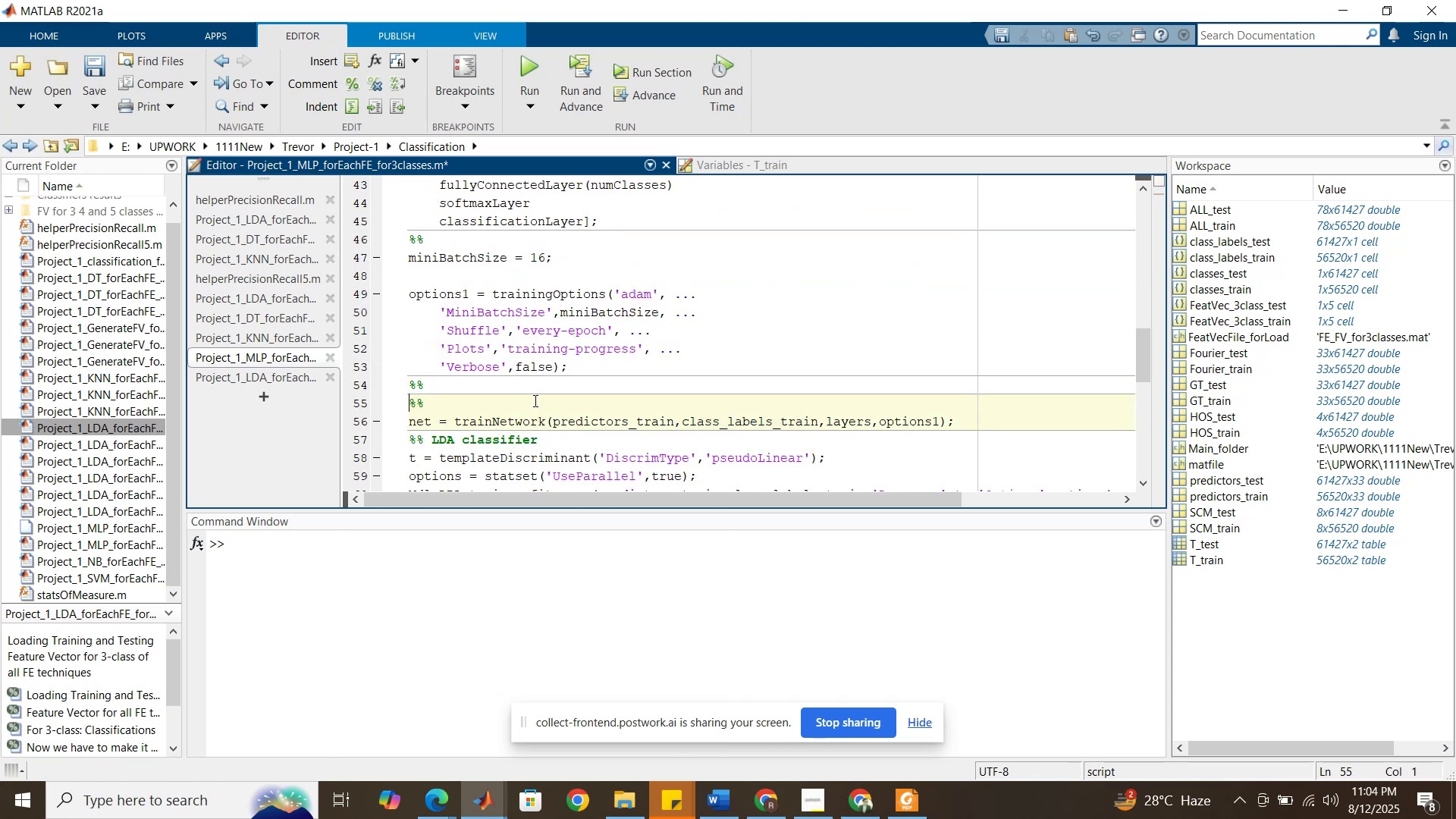 
scroll: coordinate [534, 400], scroll_direction: up, amount: 5.0
 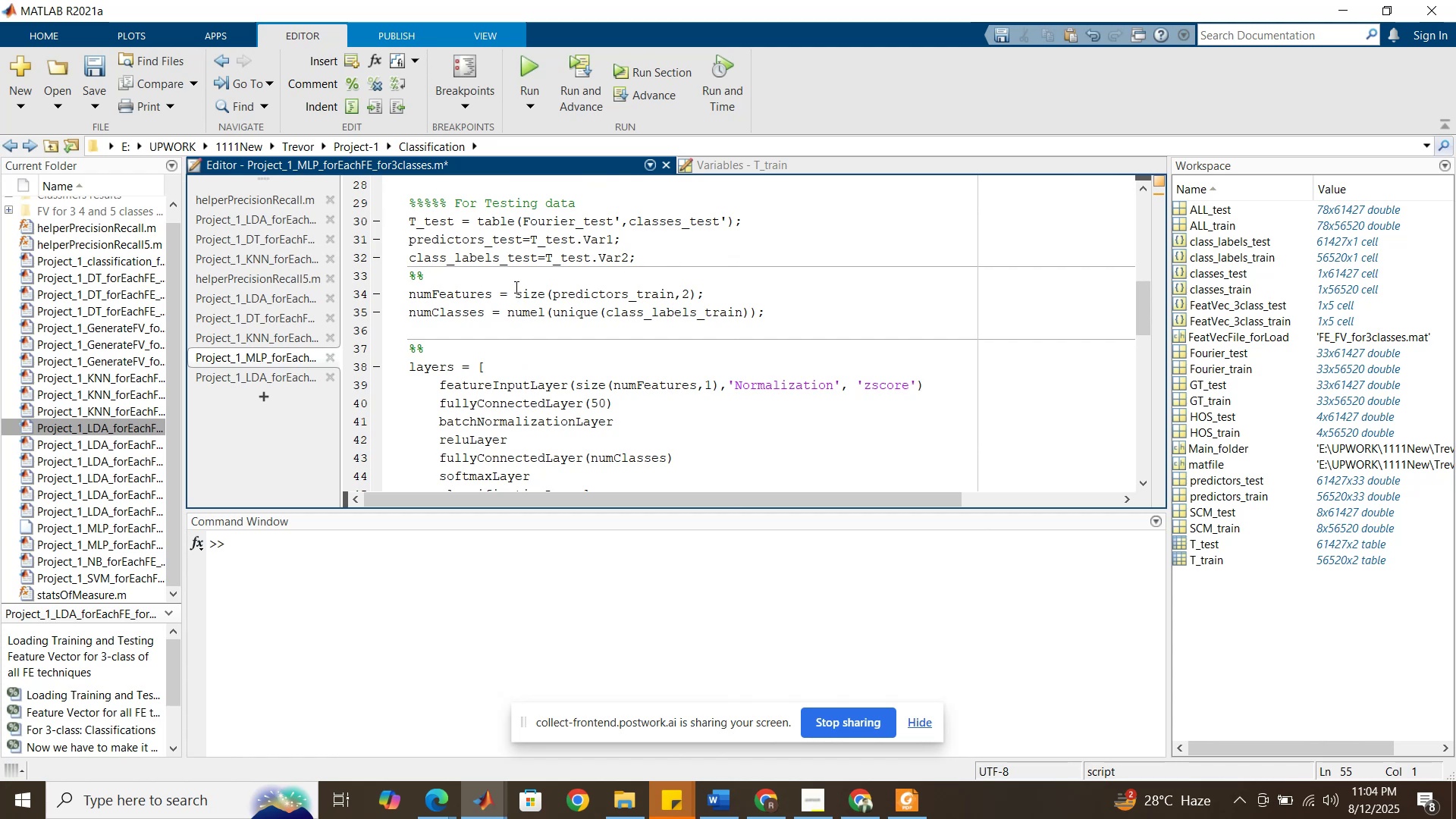 
left_click([515, 278])
 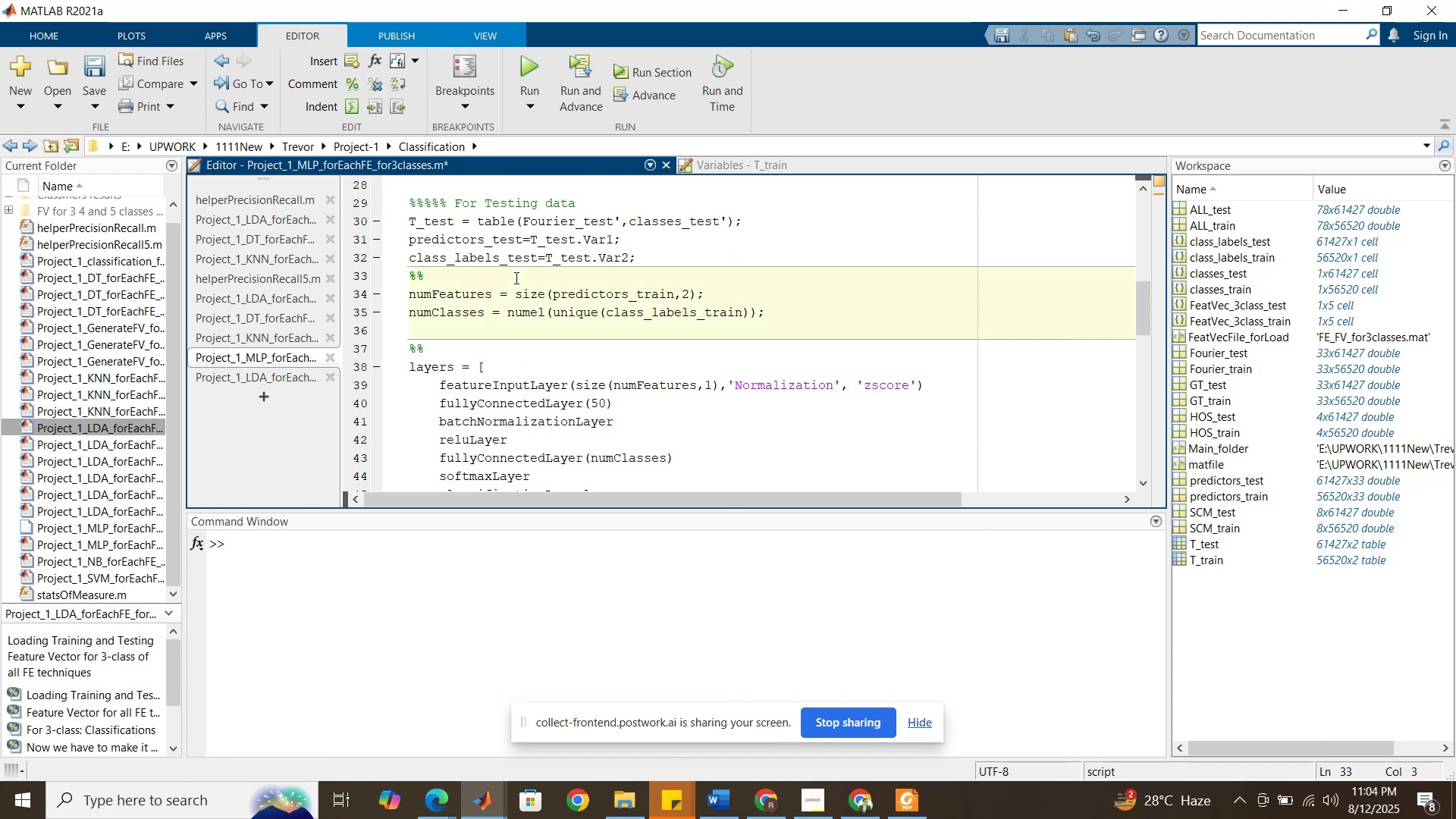 
key(Enter)
 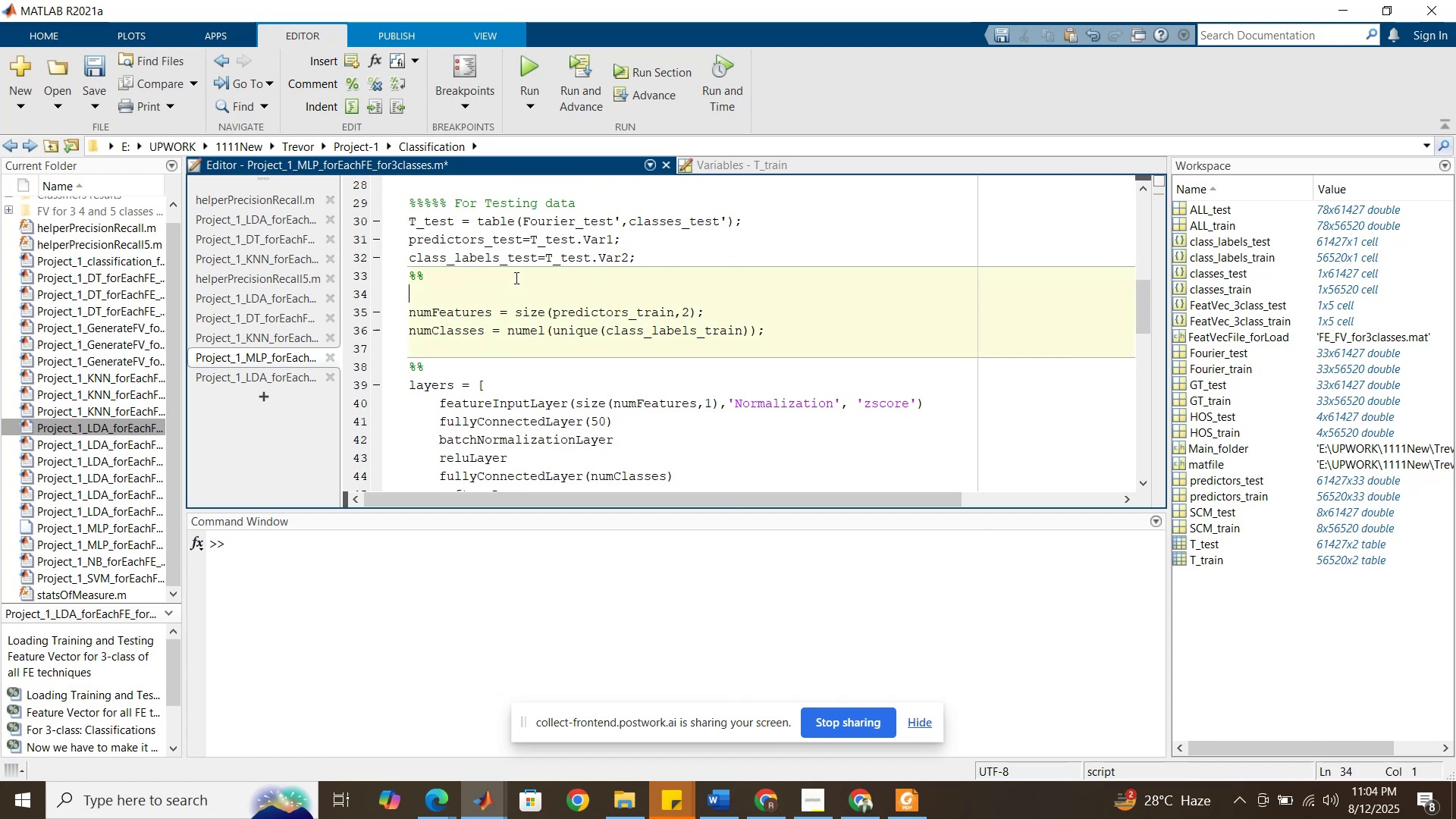 
key(Control+V)
 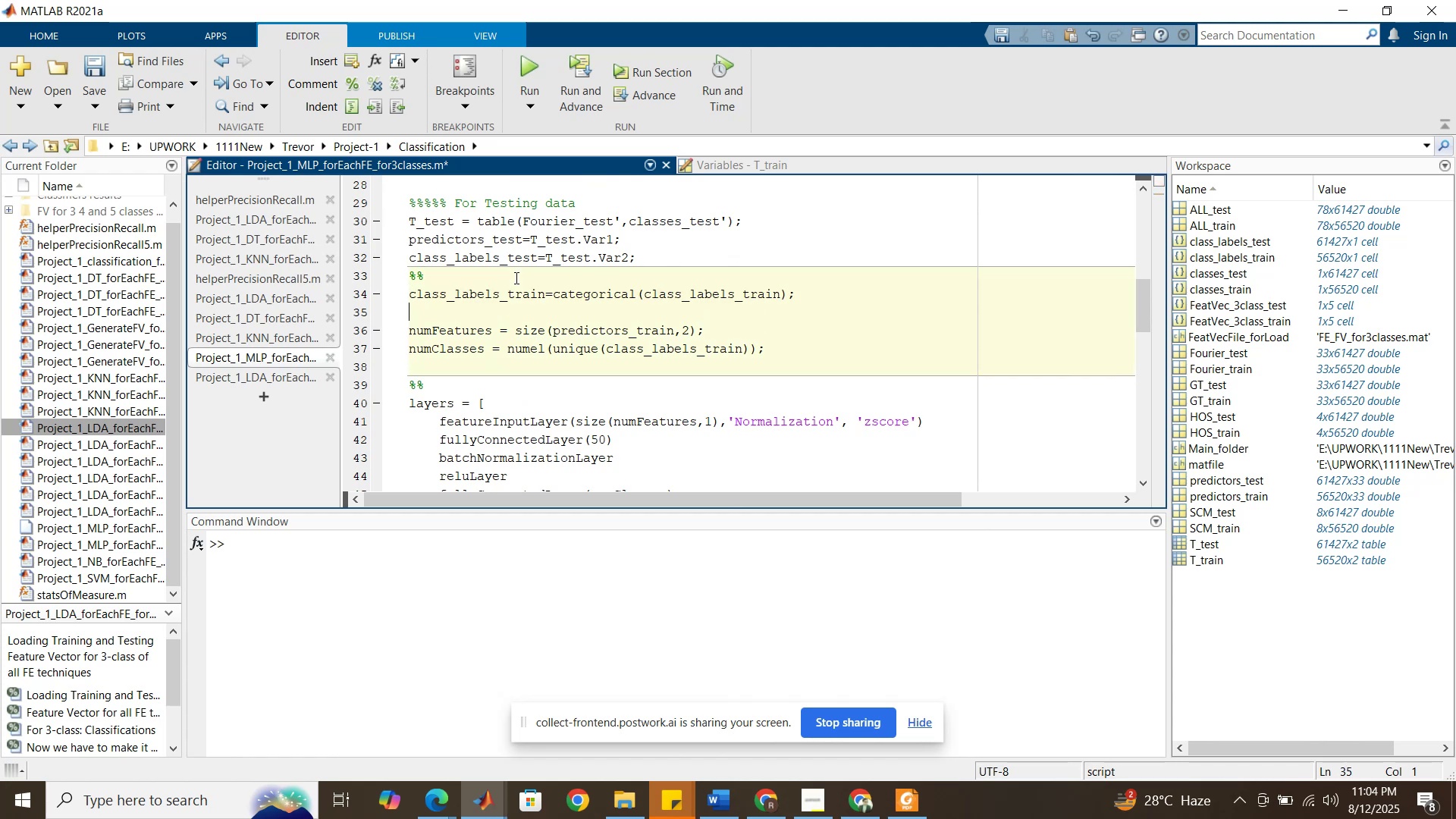 
key(Delete)
 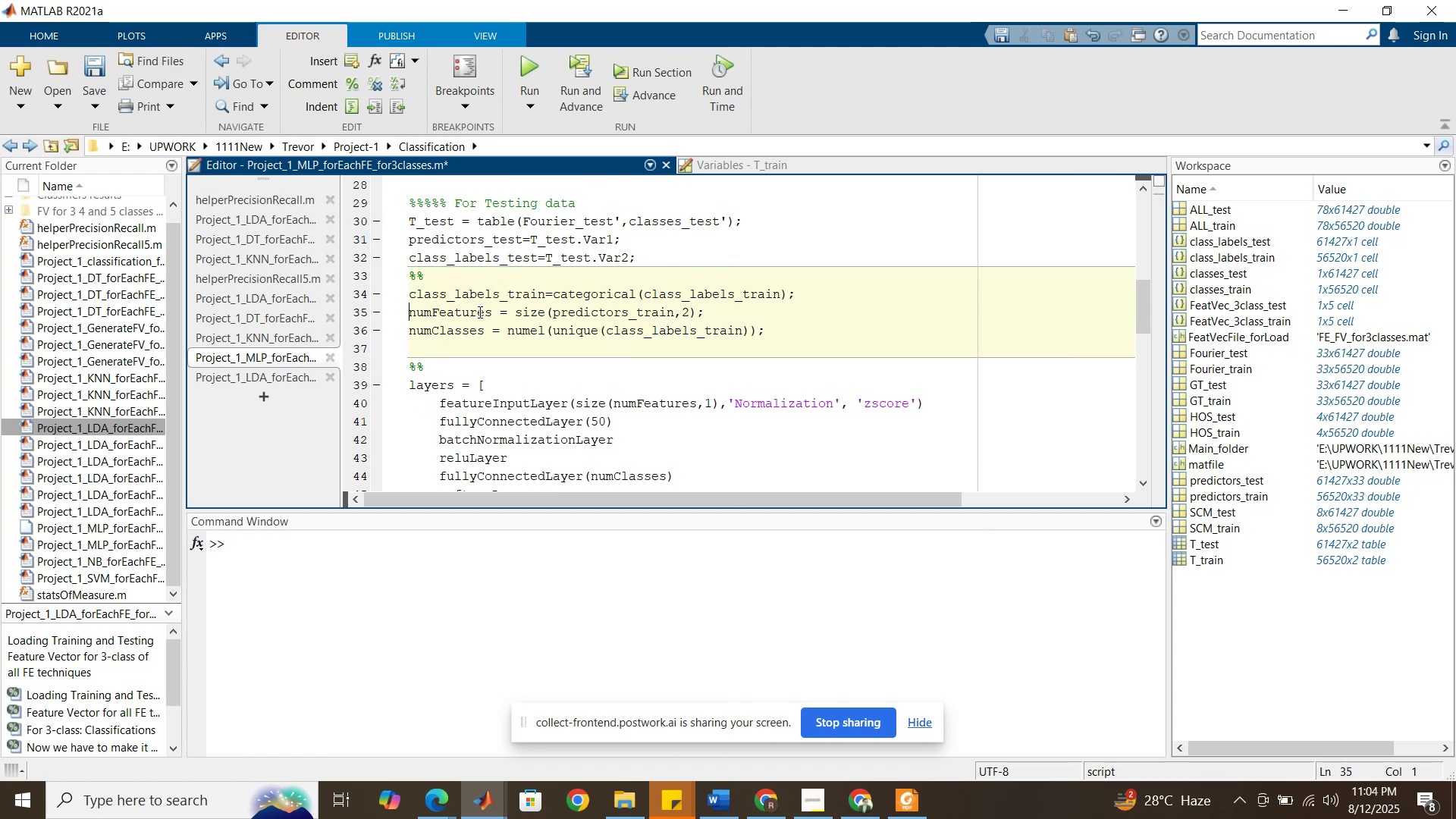 
left_click([479, 312])
 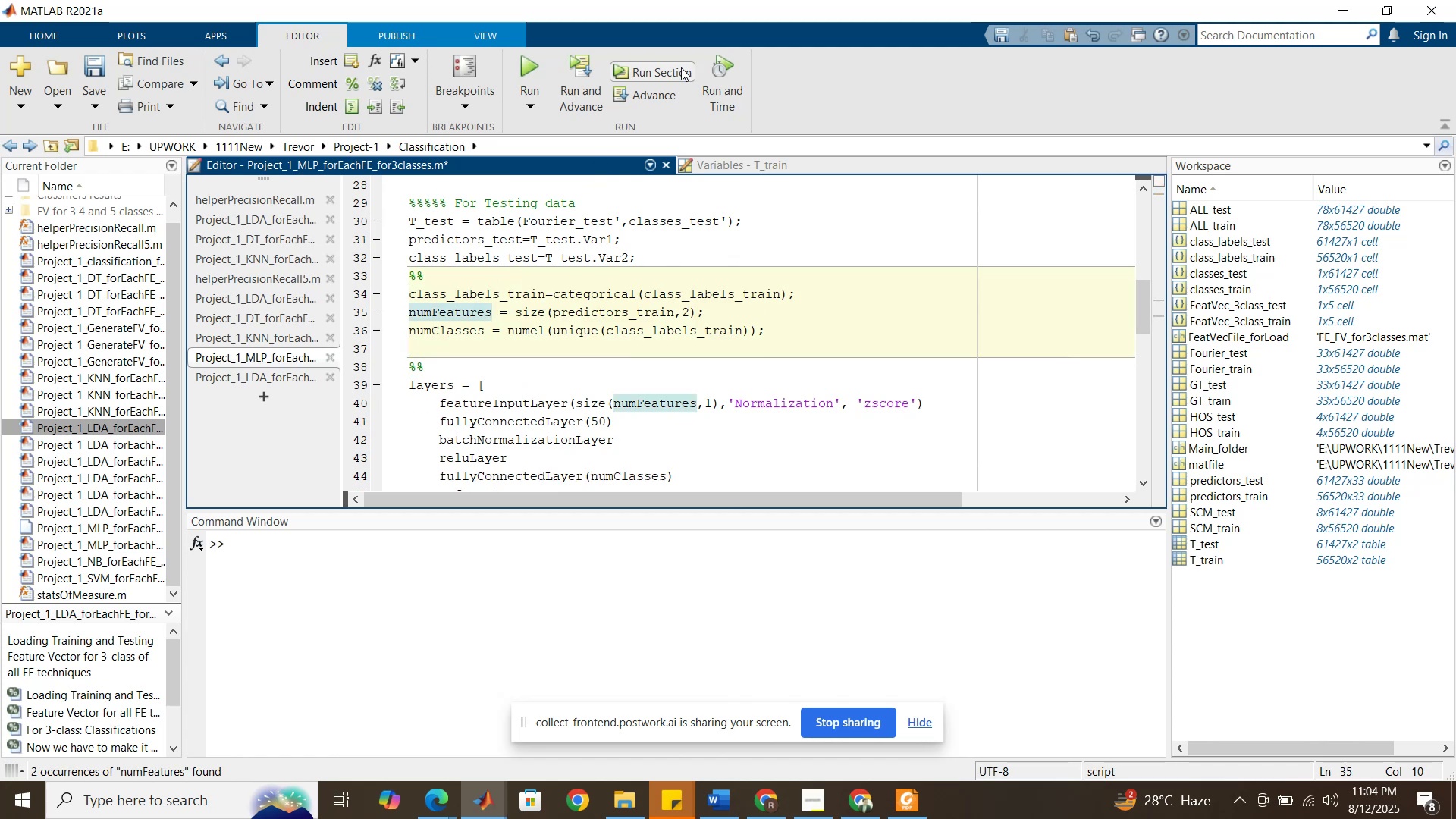 
left_click([681, 67])
 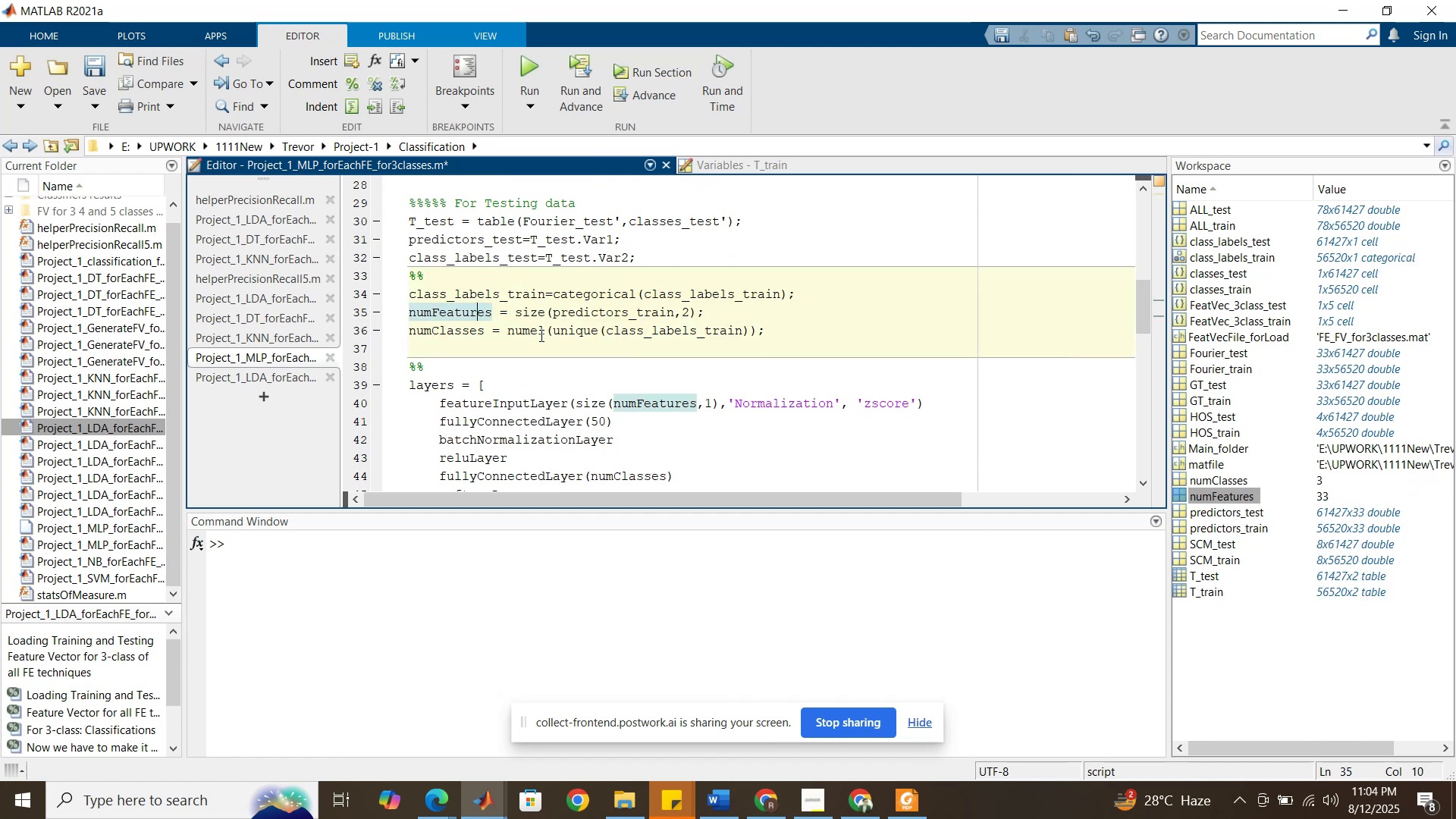 
scroll: coordinate [491, 400], scroll_direction: down, amount: 3.0
 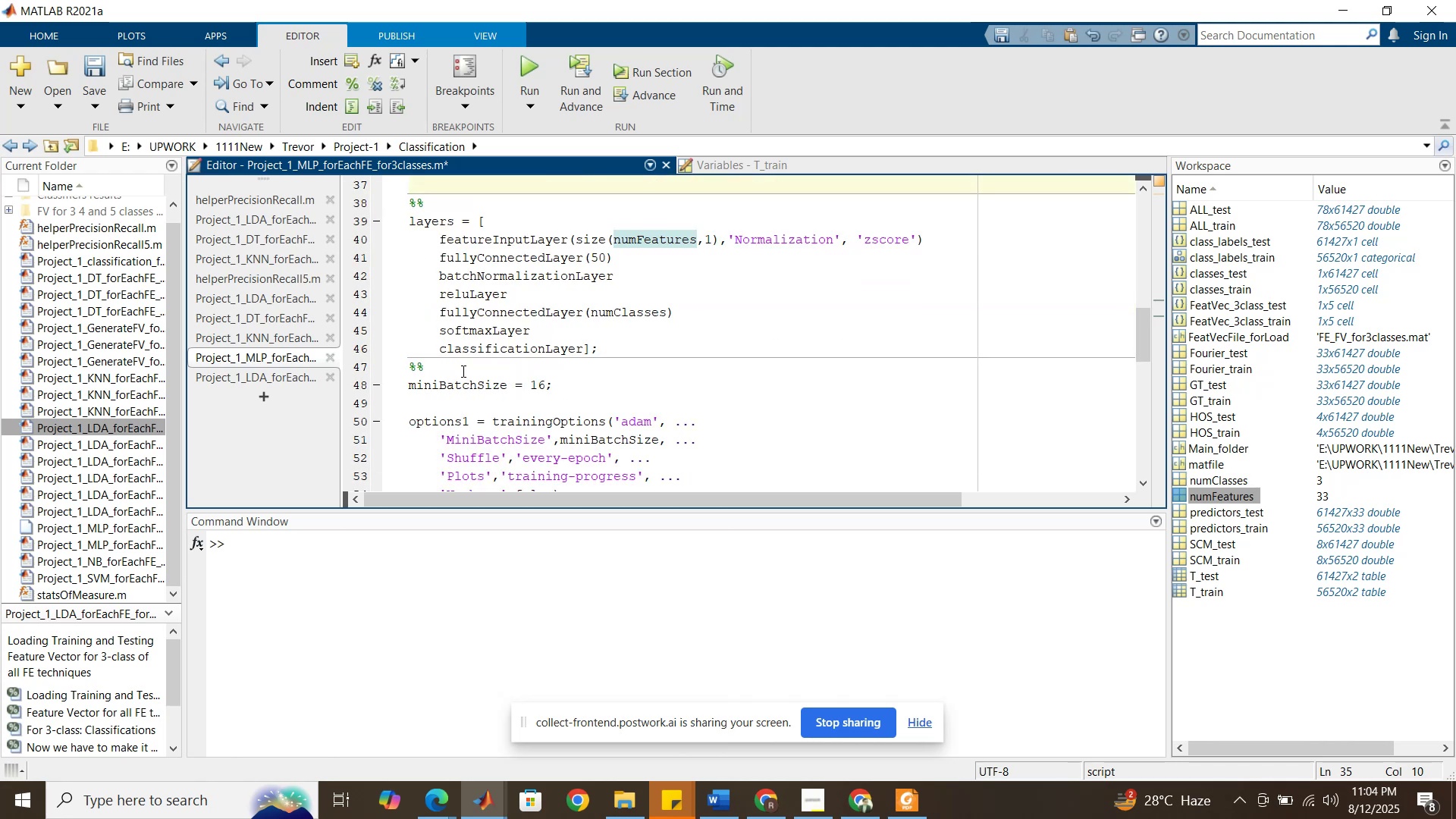 
left_click([462, 371])
 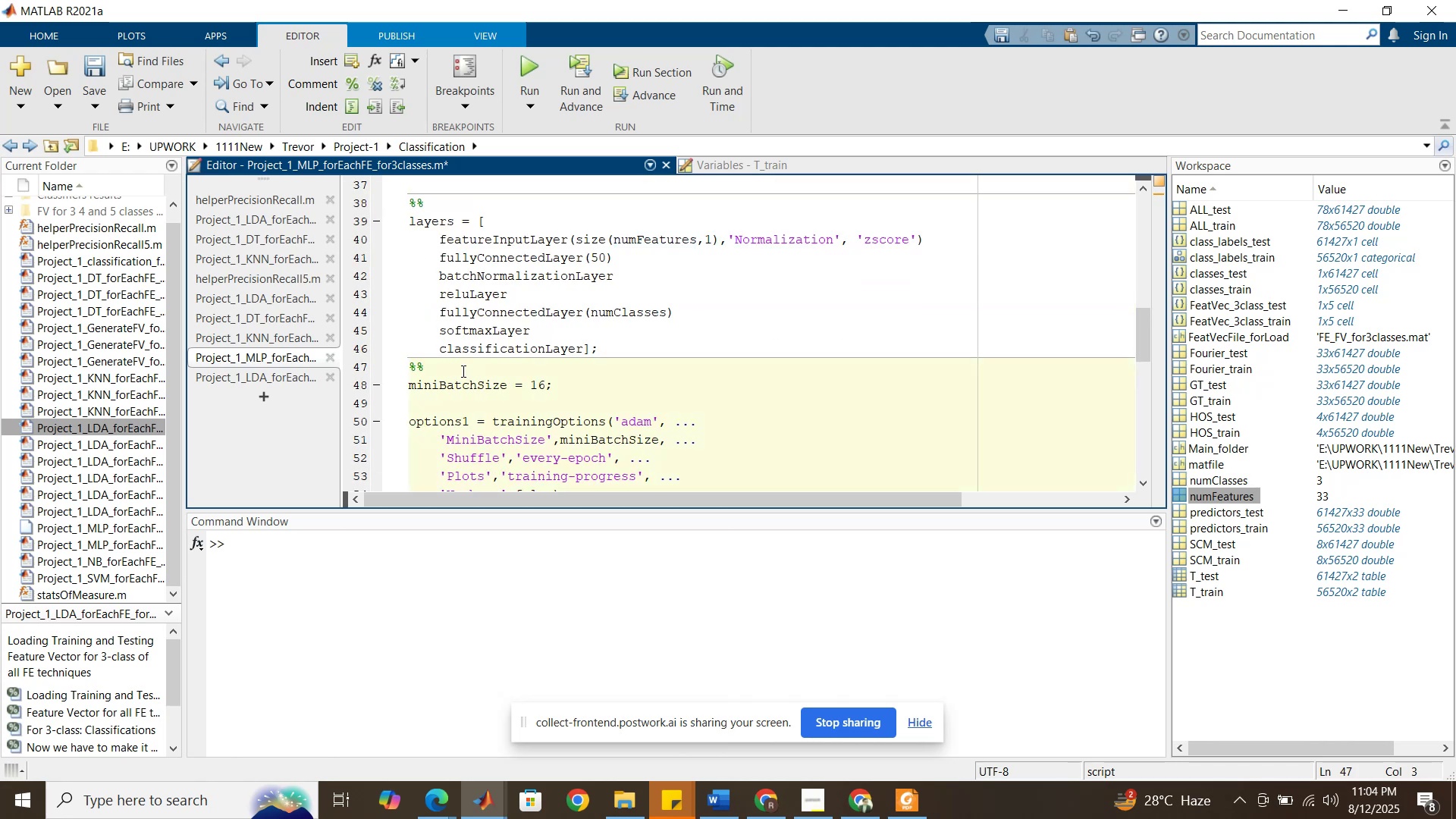 
key(Backspace)
 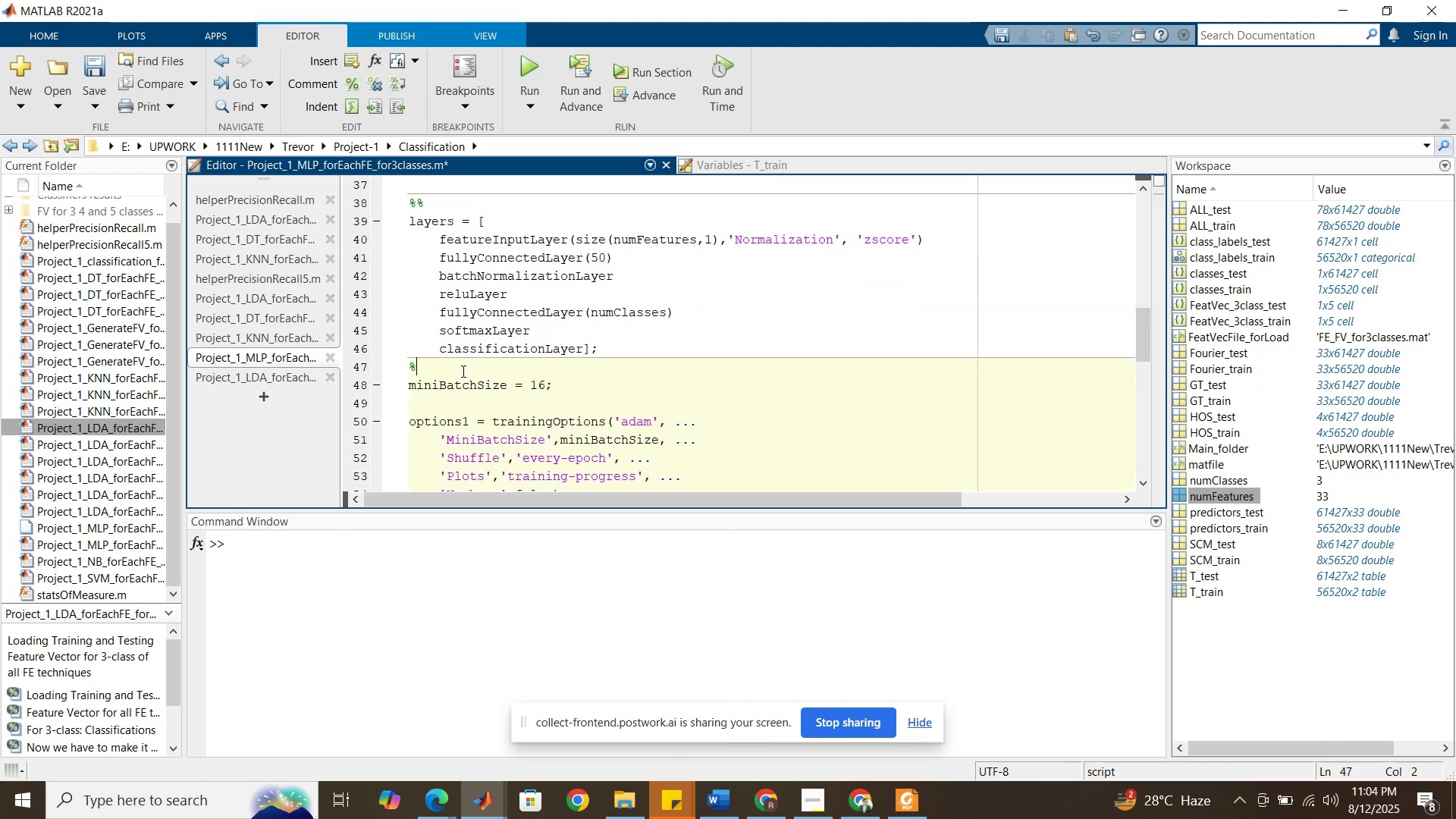 
key(Backspace)
 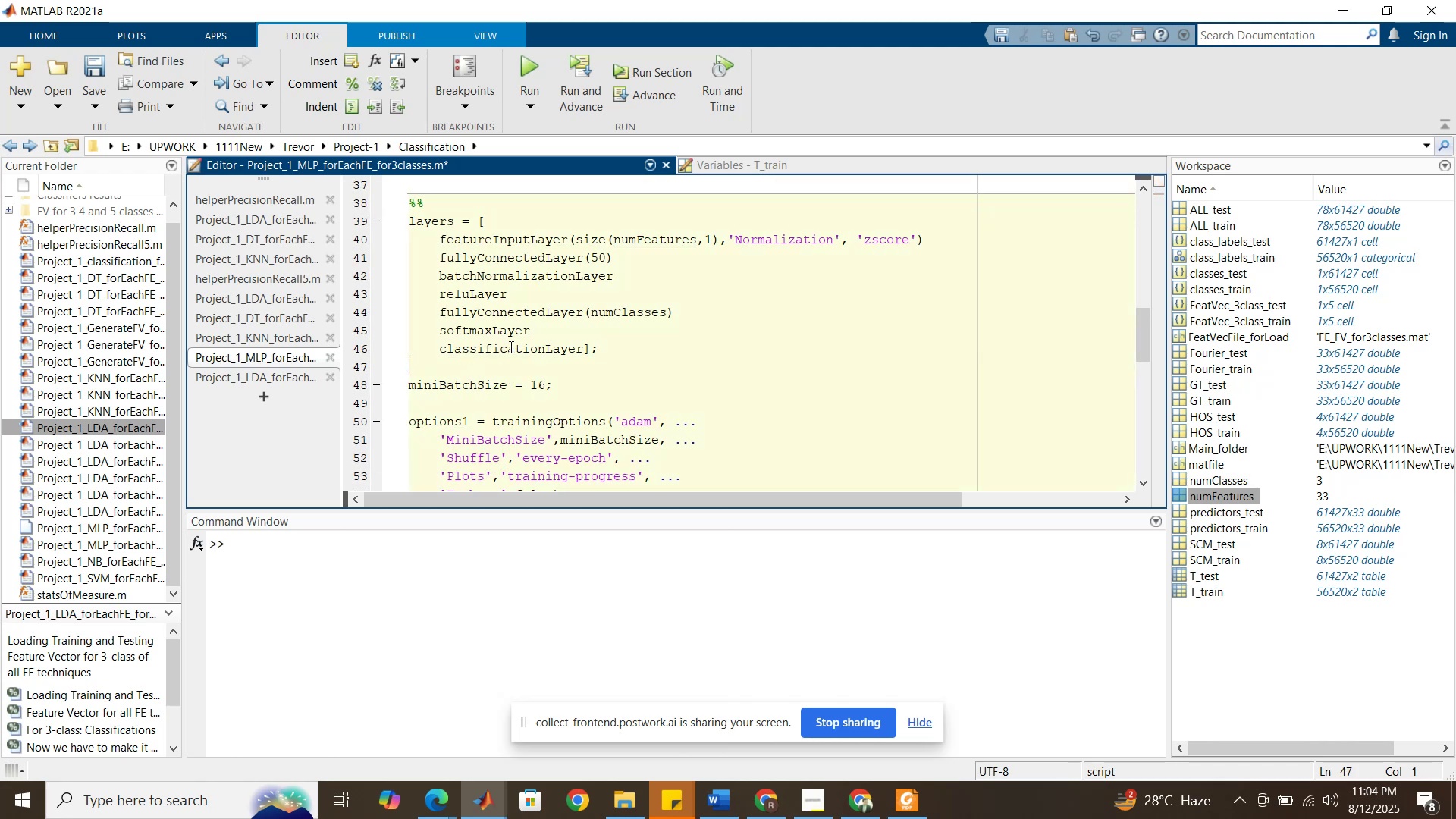 
left_click([518, 340])
 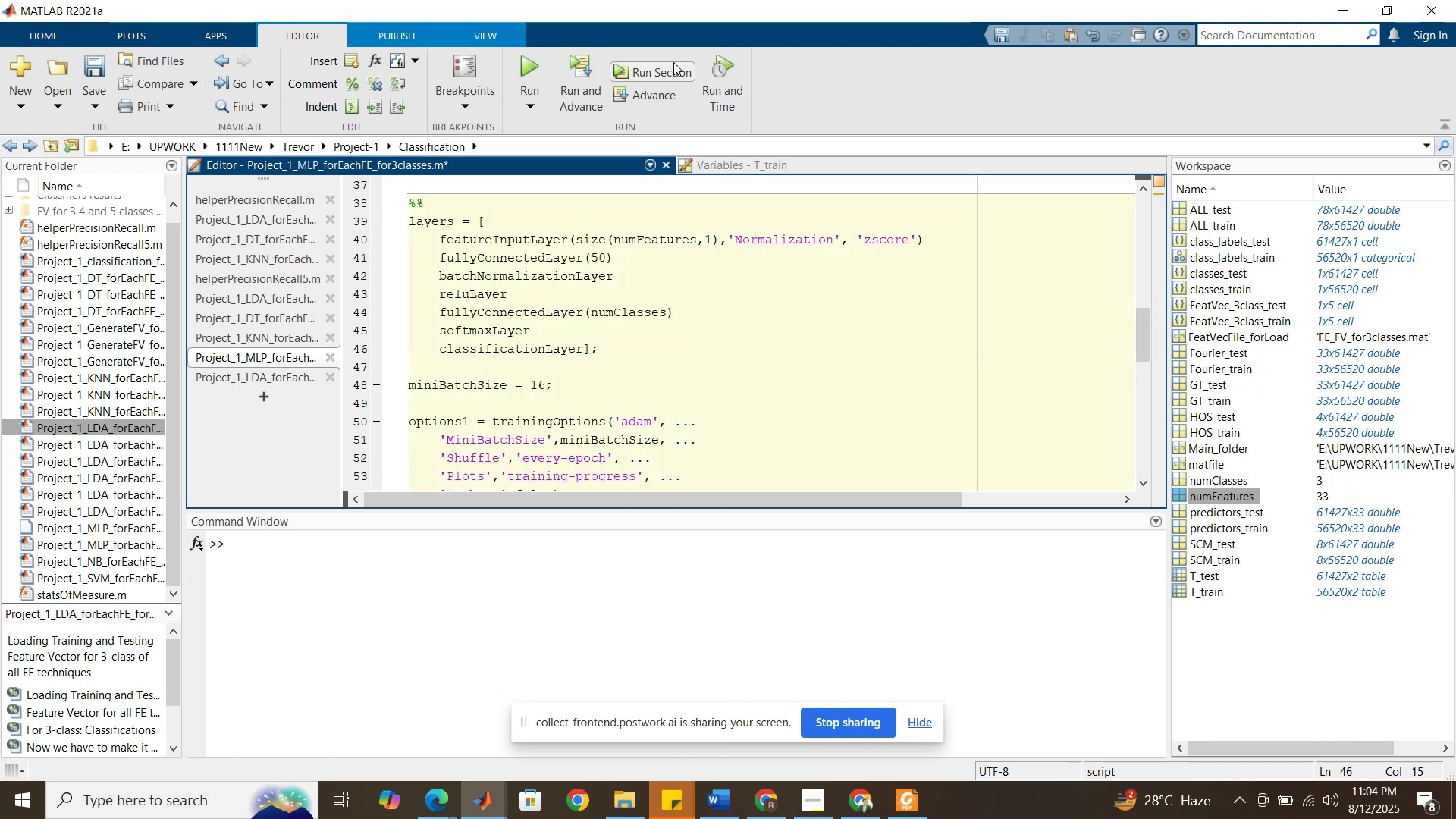 
left_click([673, 70])
 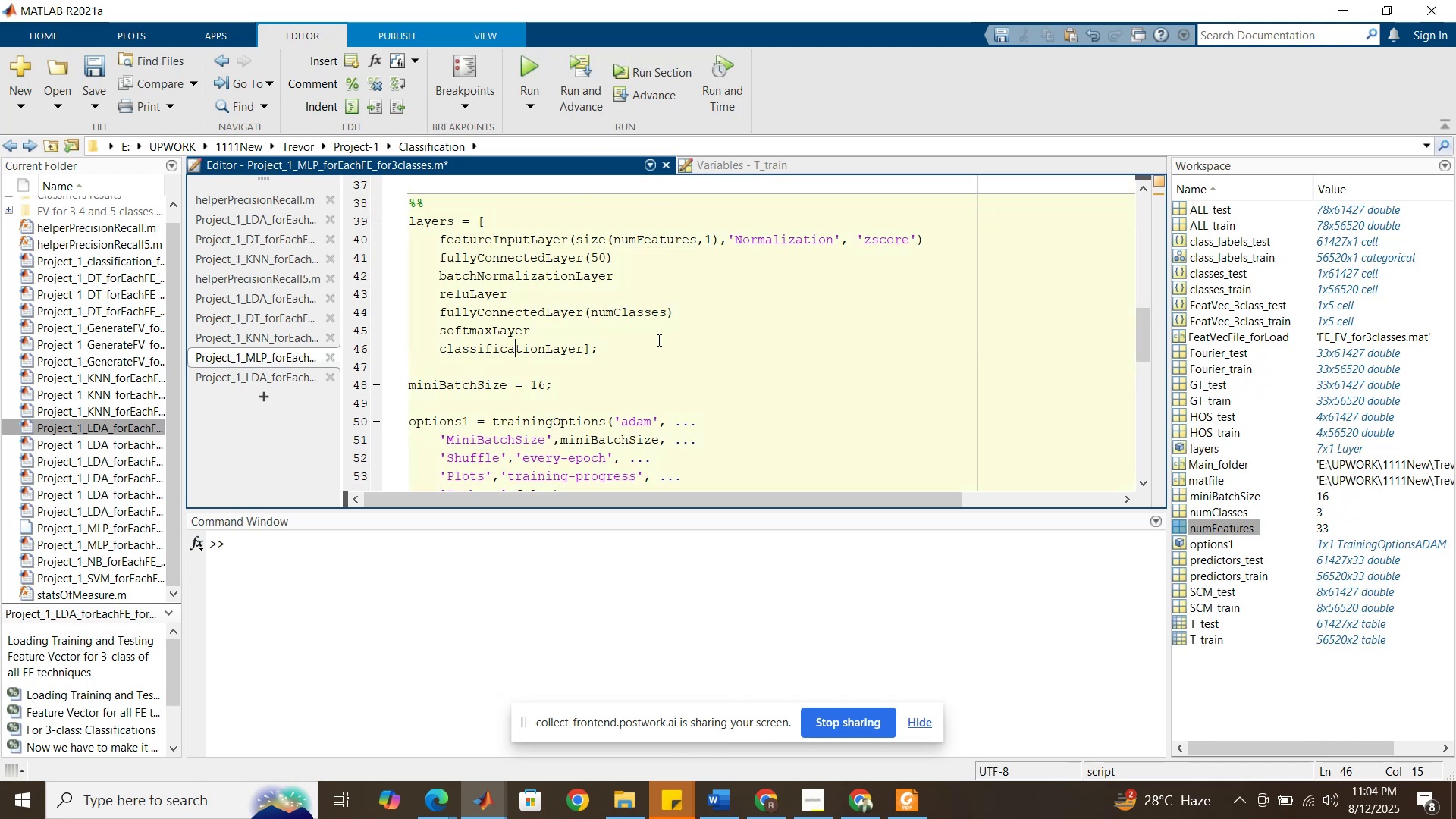 
scroll: coordinate [662, 343], scroll_direction: down, amount: 4.0
 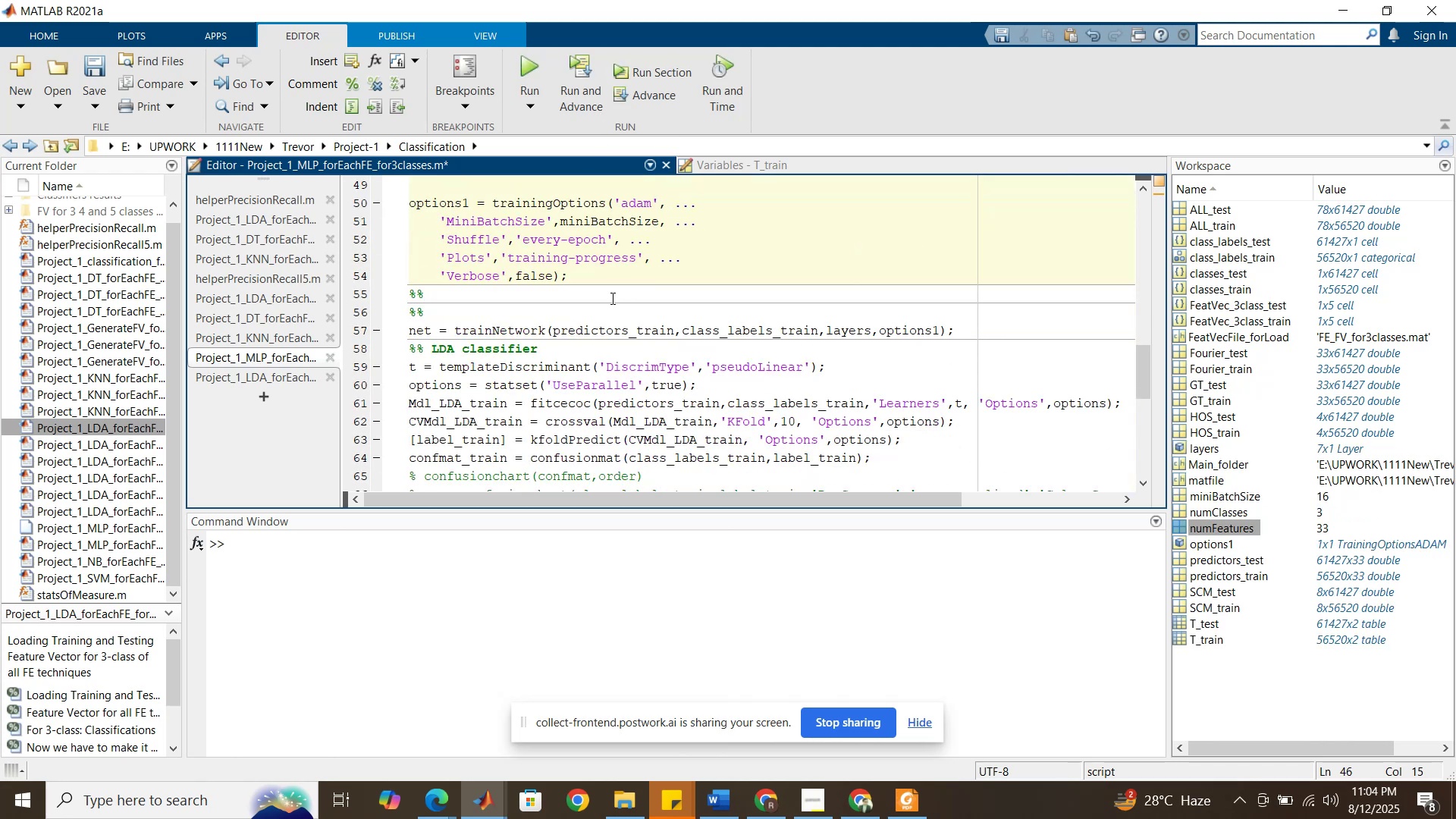 
left_click([608, 297])
 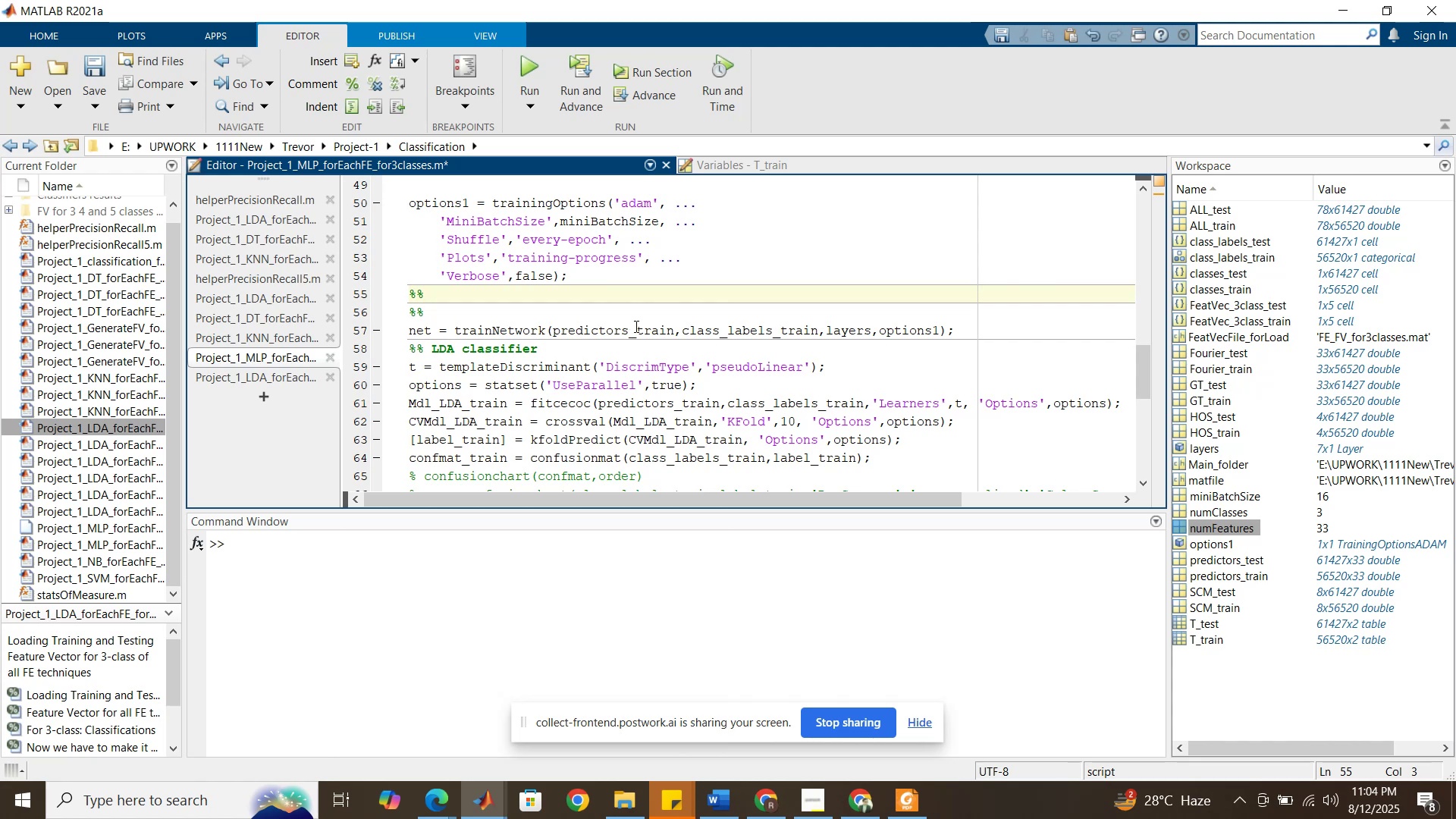 
left_click([635, 326])
 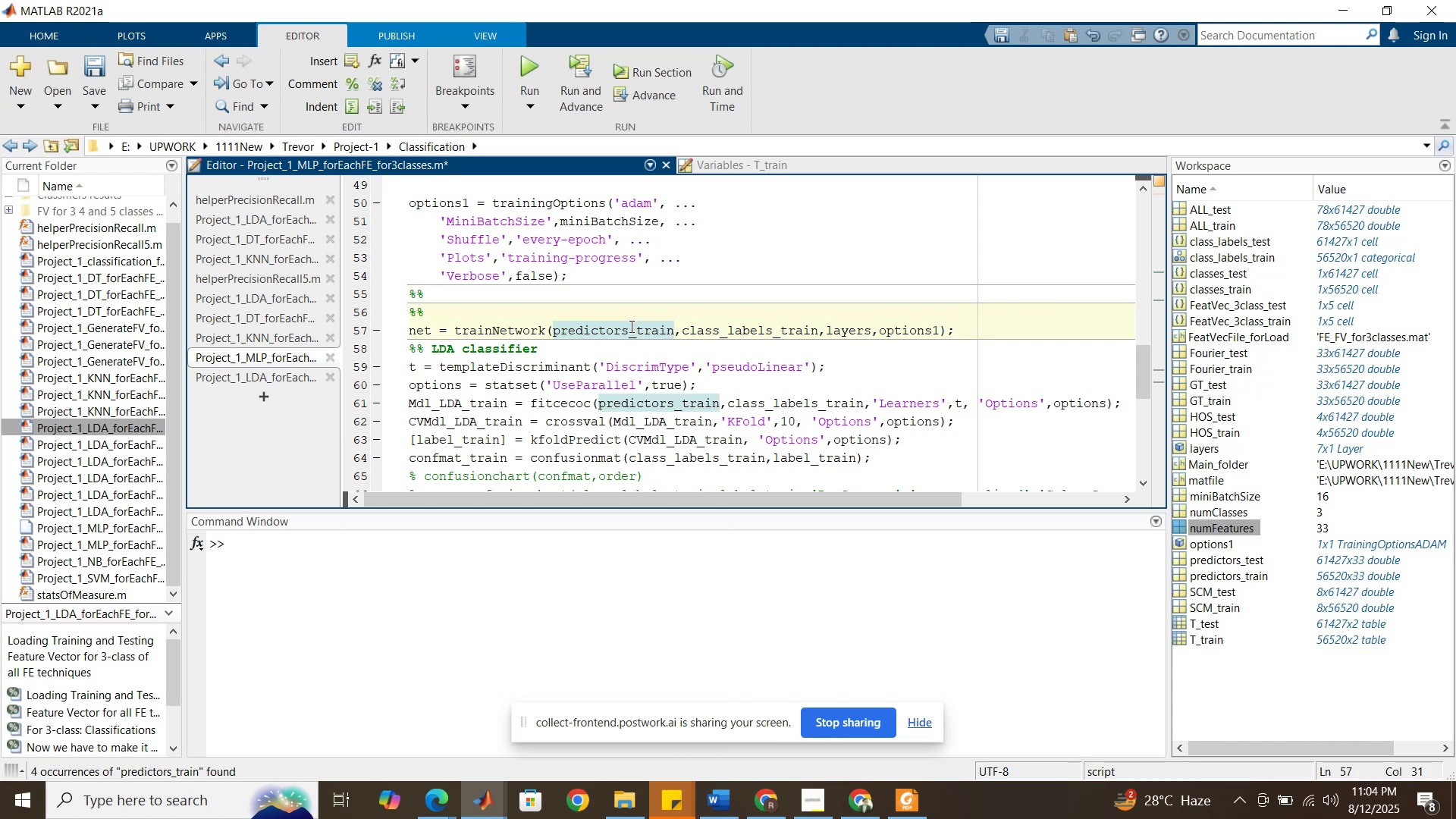 
scroll: coordinate [617, 337], scroll_direction: down, amount: 6.0
 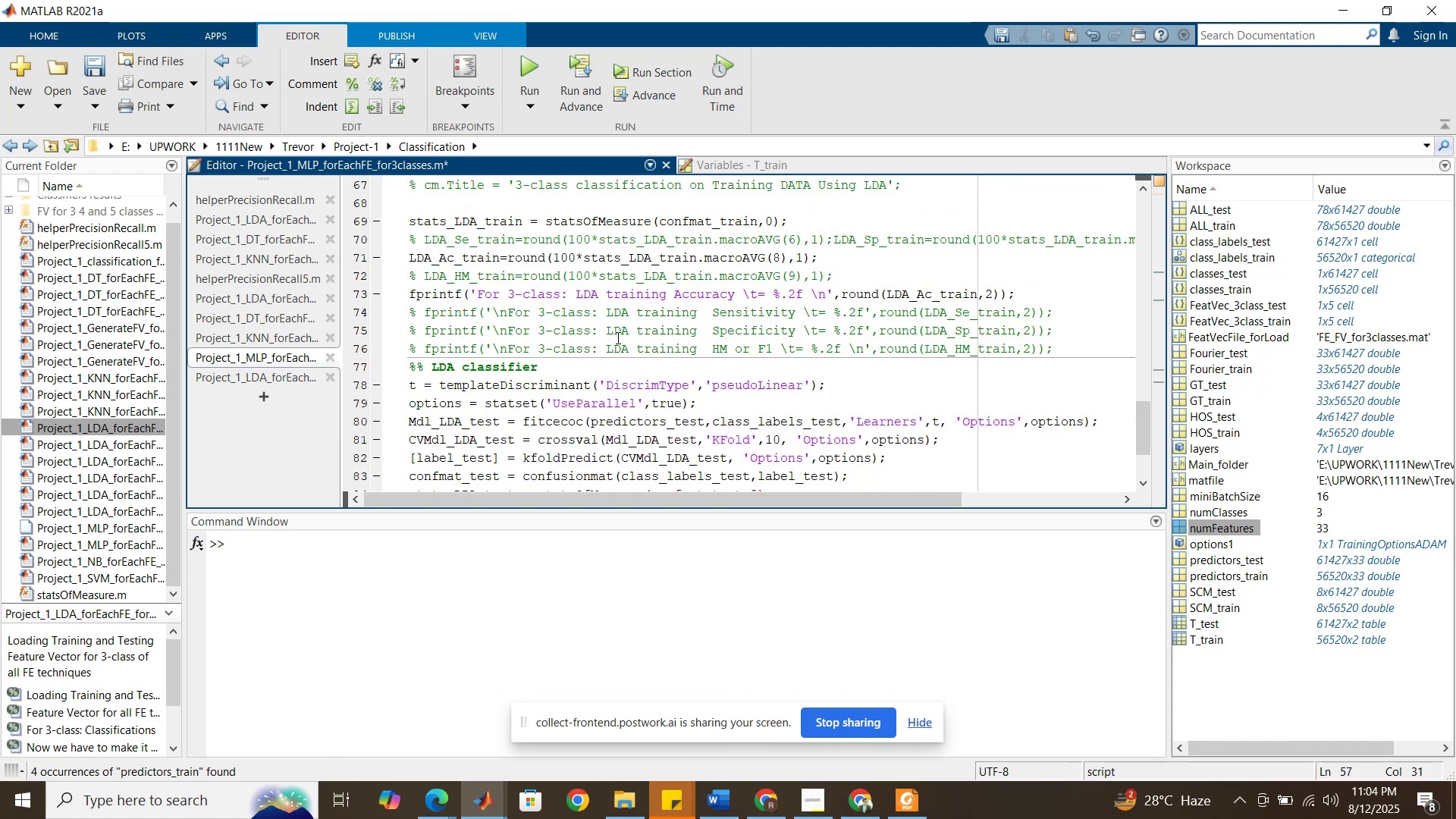 
scroll: coordinate [616, 288], scroll_direction: up, amount: 3.0
 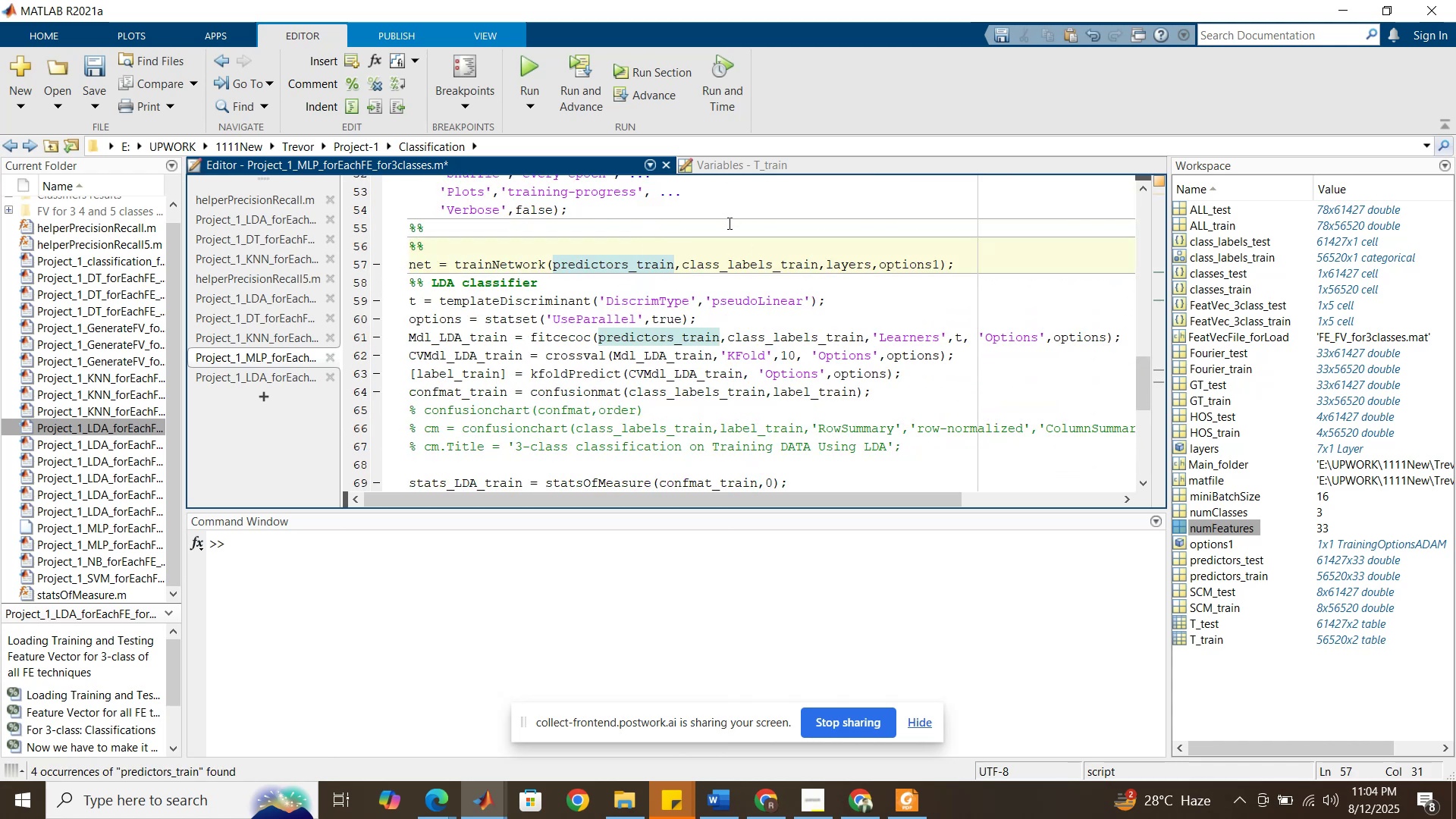 
left_click([732, 251])
 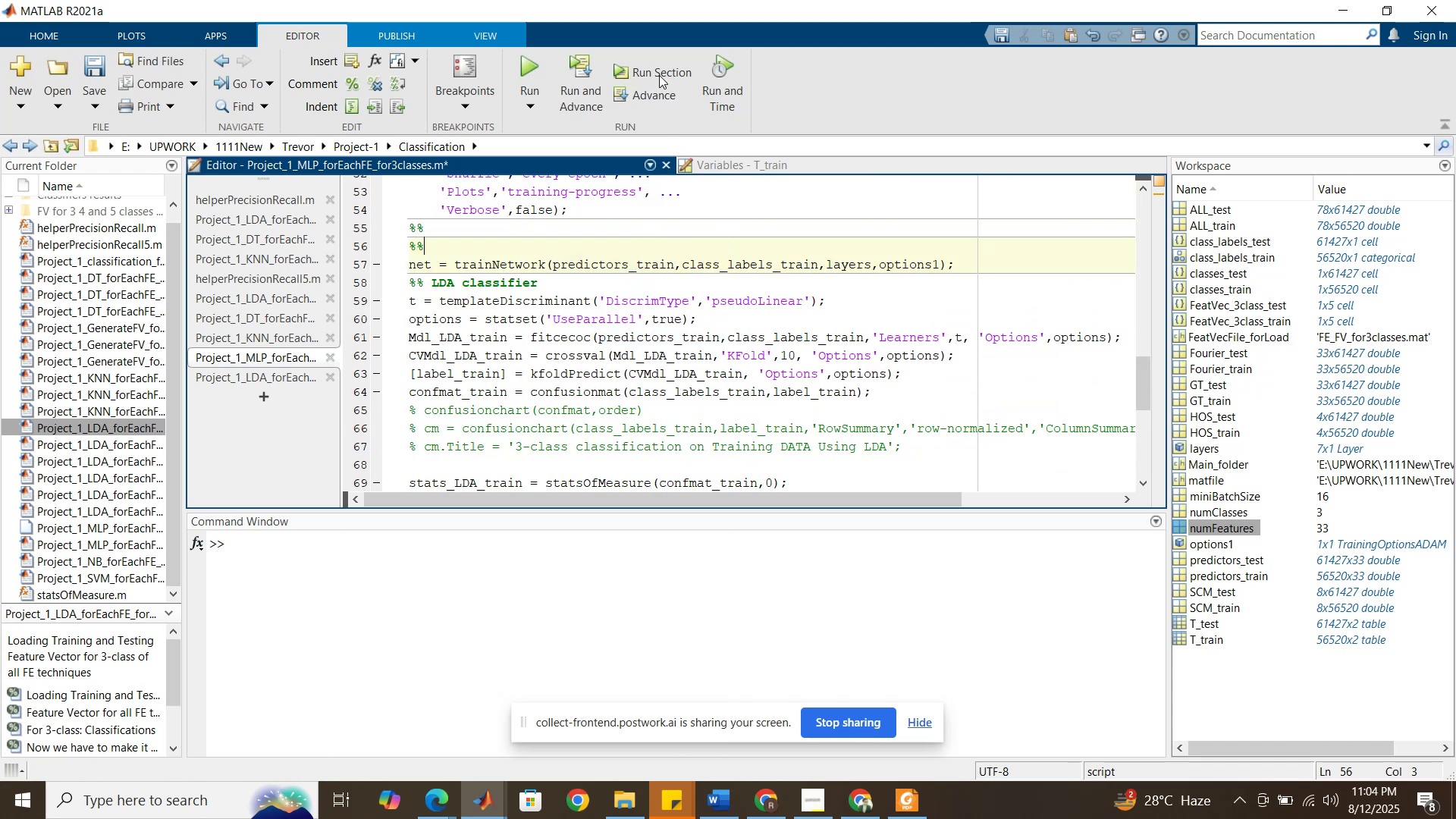 
left_click([659, 73])
 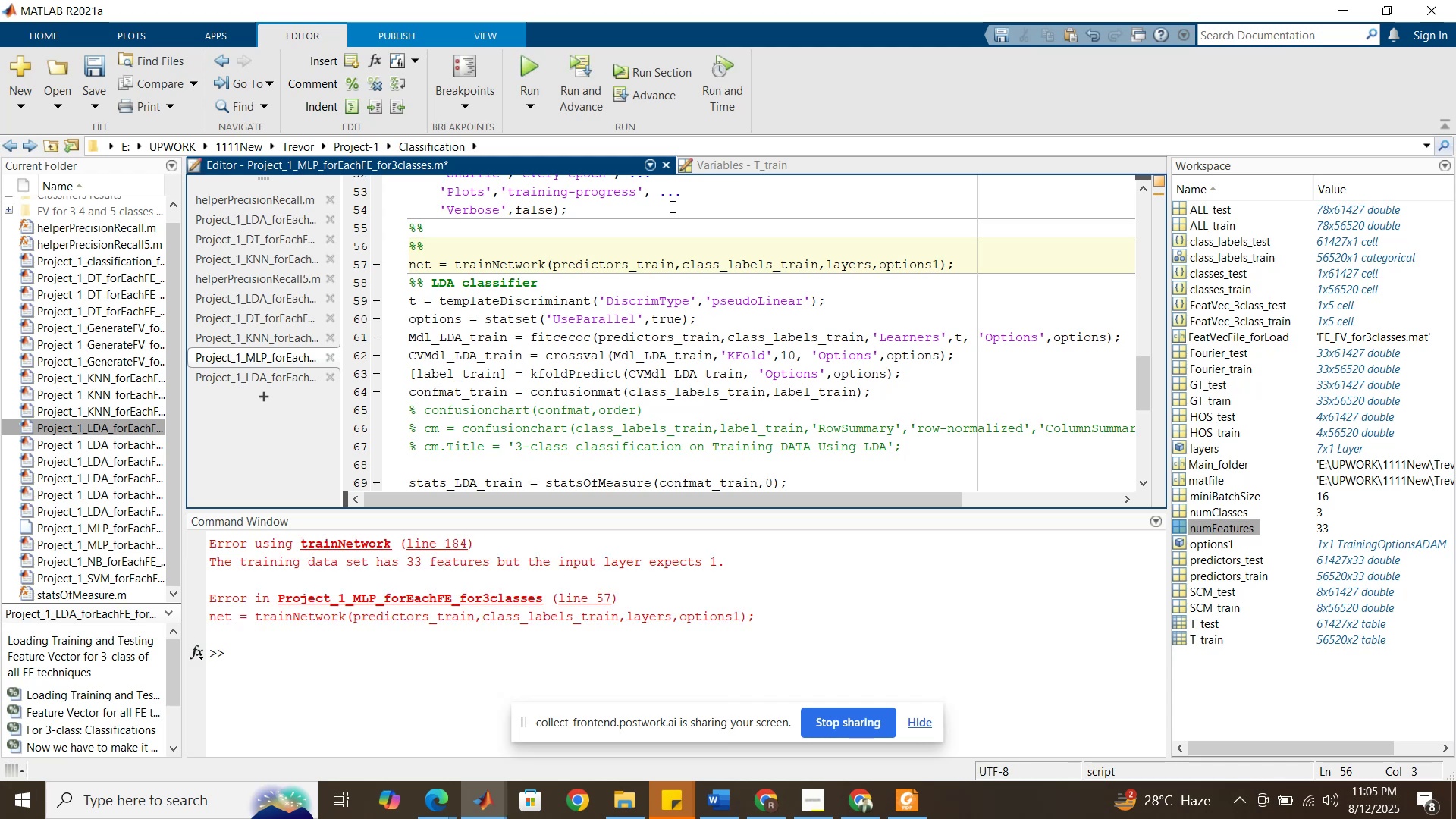 
wait(7.82)
 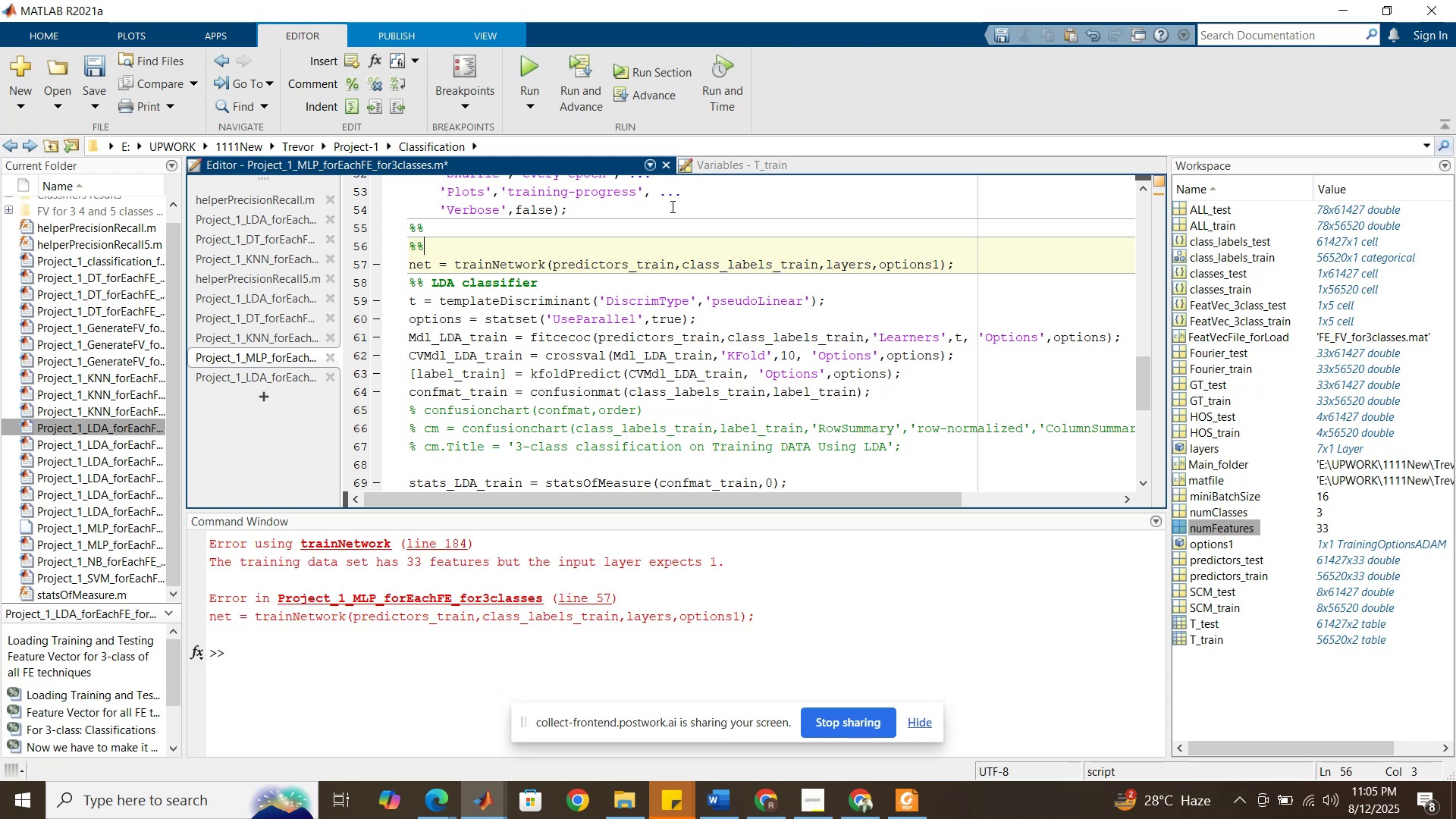 
scroll: coordinate [695, 253], scroll_direction: up, amount: 5.0
 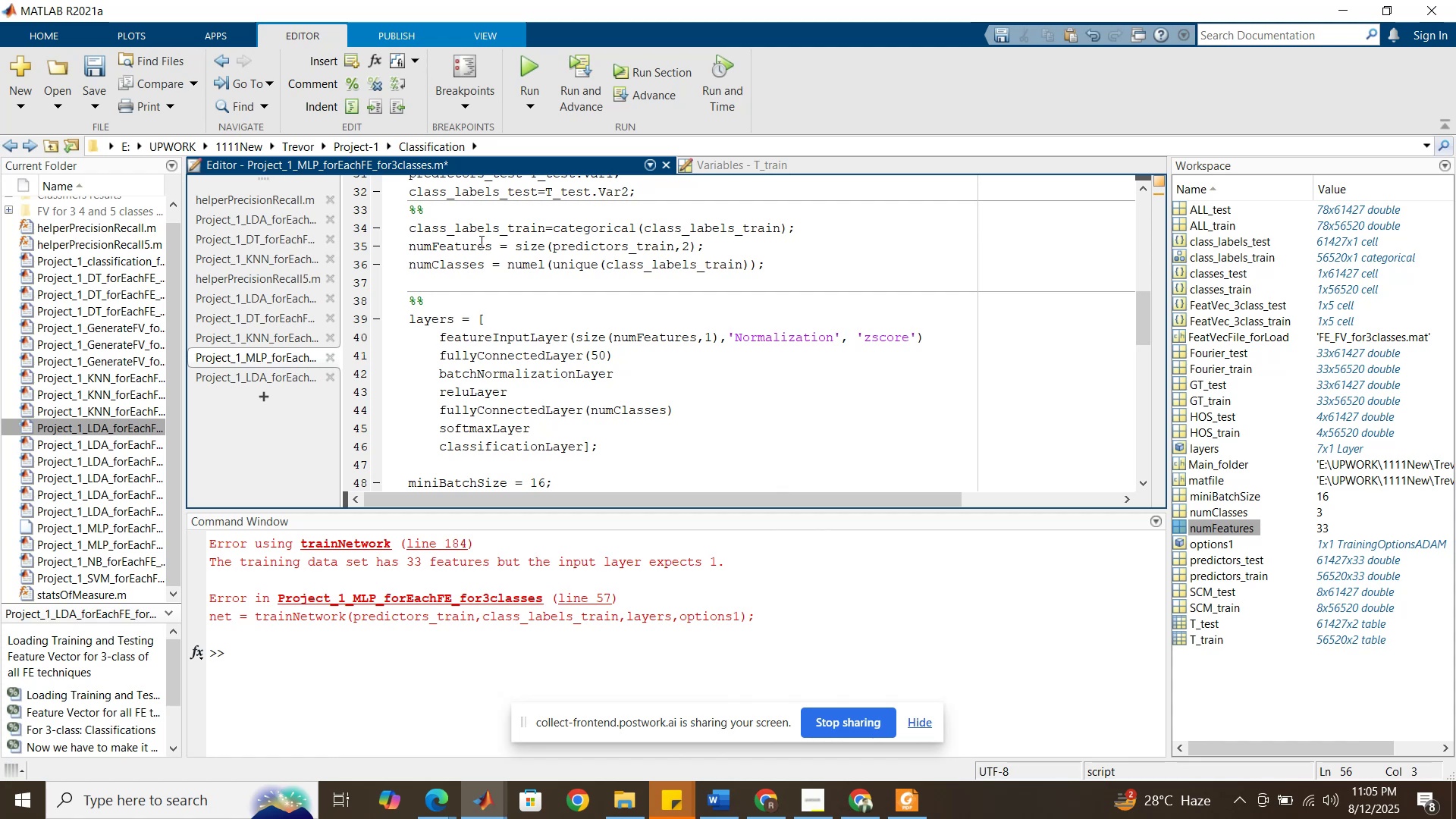 
double_click([479, 241])
 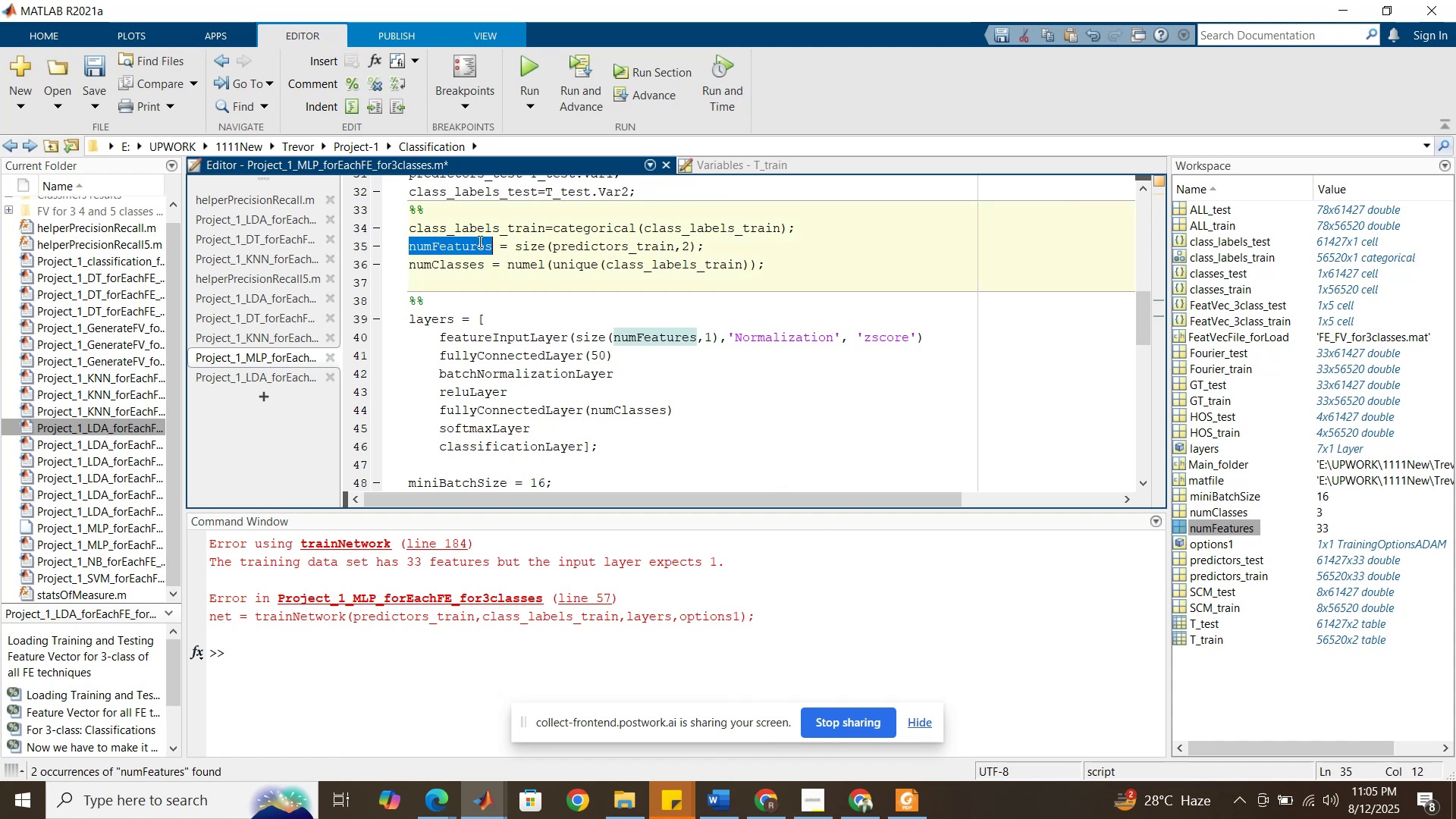 
key(Control+C)
 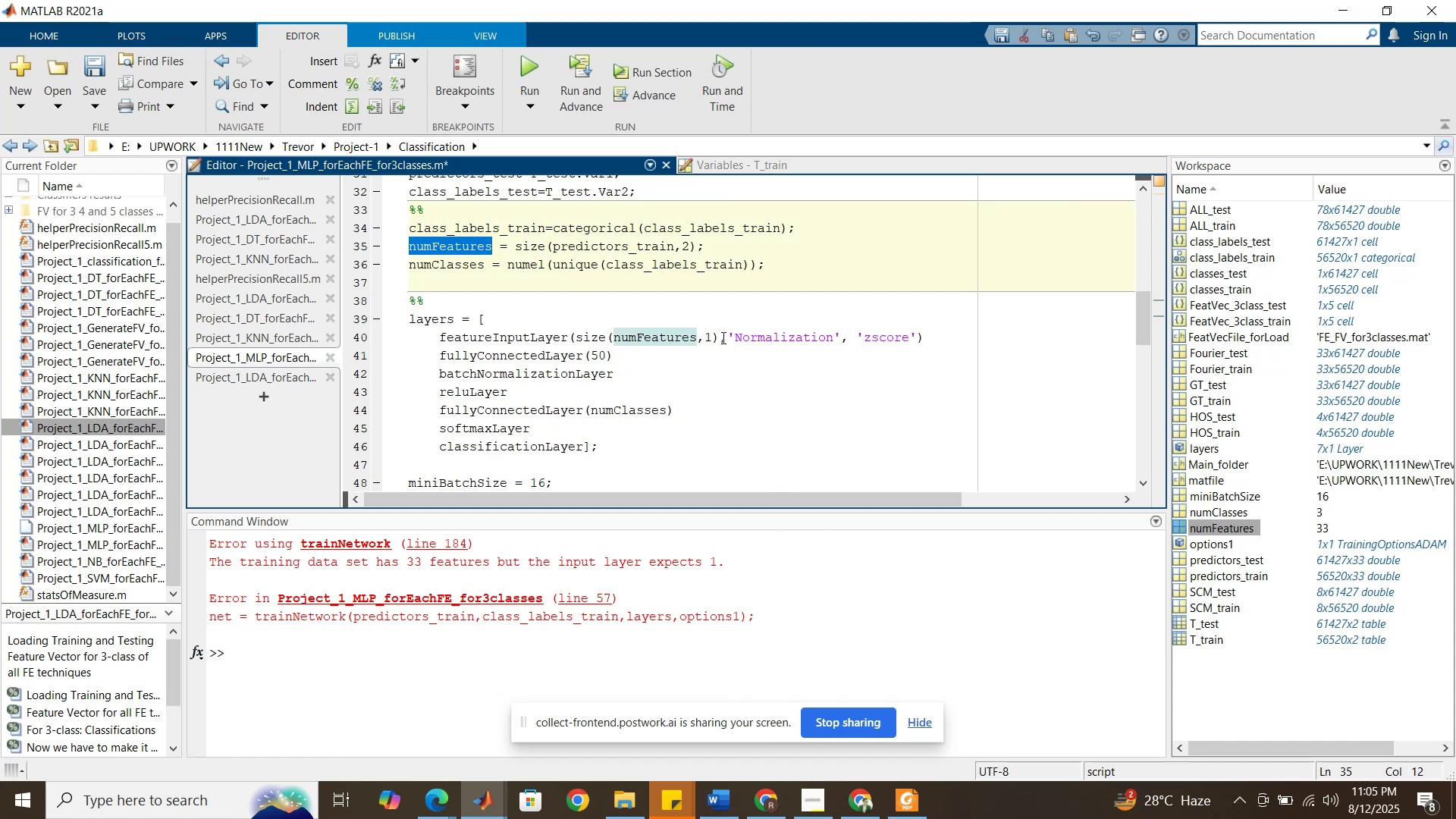 
left_click_drag(start_coordinate=[722, 337], to_coordinate=[709, 337])
 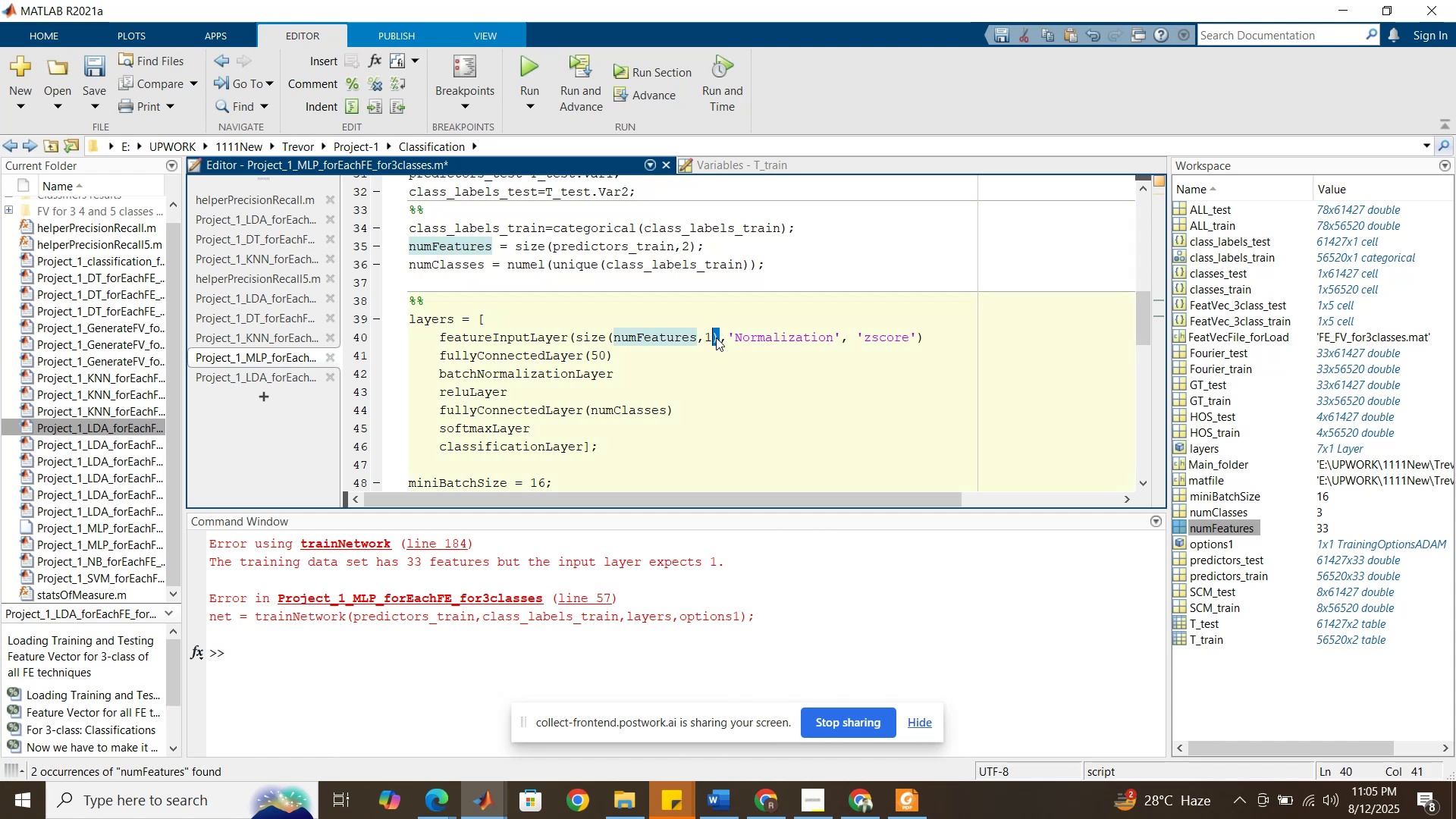 
left_click([717, 338])
 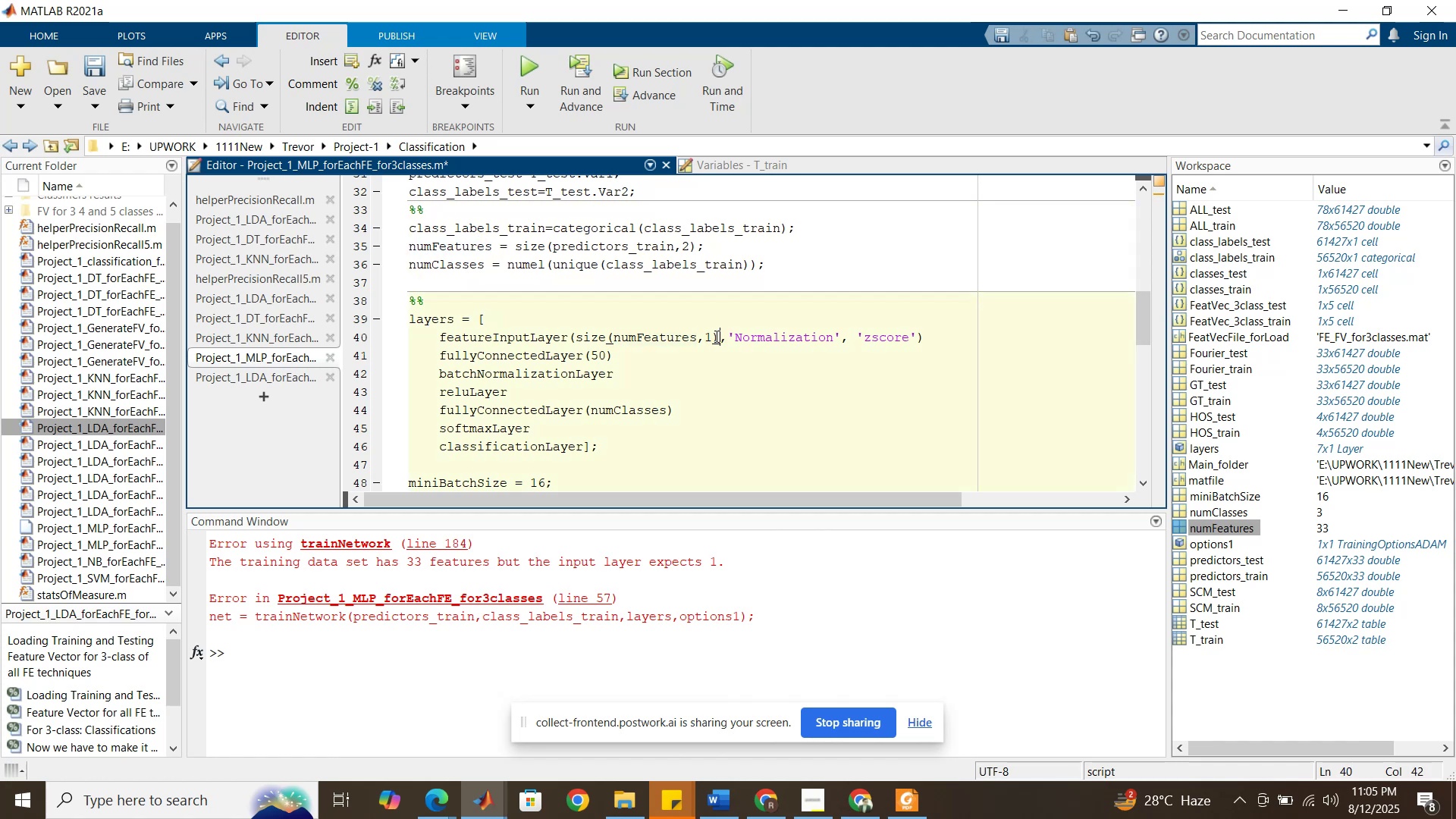 
left_click_drag(start_coordinate=[714, 335], to_coordinate=[577, 334])
 